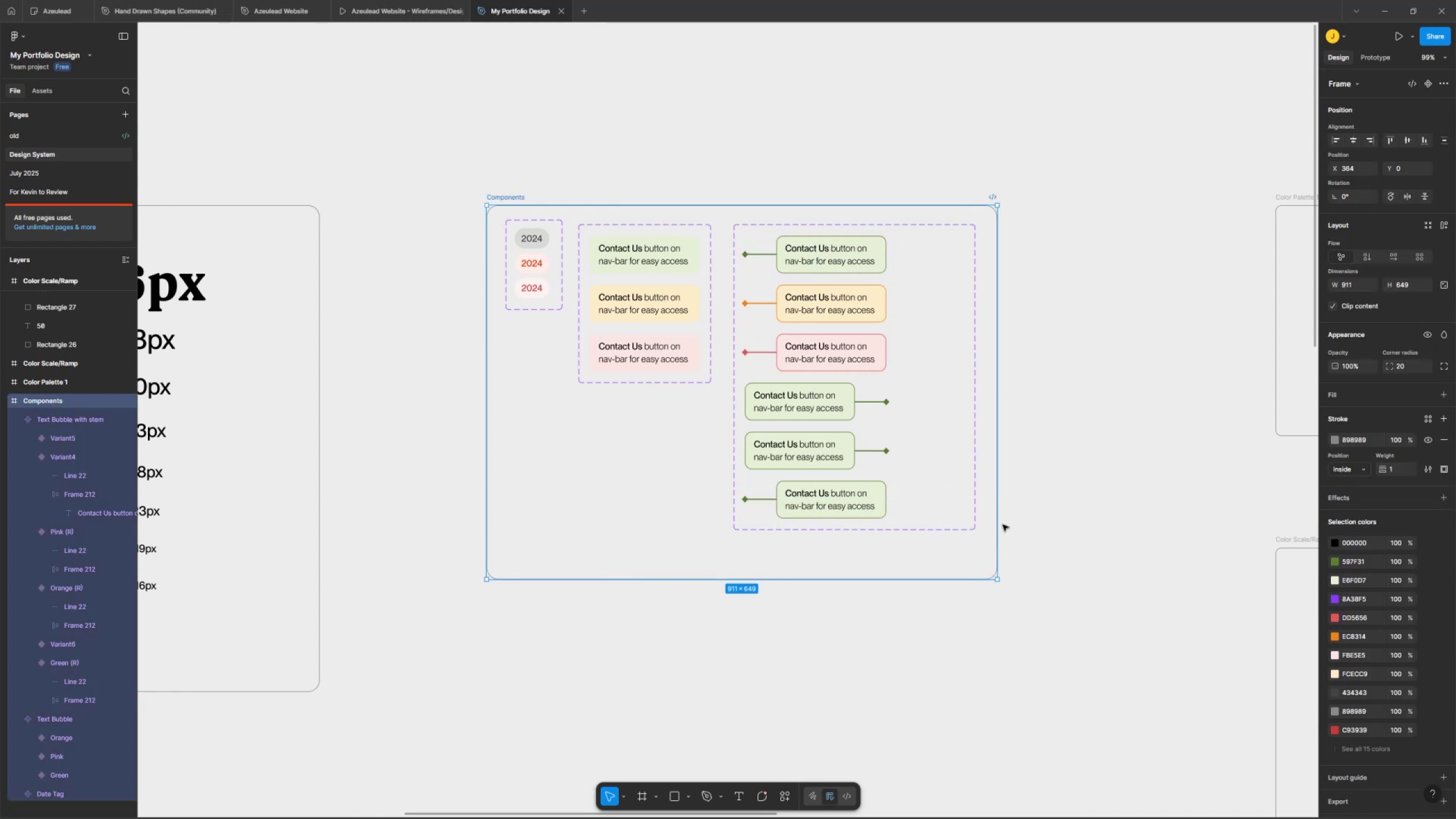 
double_click([1003, 510])
 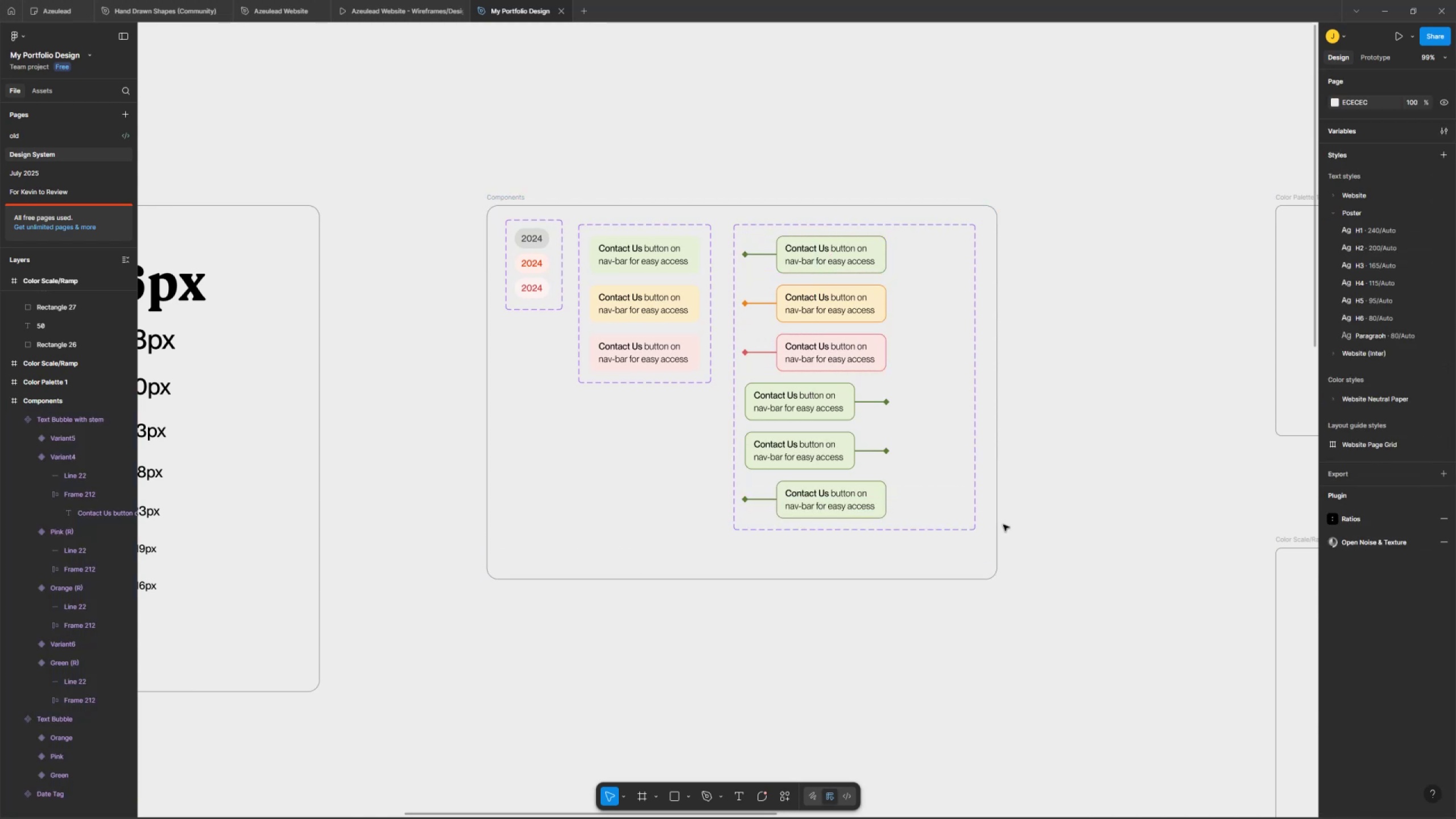 
hold_key(key=Space, duration=0.38)
 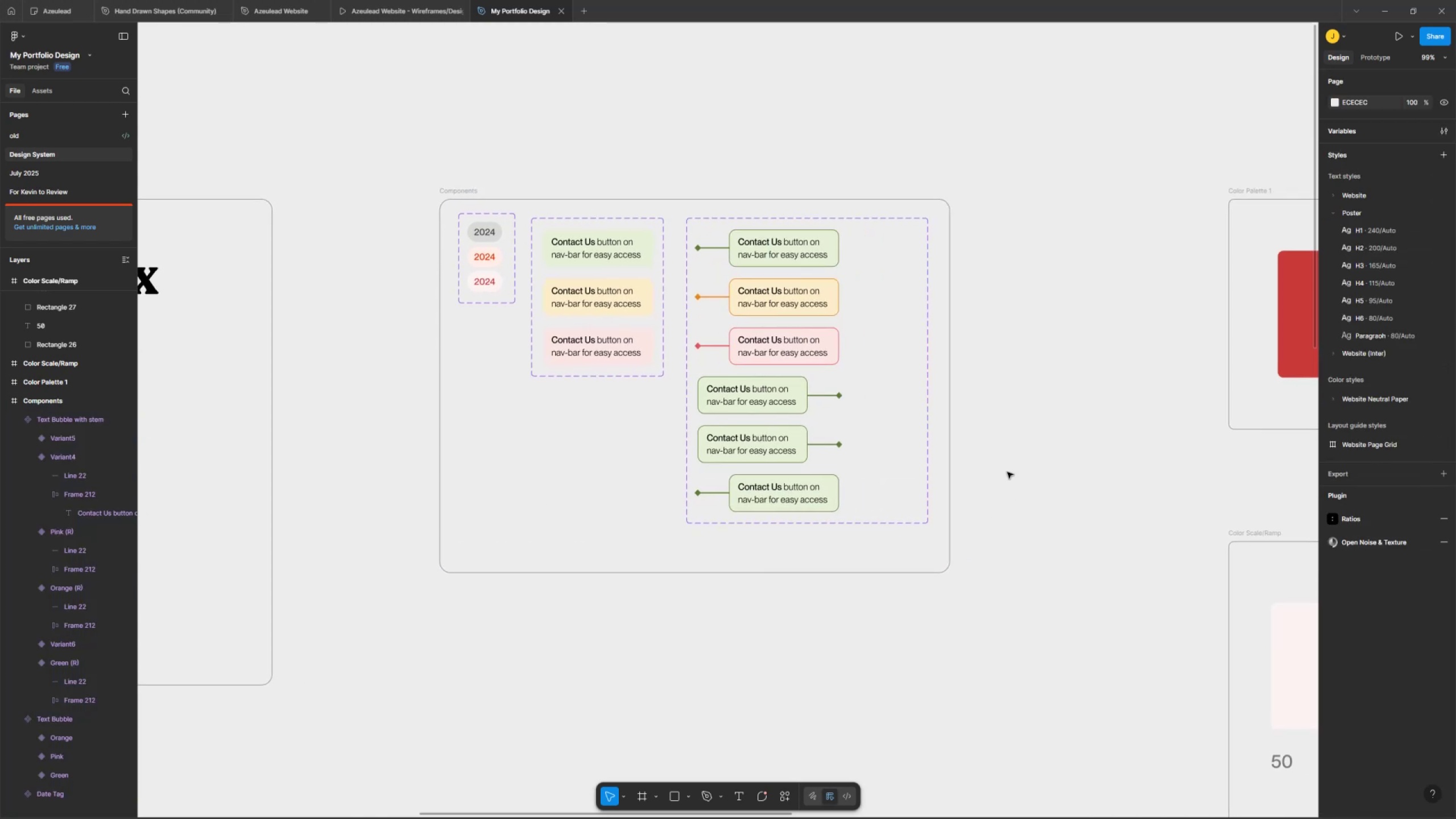 
left_click_drag(start_coordinate=[1058, 477], to_coordinate=[1011, 470])
 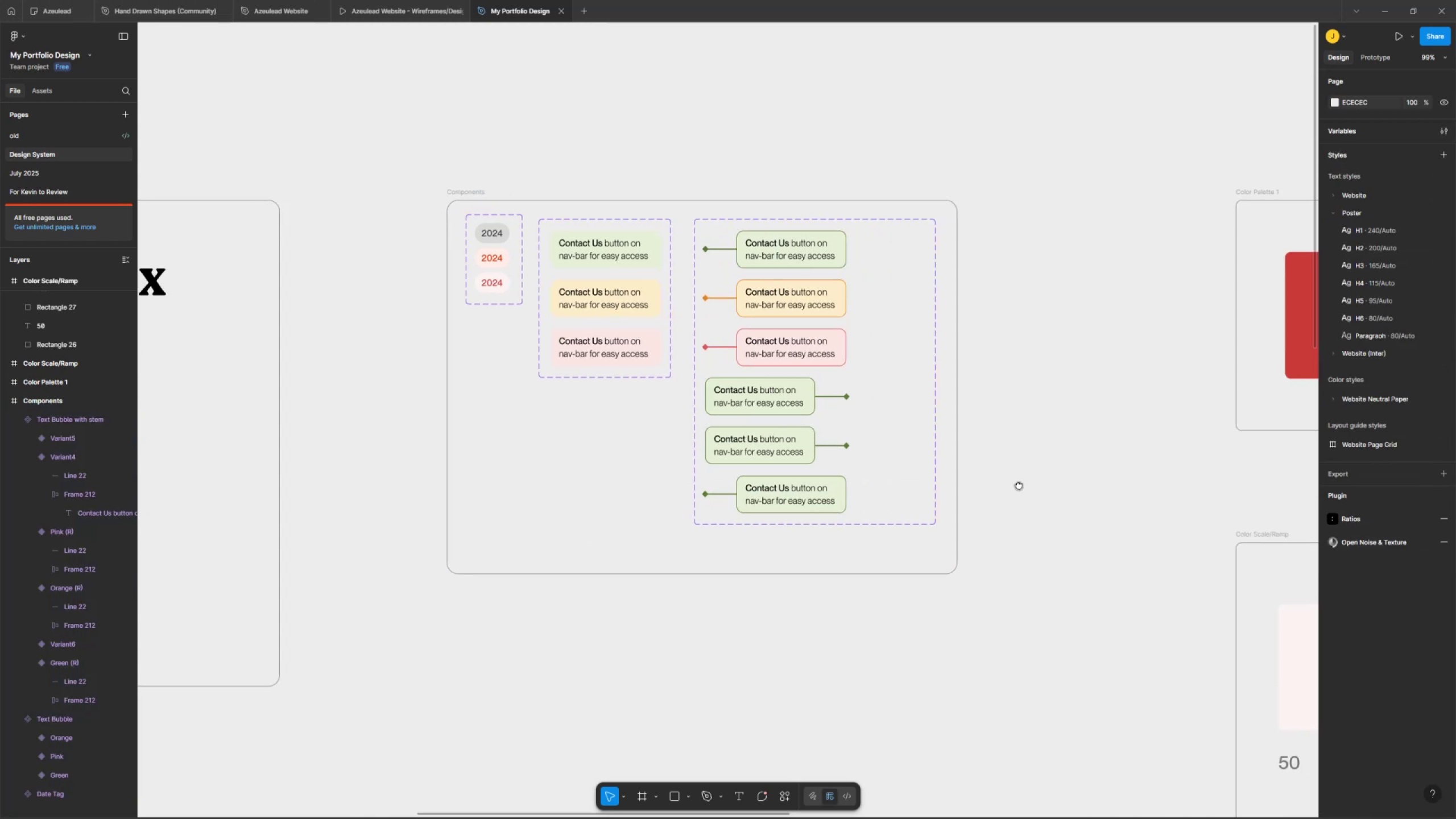 
key(Space)
 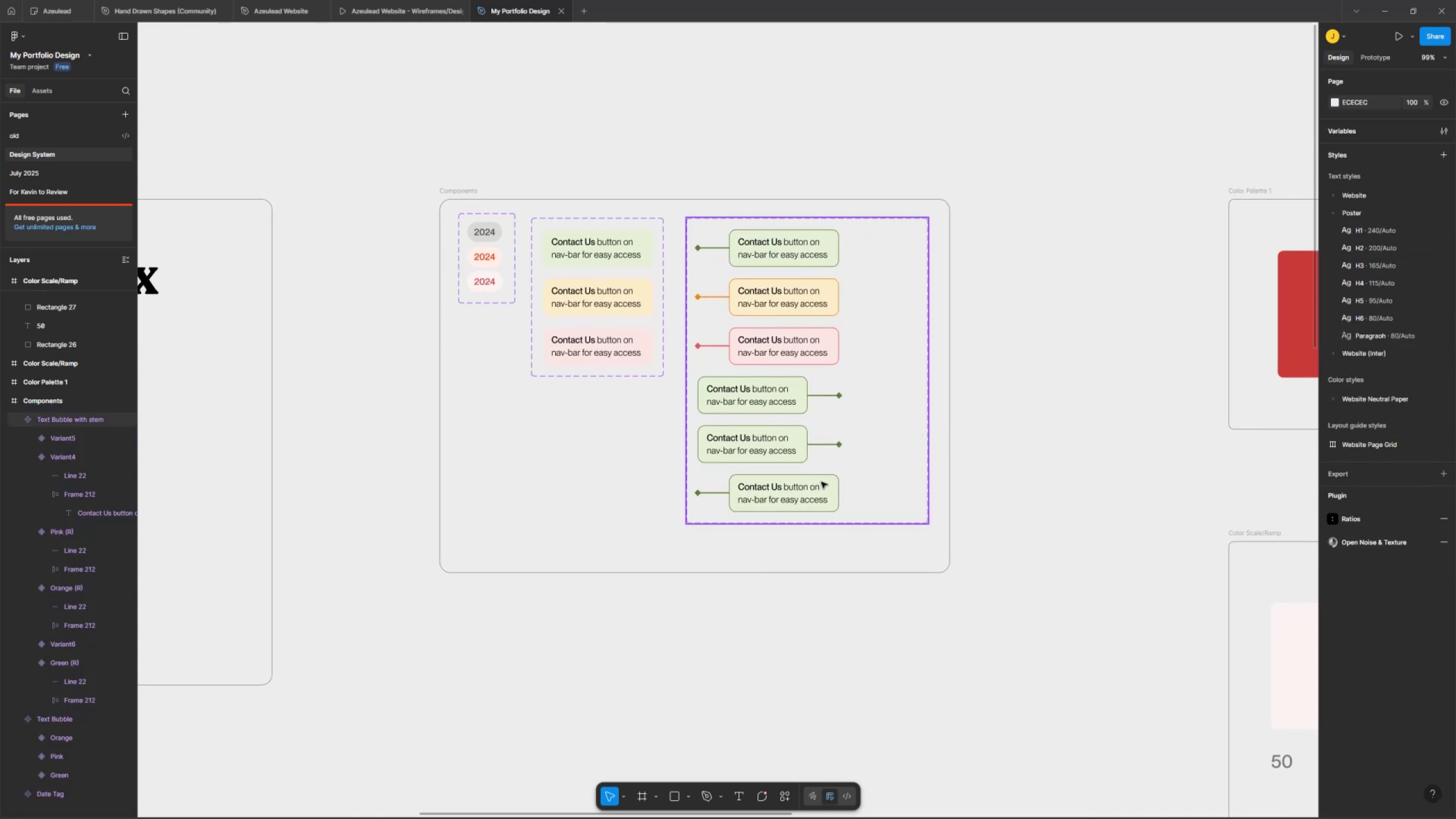 
double_click([800, 478])
 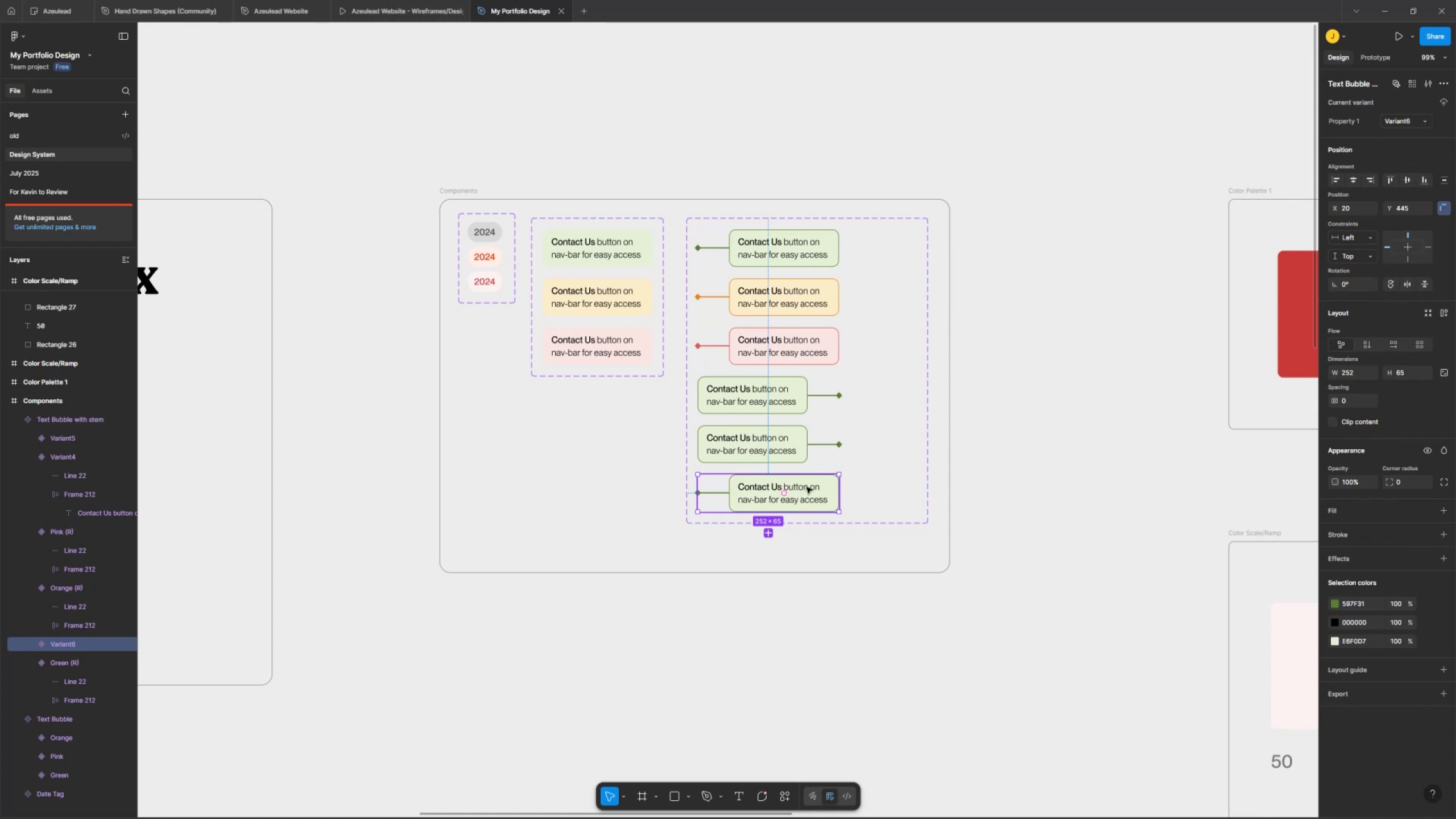 
key(Delete)
 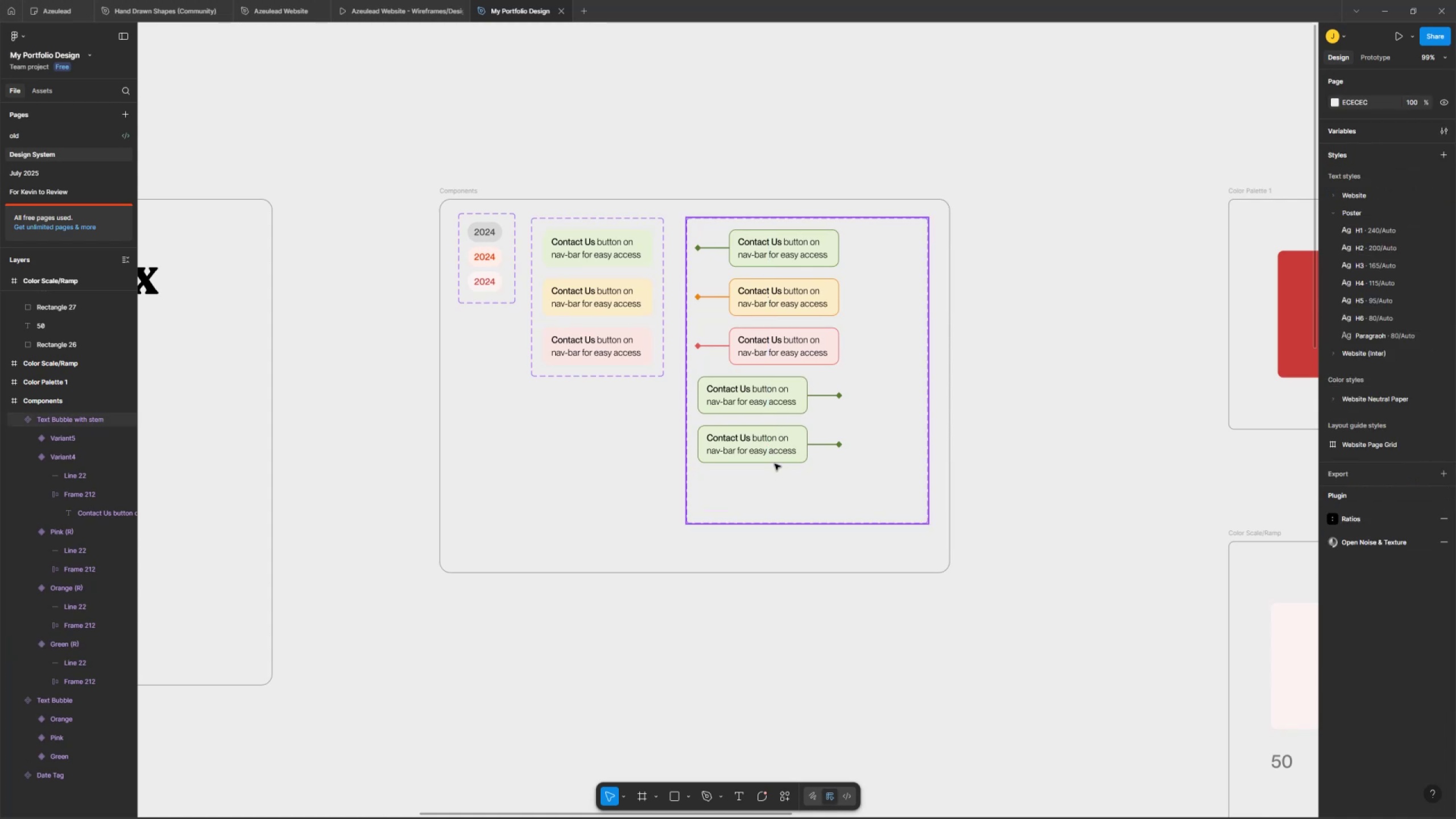 
double_click([774, 450])
 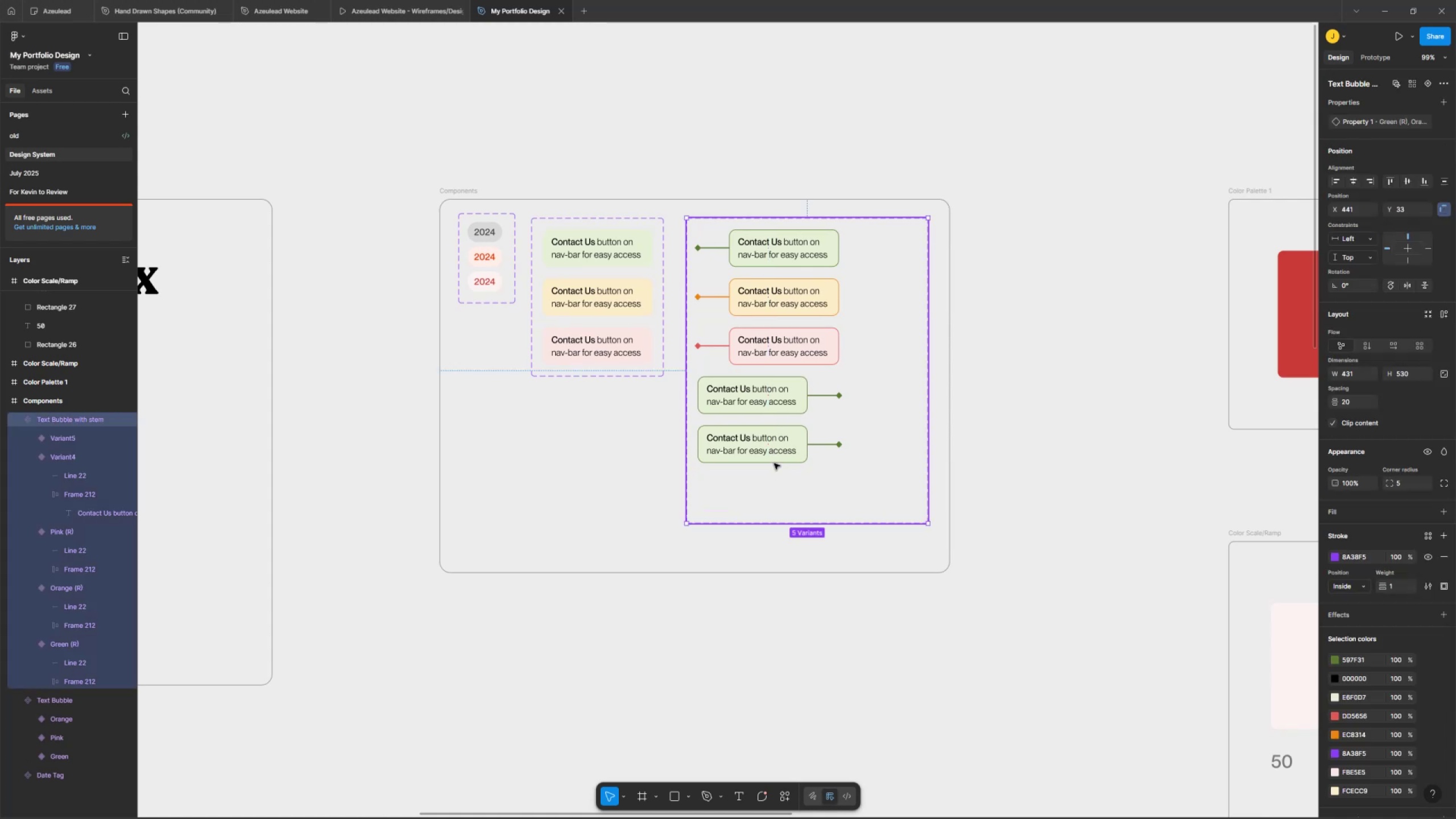 
triple_click([774, 450])
 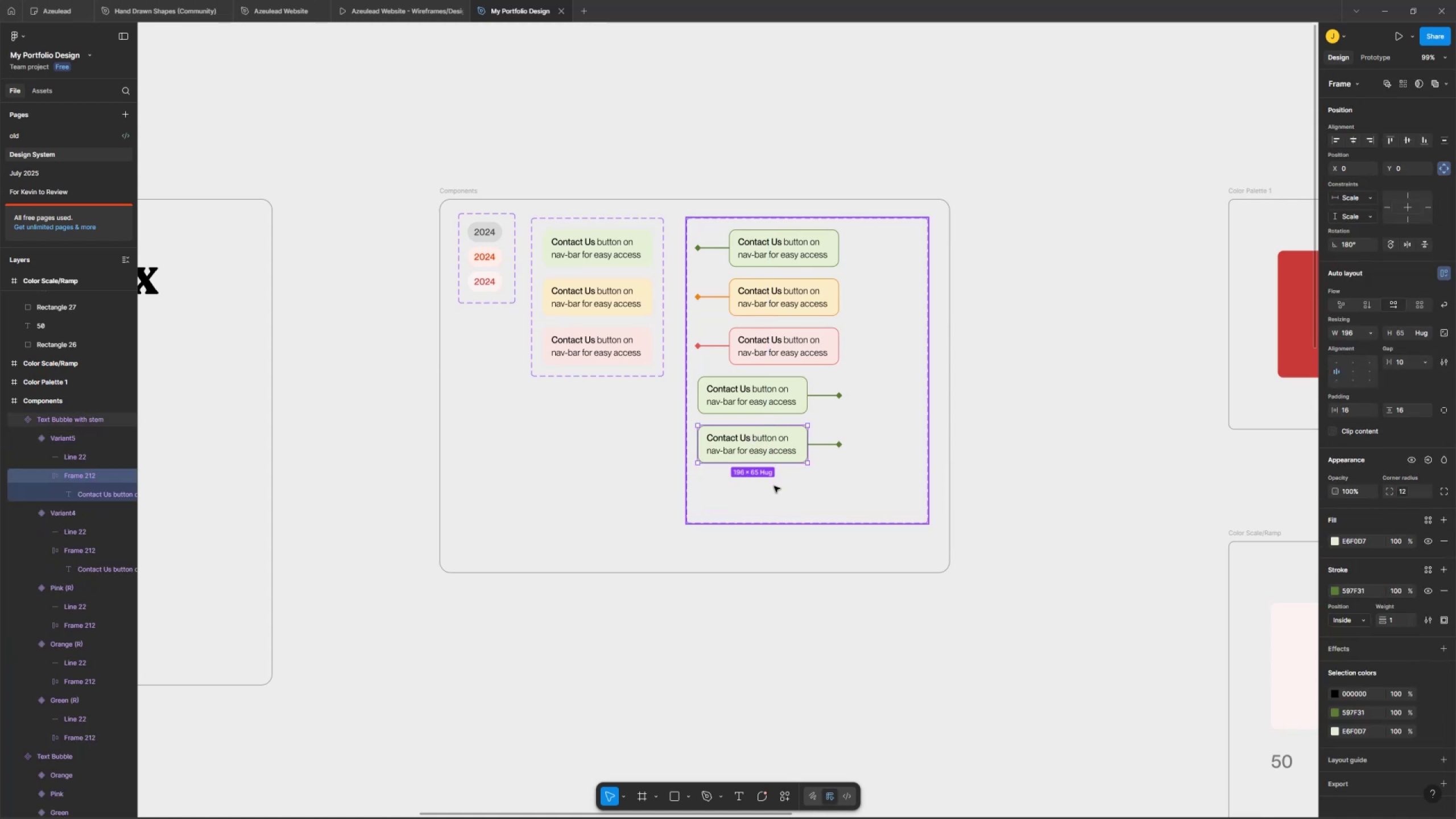 
double_click([779, 477])
 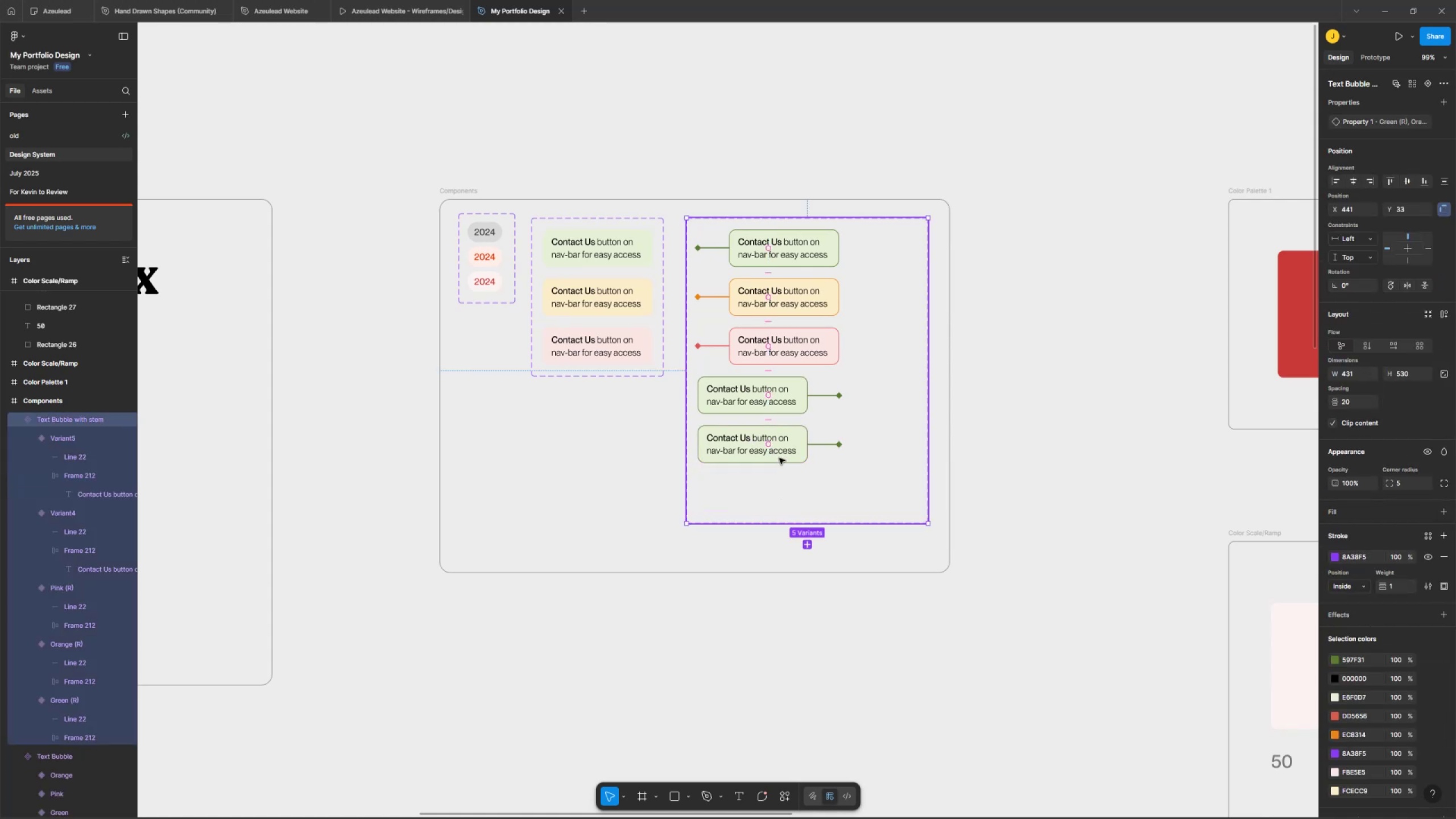 
triple_click([779, 436])
 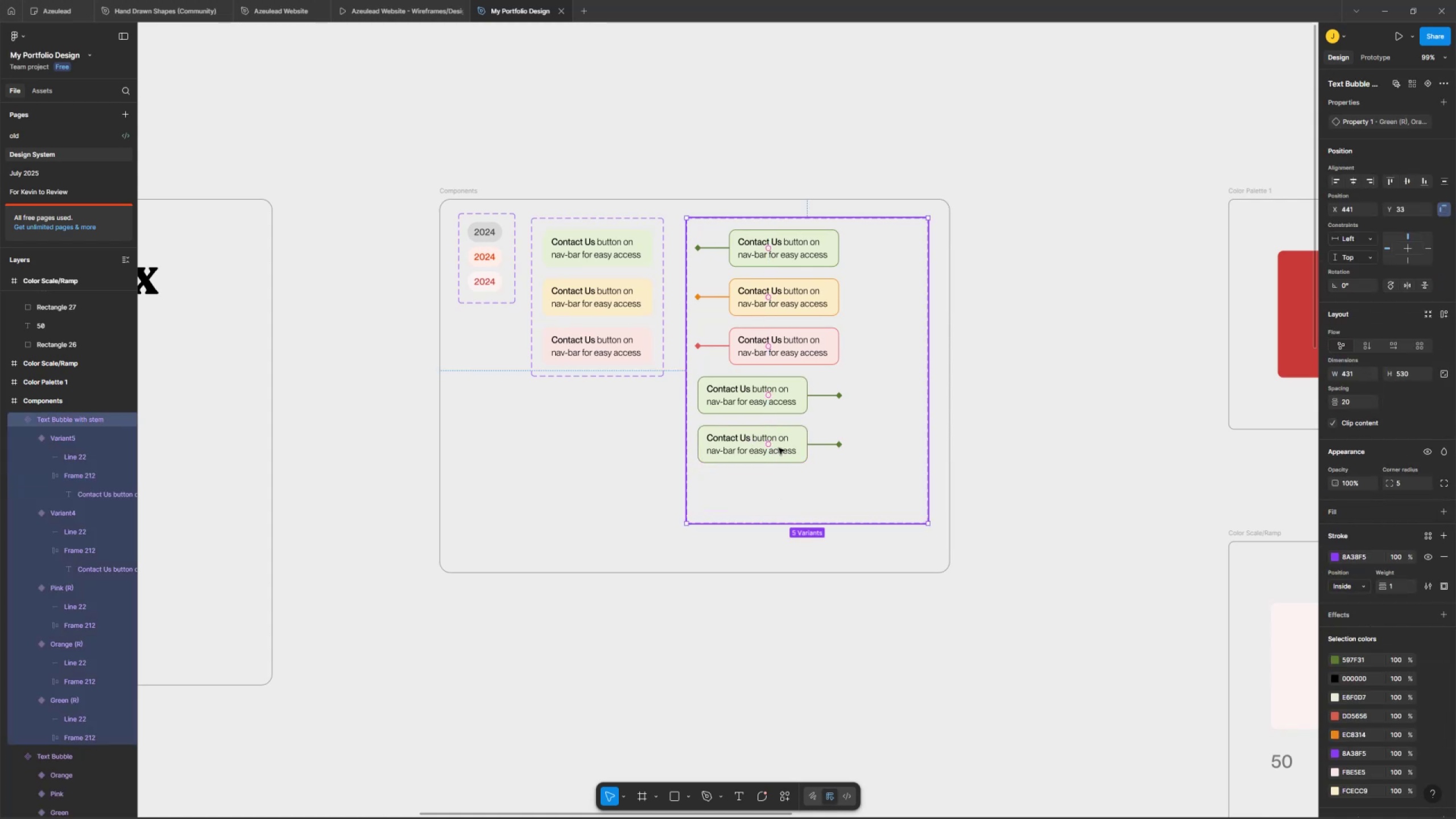 
triple_click([779, 436])
 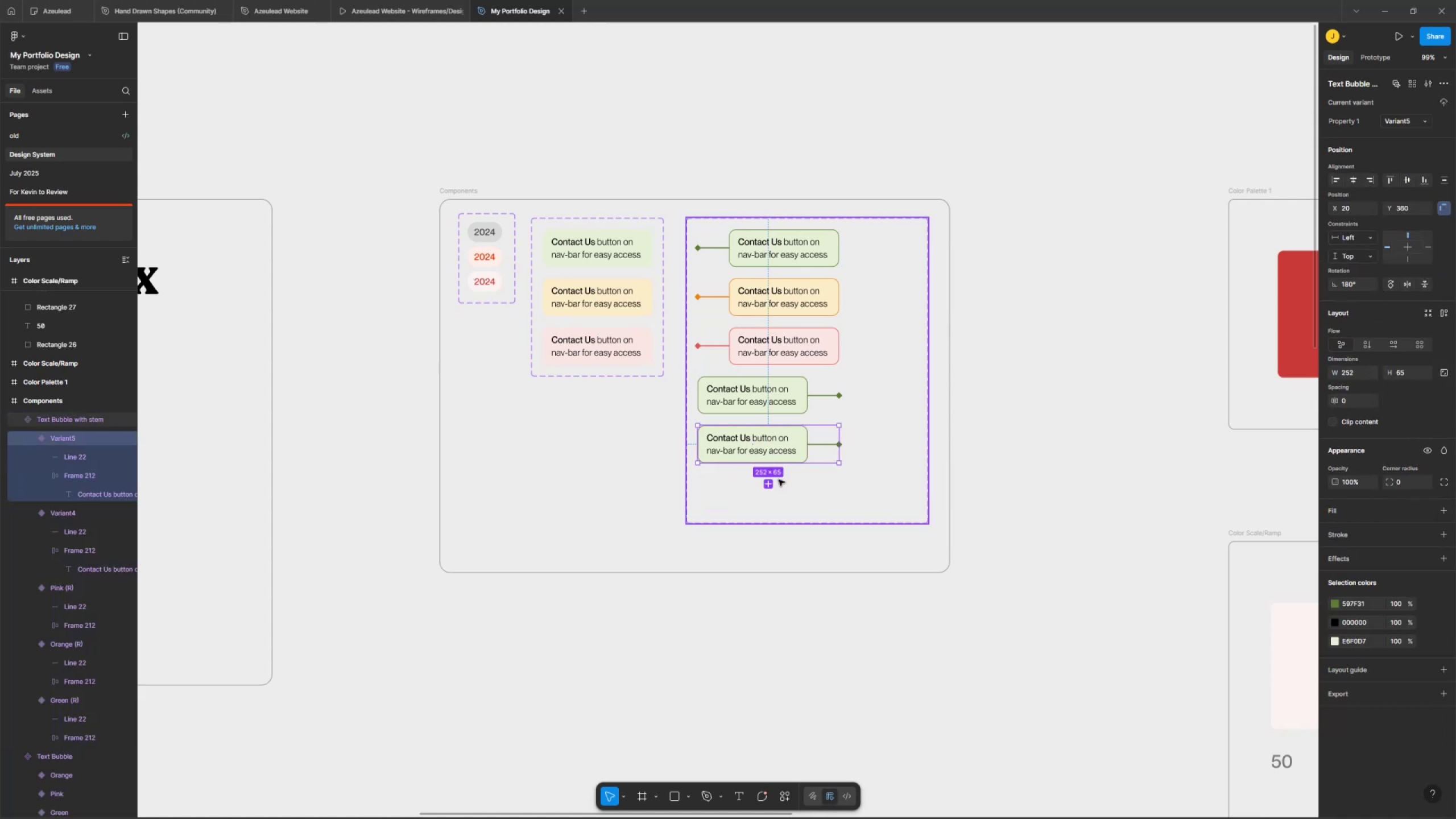 
left_click([774, 474])
 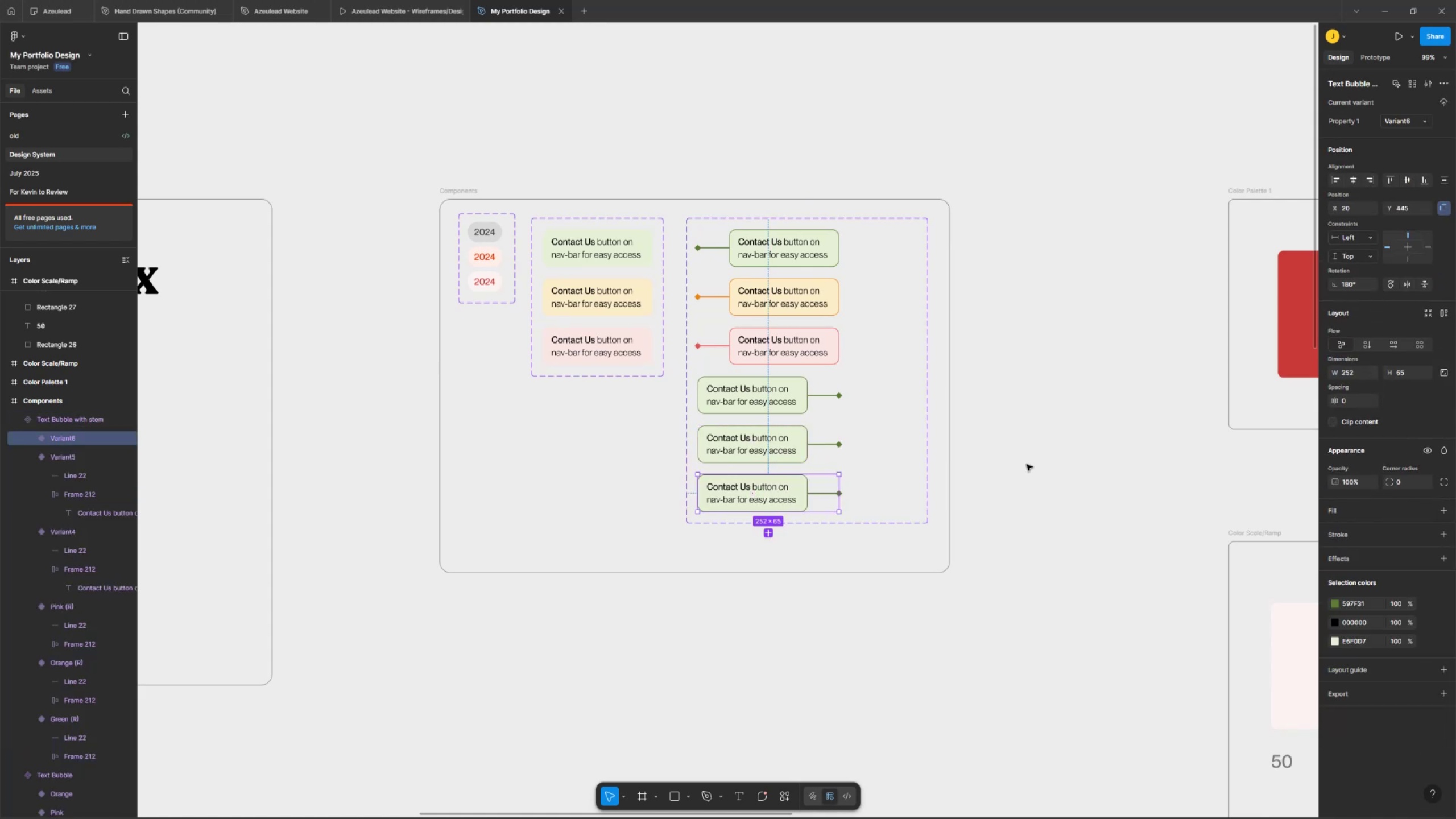 
double_click([1050, 448])
 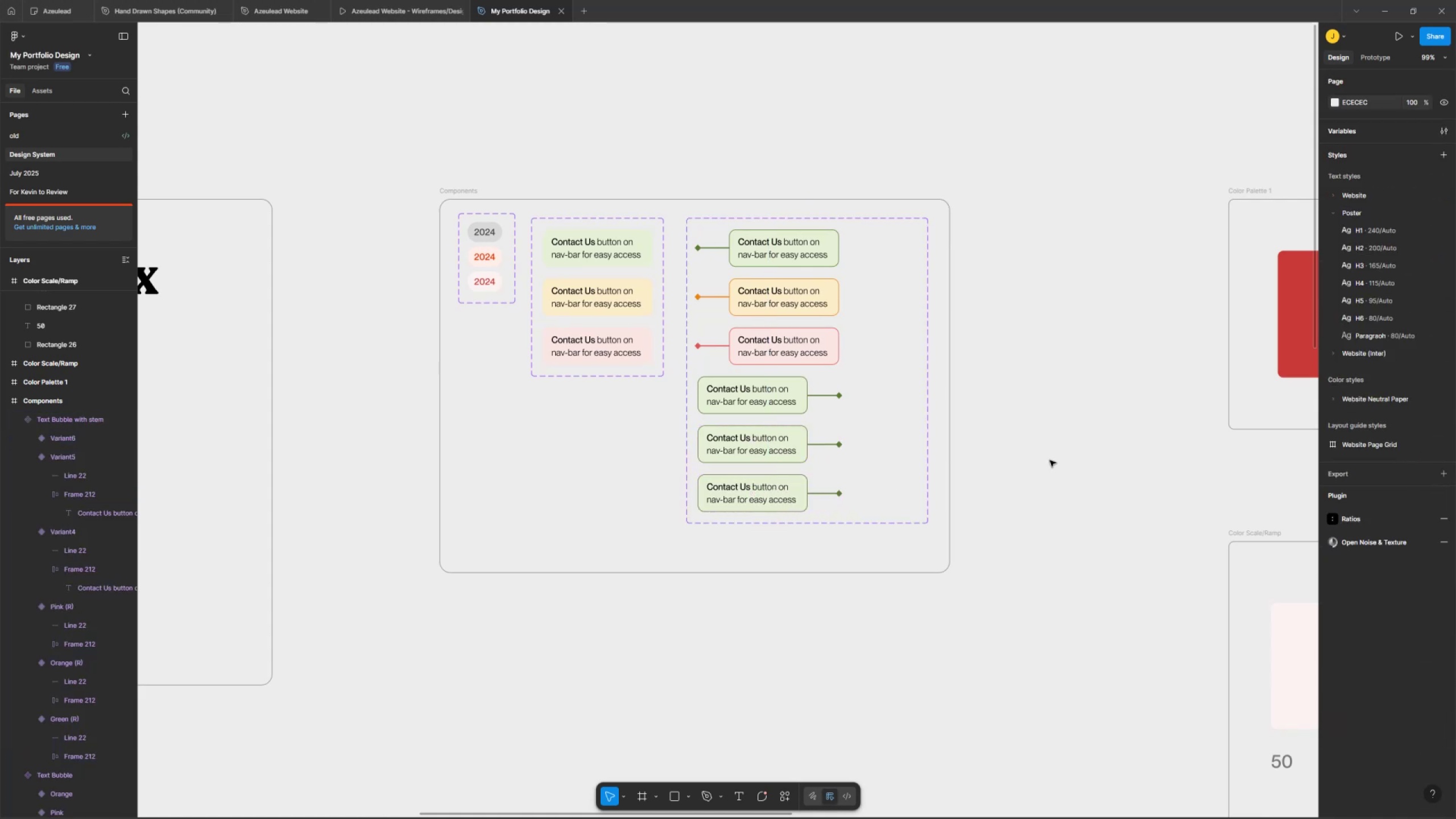 
hold_key(key=Space, duration=0.46)
 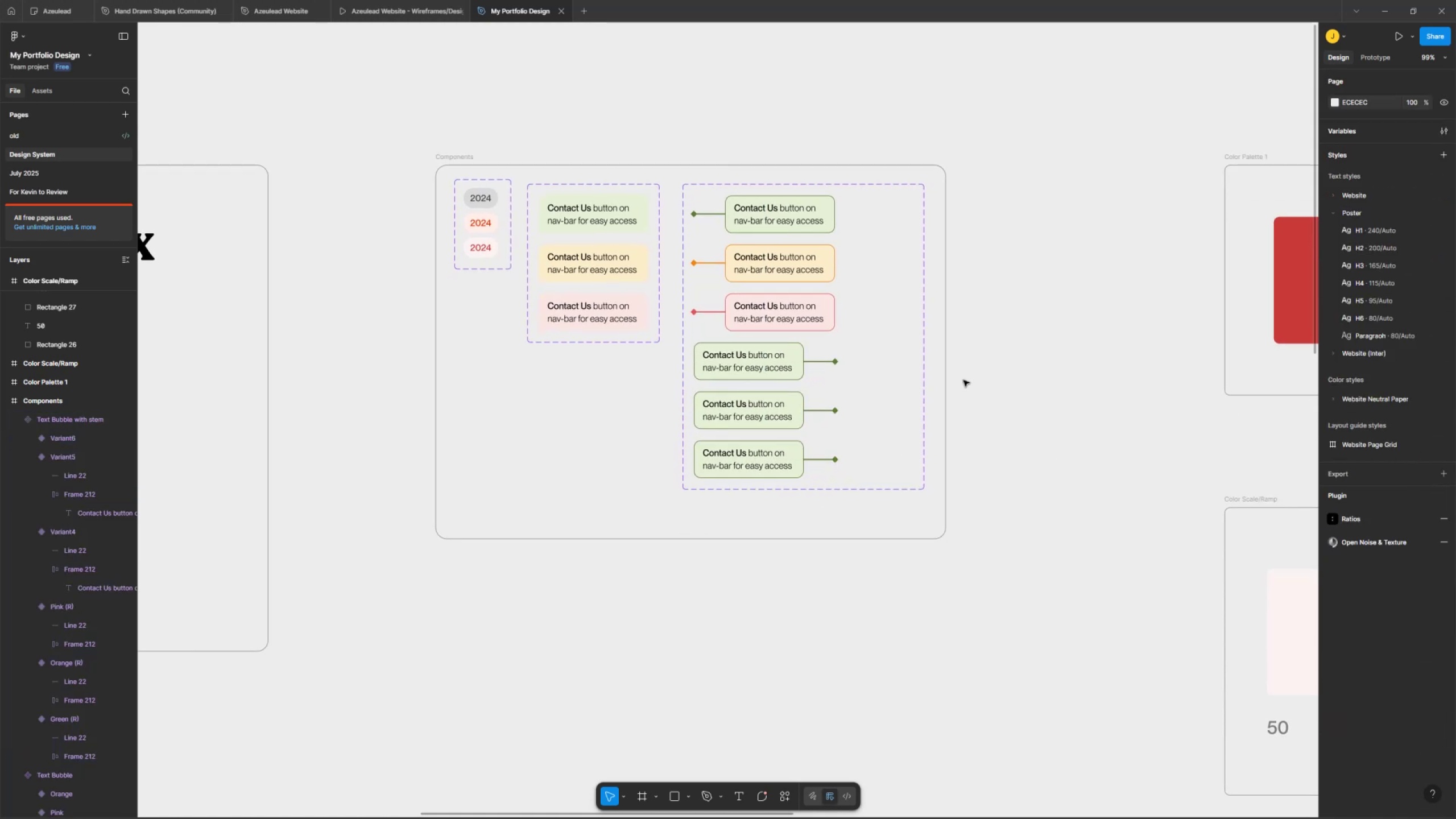 
left_click_drag(start_coordinate=[1015, 410], to_coordinate=[1011, 377])
 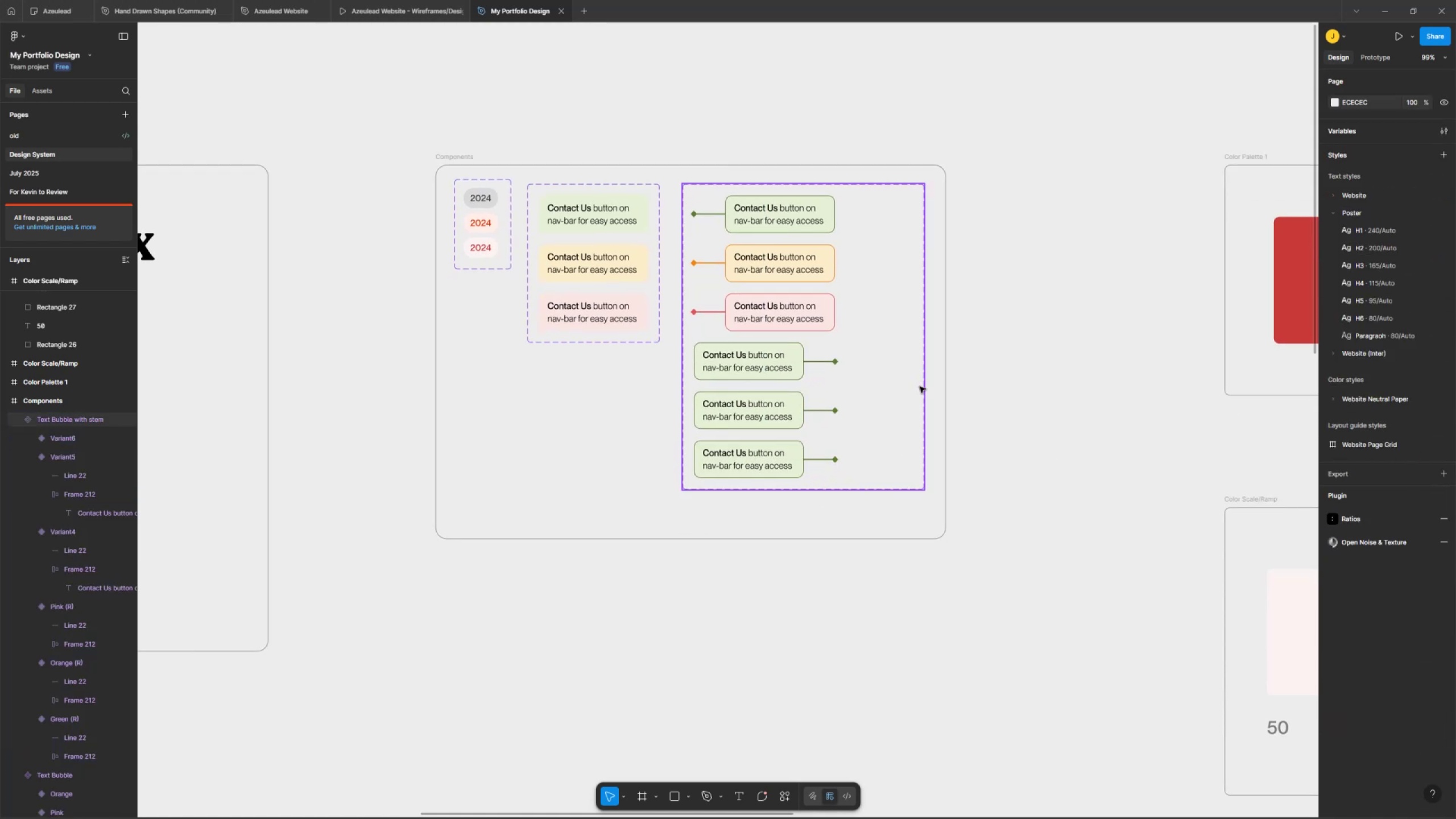 
key(Control+ControlLeft)
 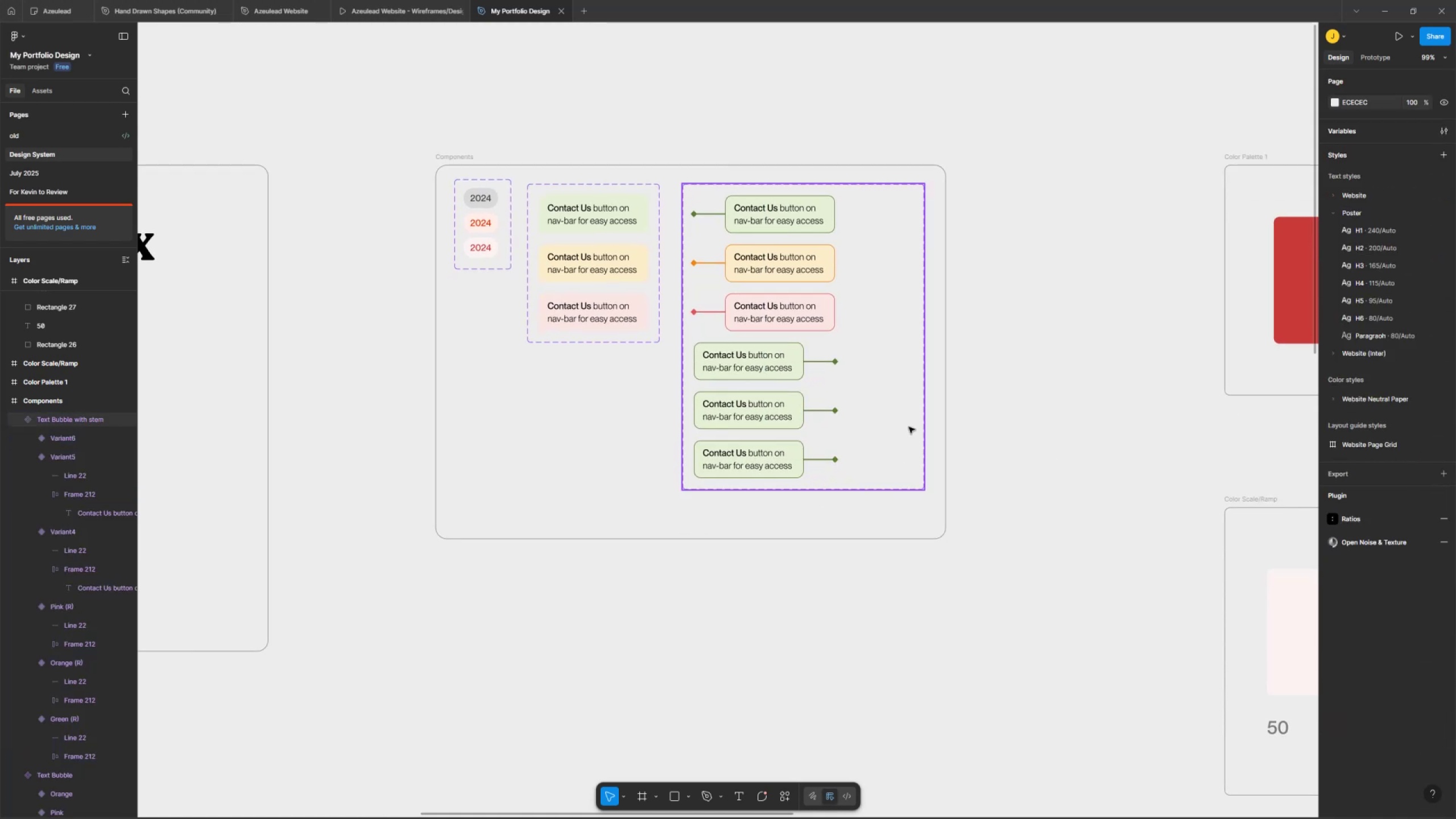 
scroll: coordinate [919, 403], scroll_direction: up, amount: 6.0
 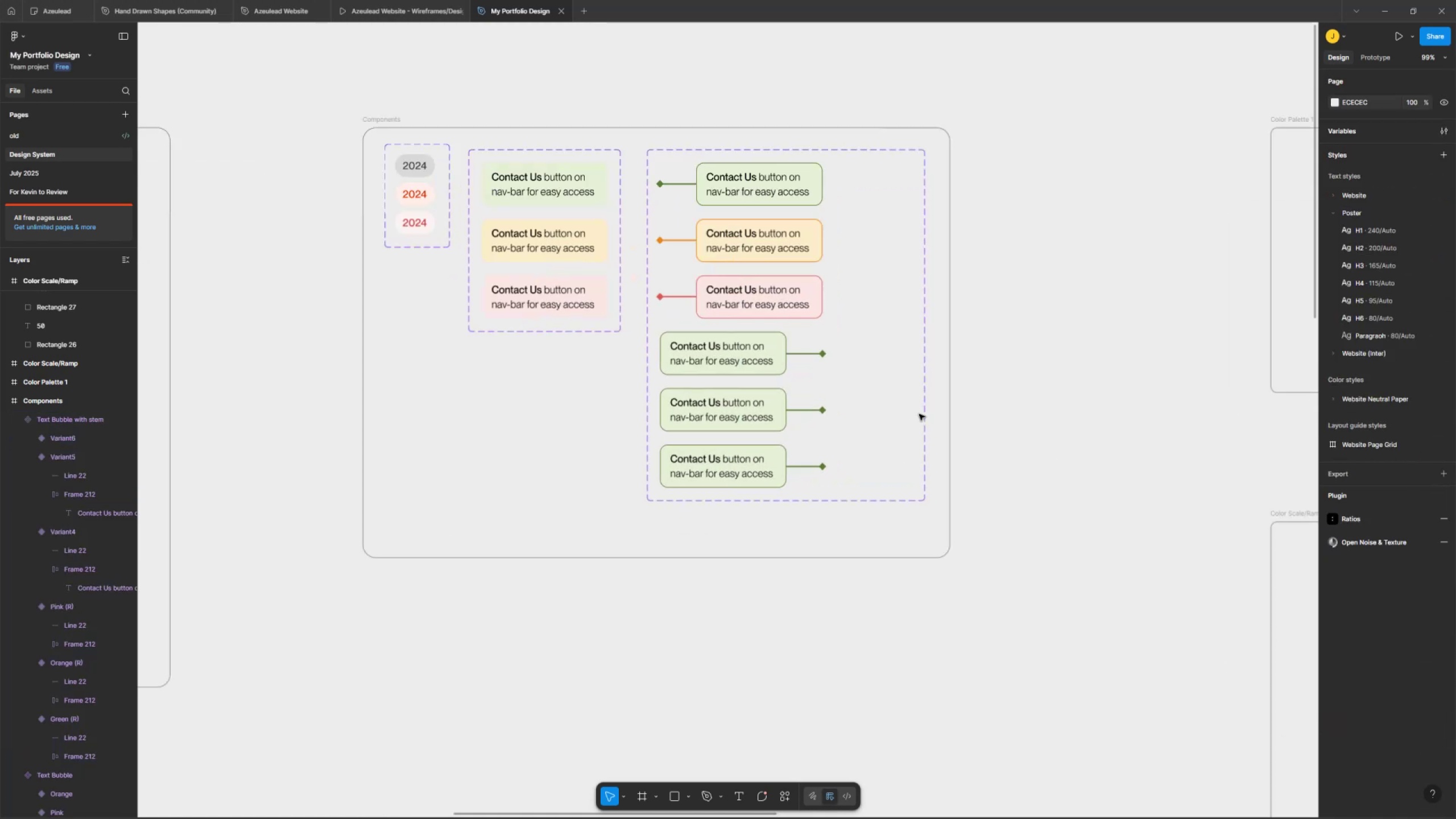 
hold_key(key=Space, duration=0.35)
 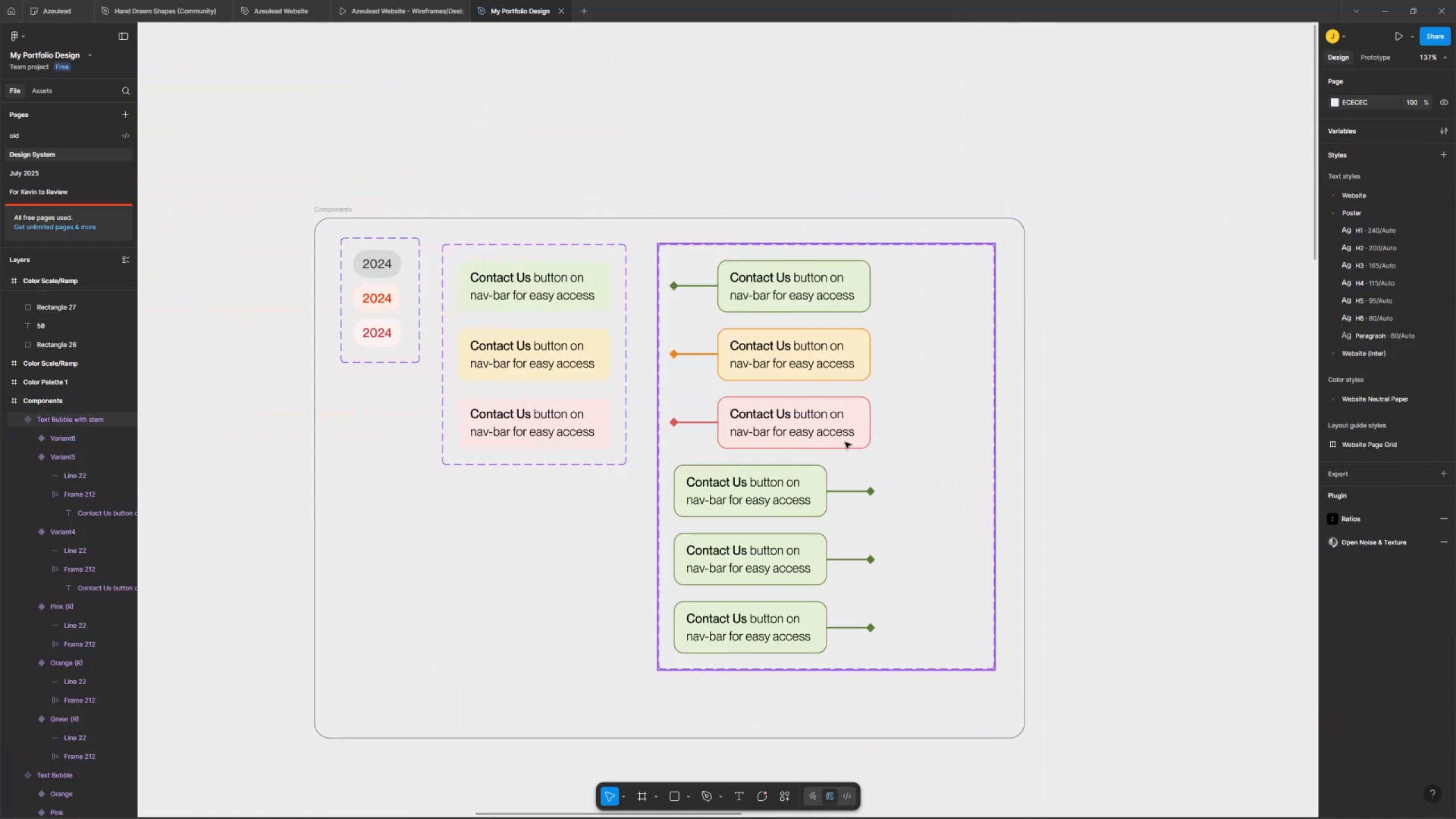 
left_click_drag(start_coordinate=[933, 367], to_coordinate=[995, 528])
 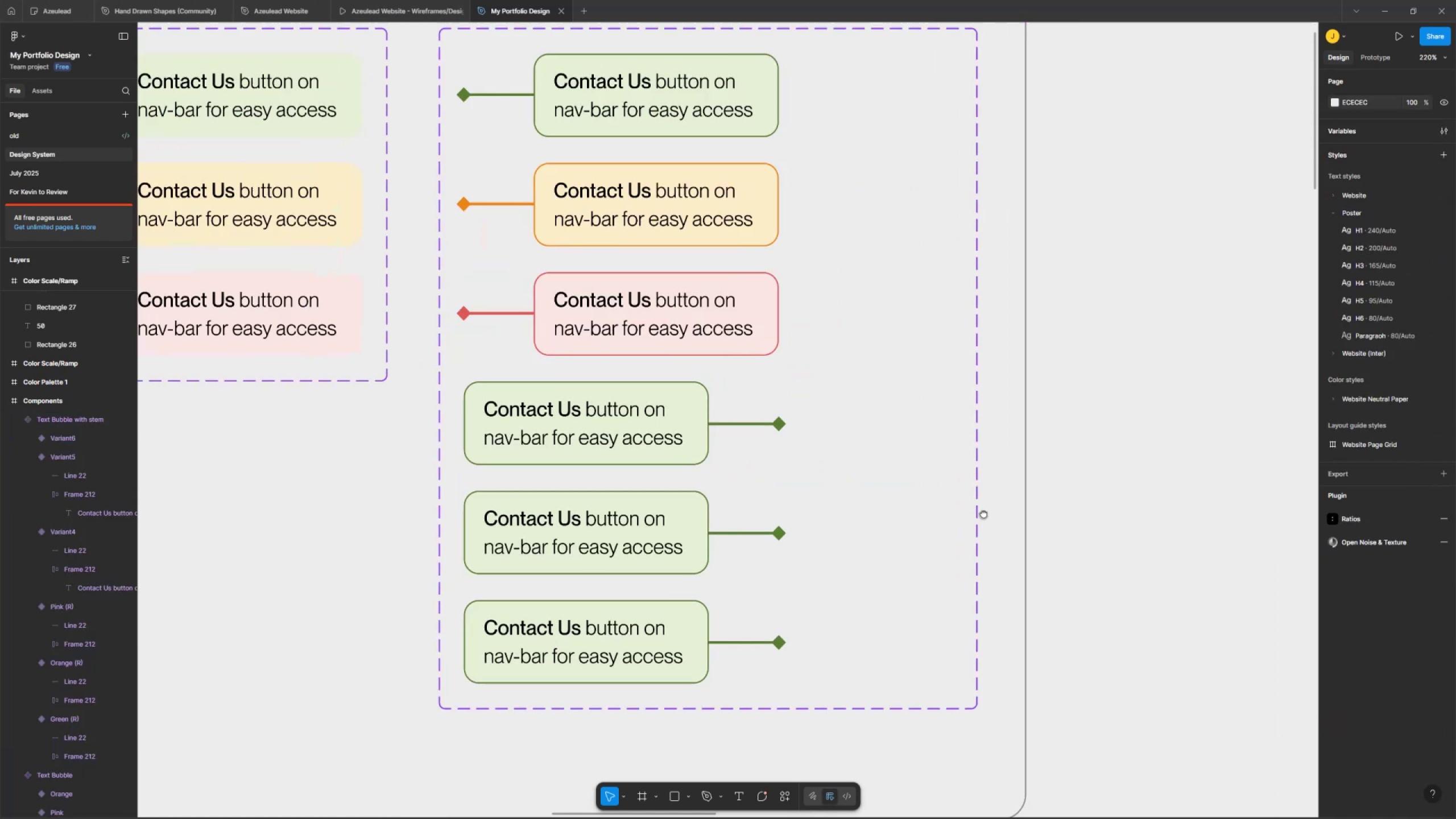 
key(Control+ControlLeft)
 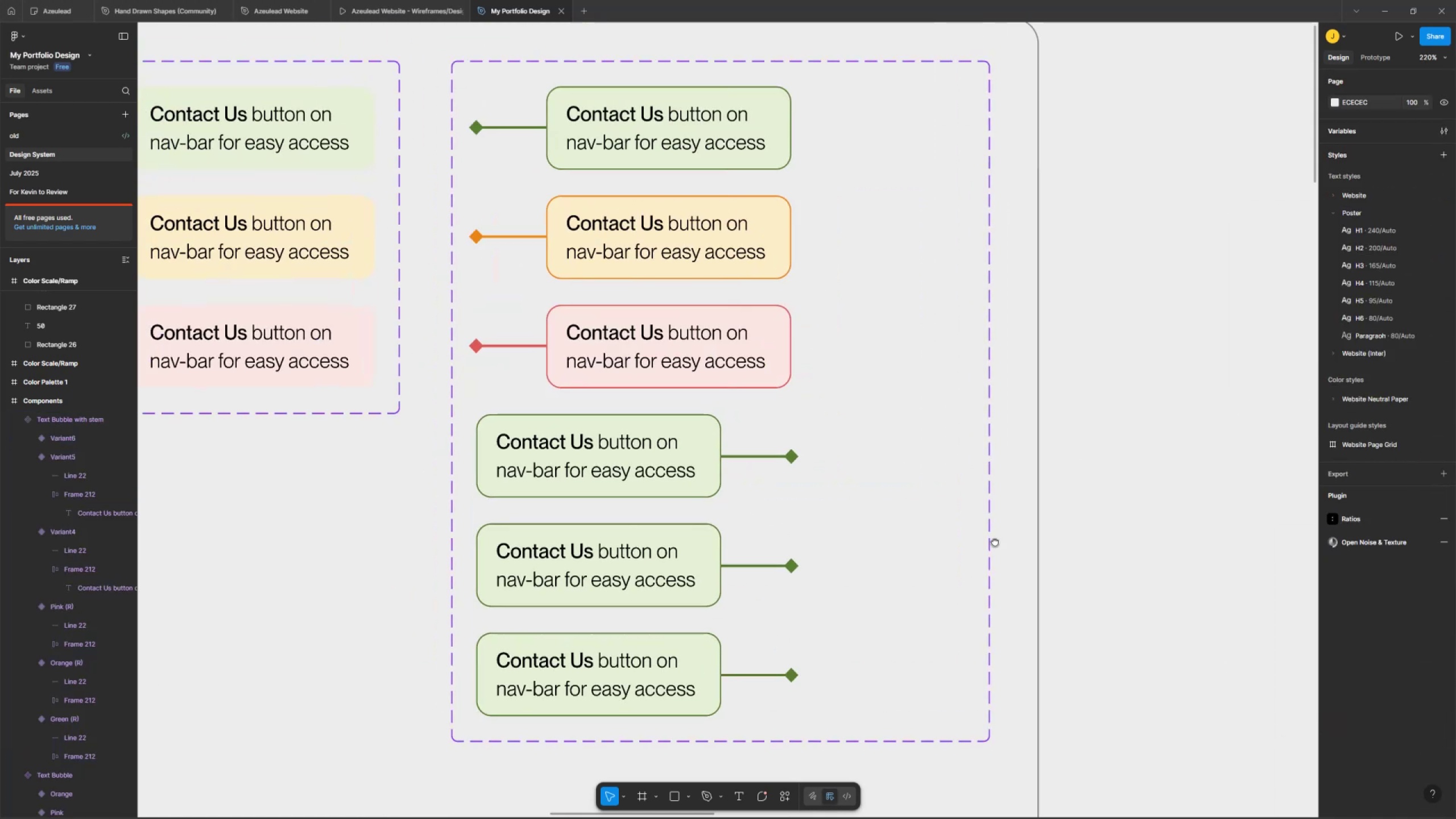 
scroll: coordinate [997, 521], scroll_direction: down, amount: 4.0
 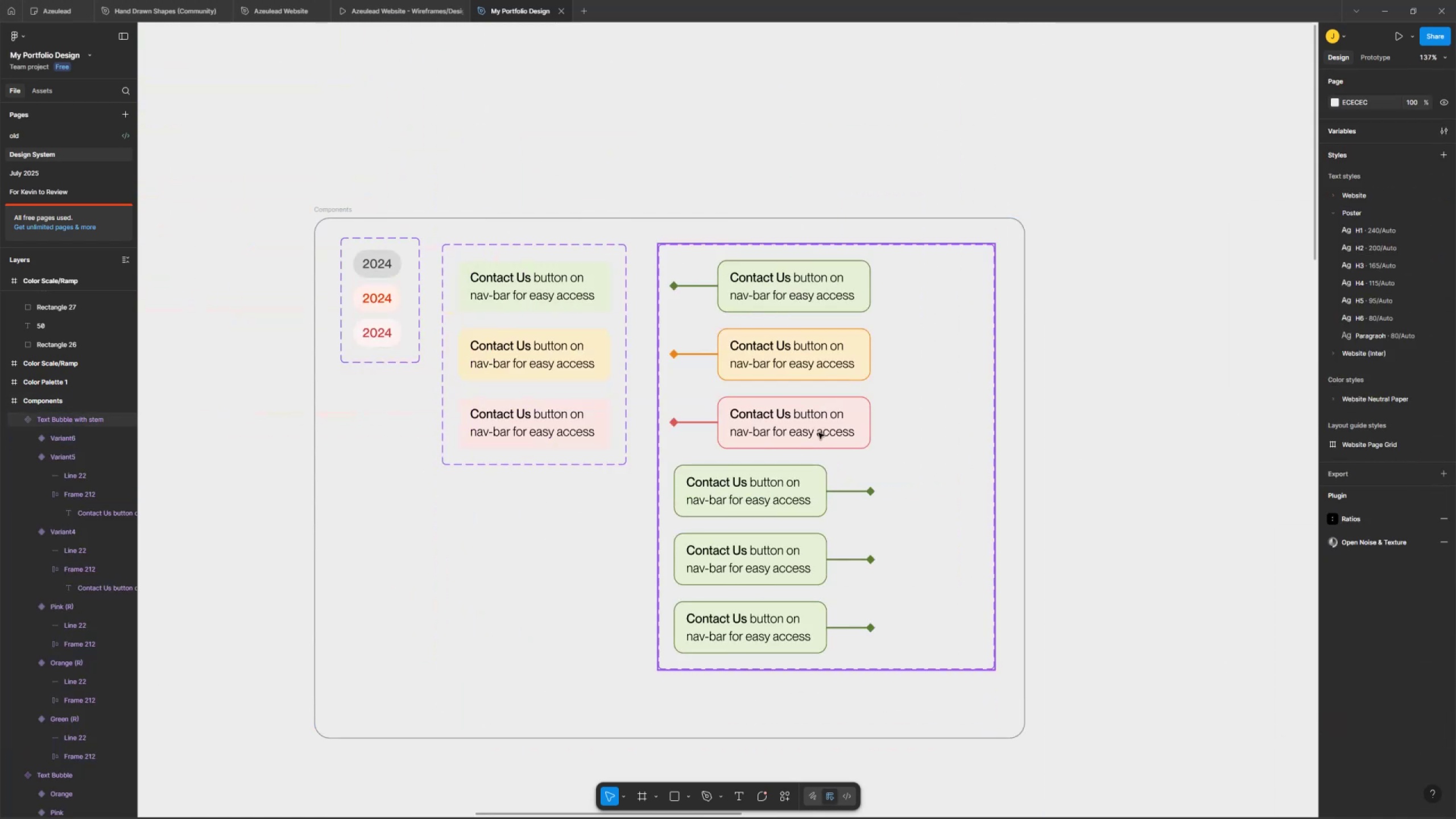 
double_click([781, 461])
 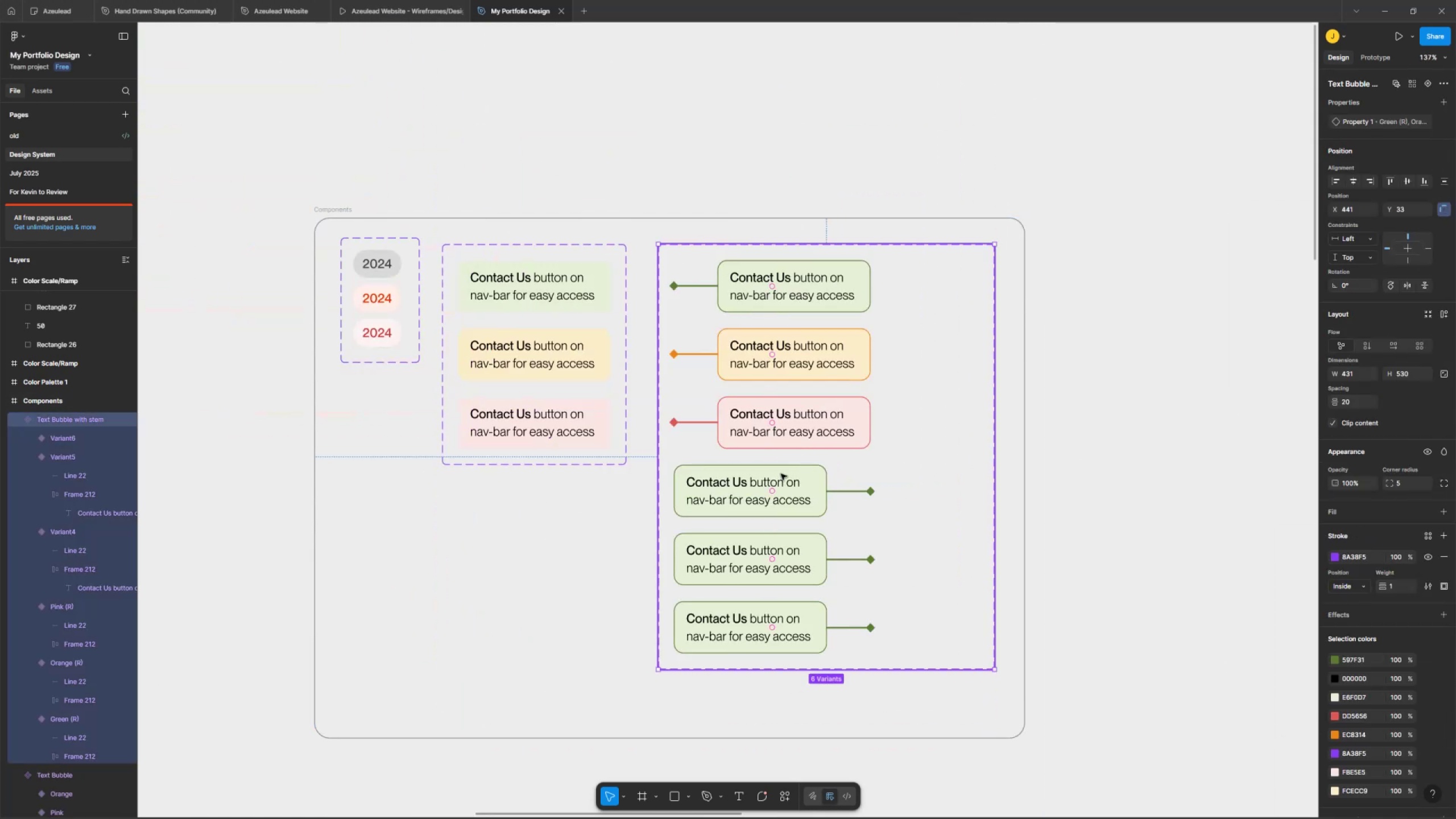 
triple_click([781, 461])
 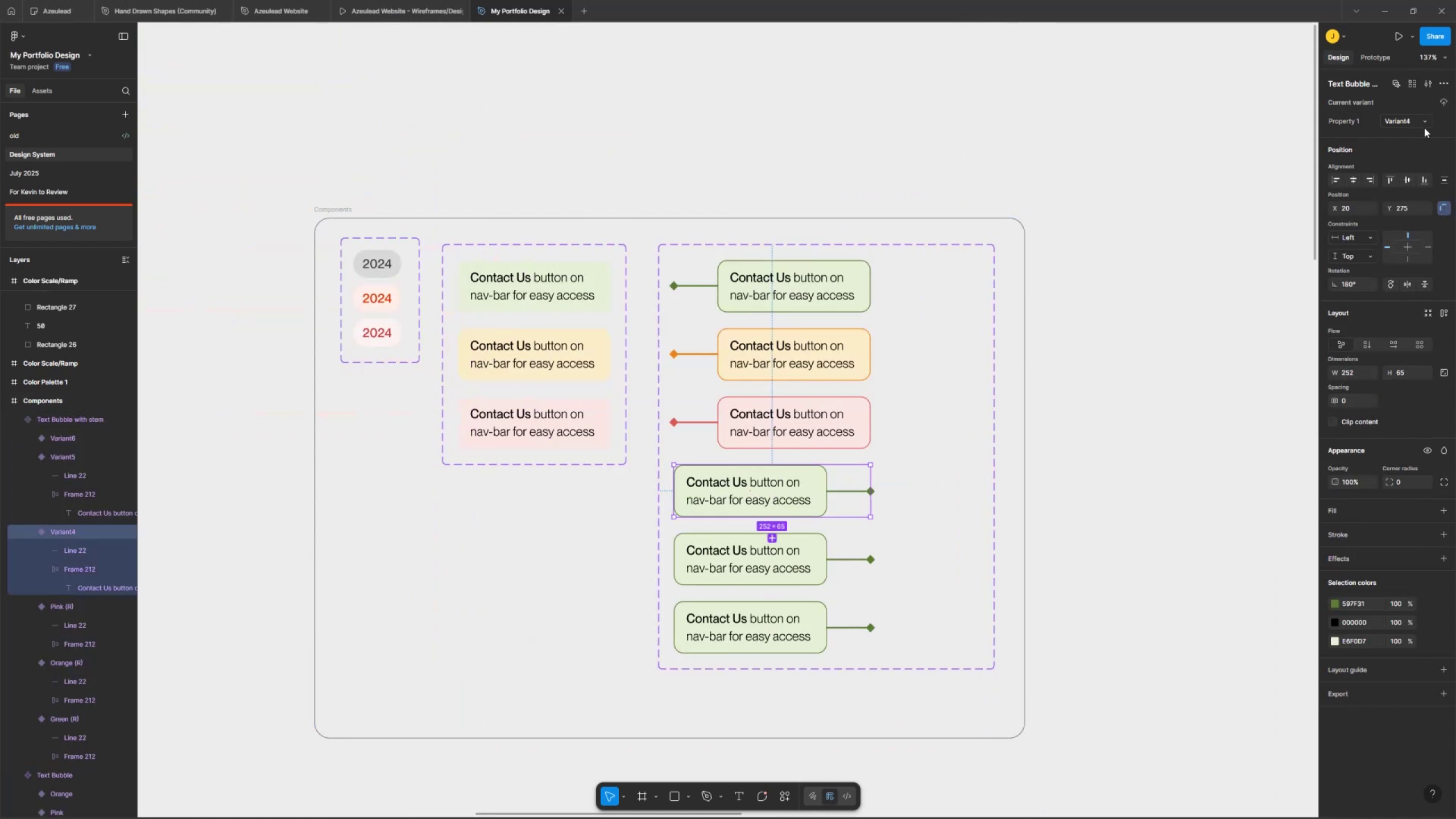 
left_click([1408, 112])
 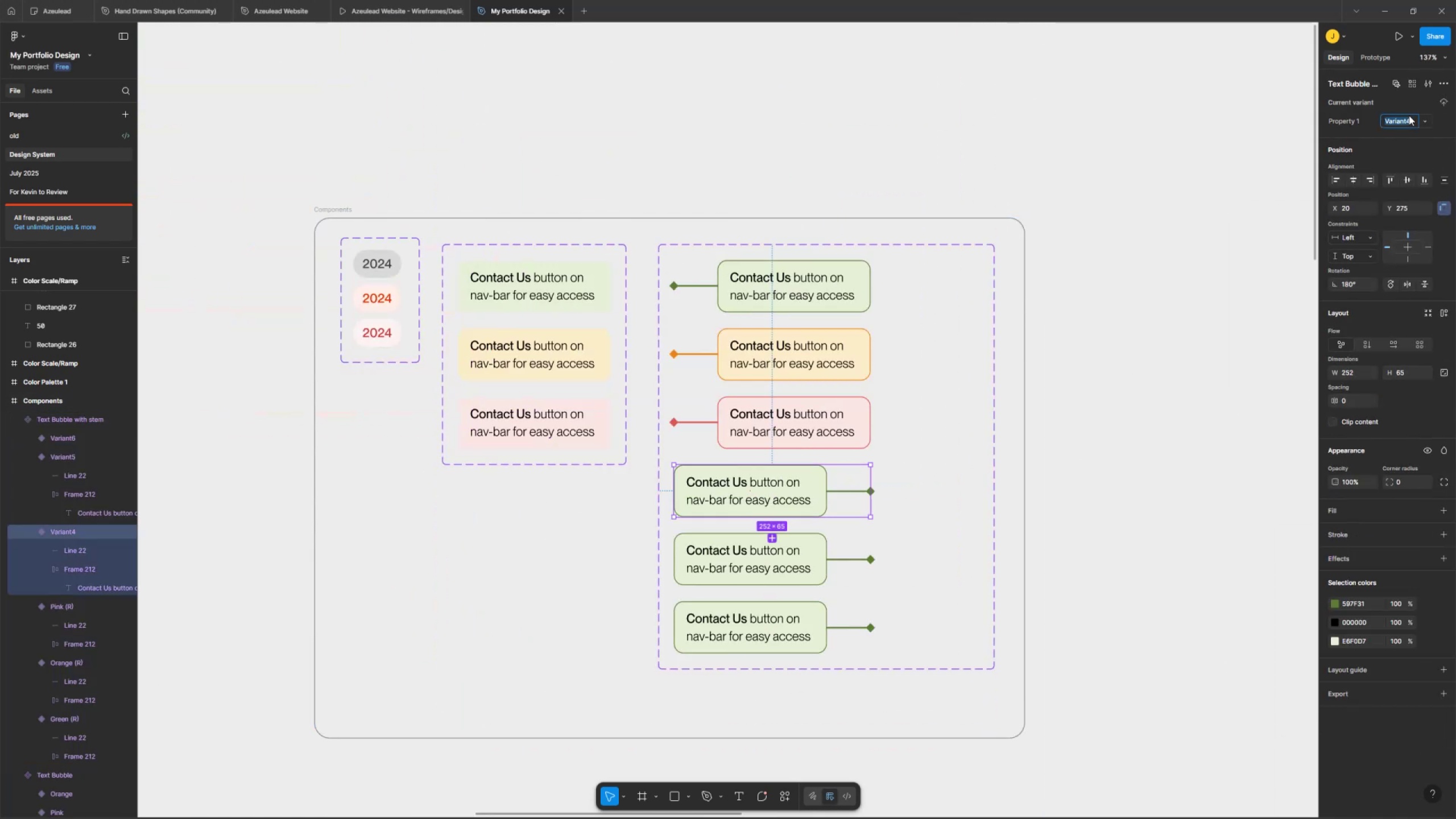 
type(Green (L))
 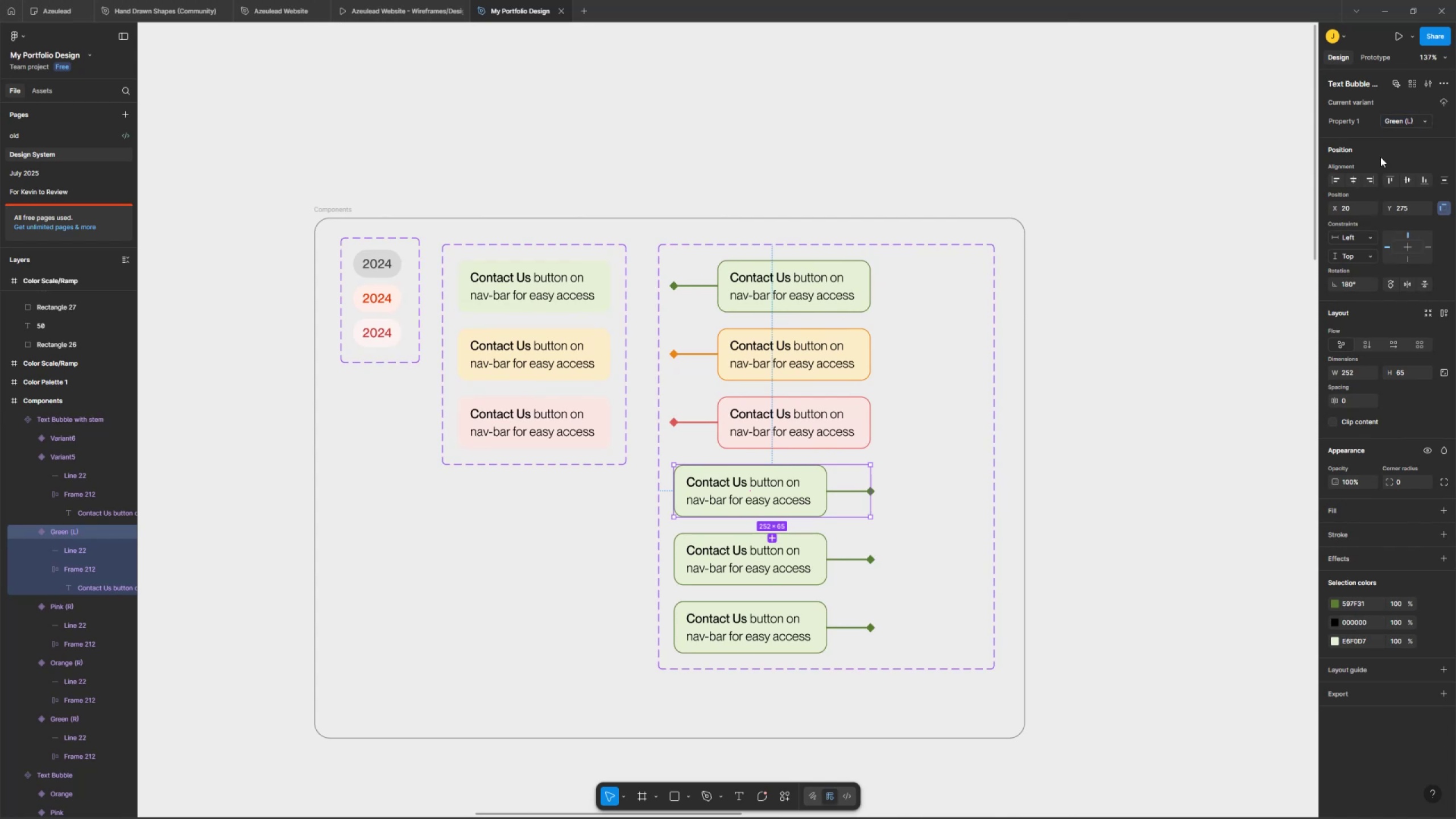 
 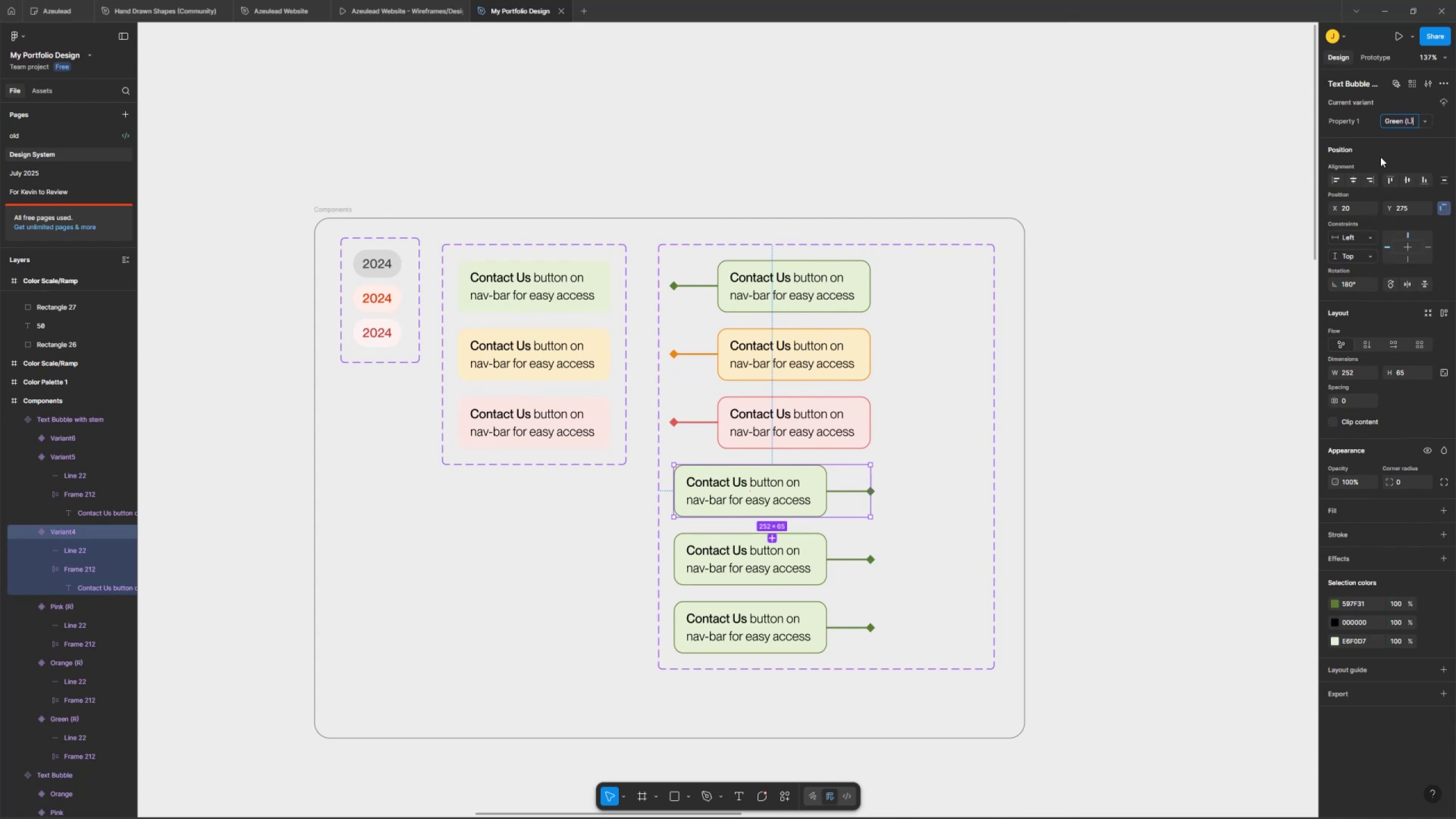 
key(Enter)
 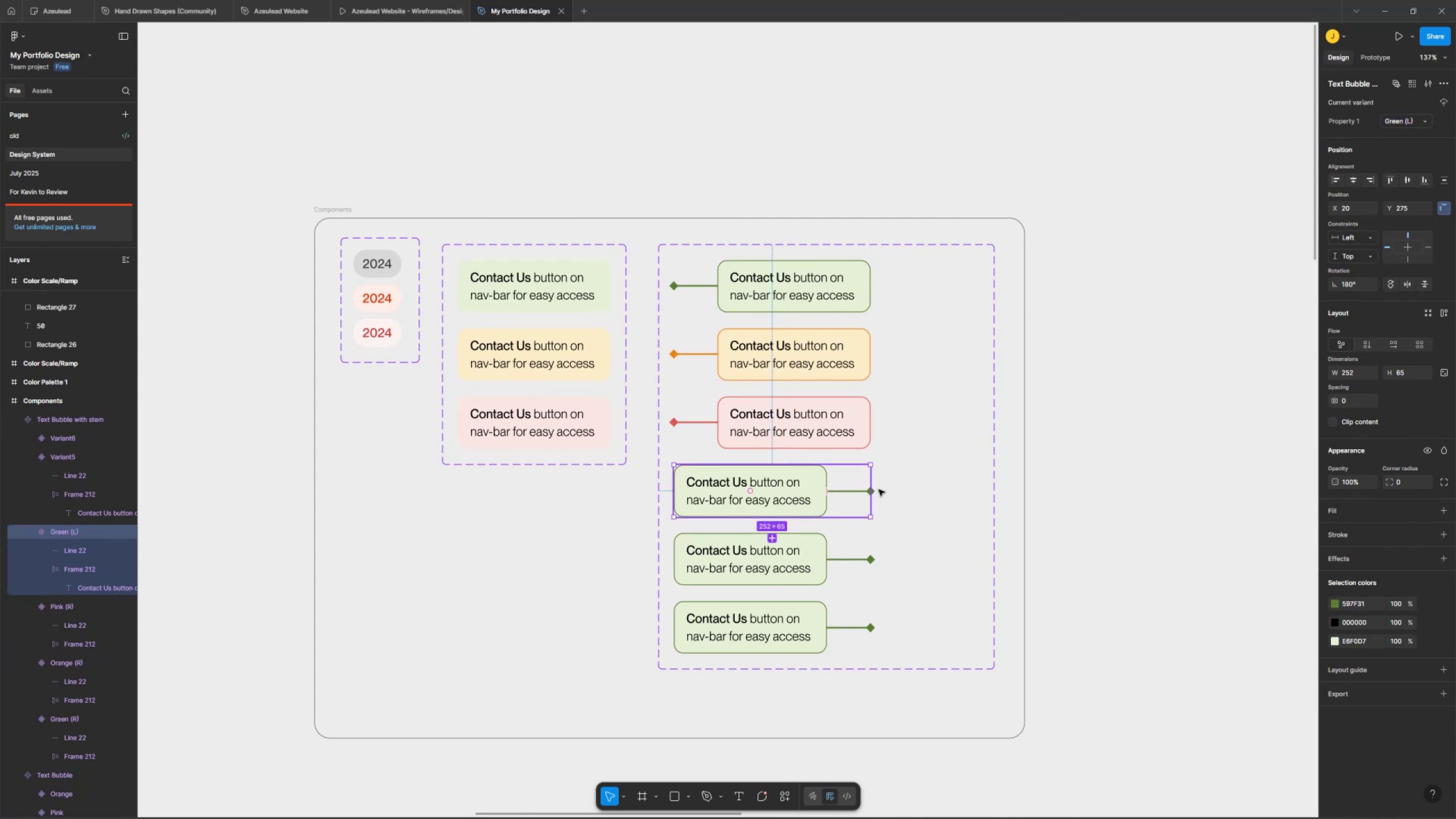 
left_click([779, 542])
 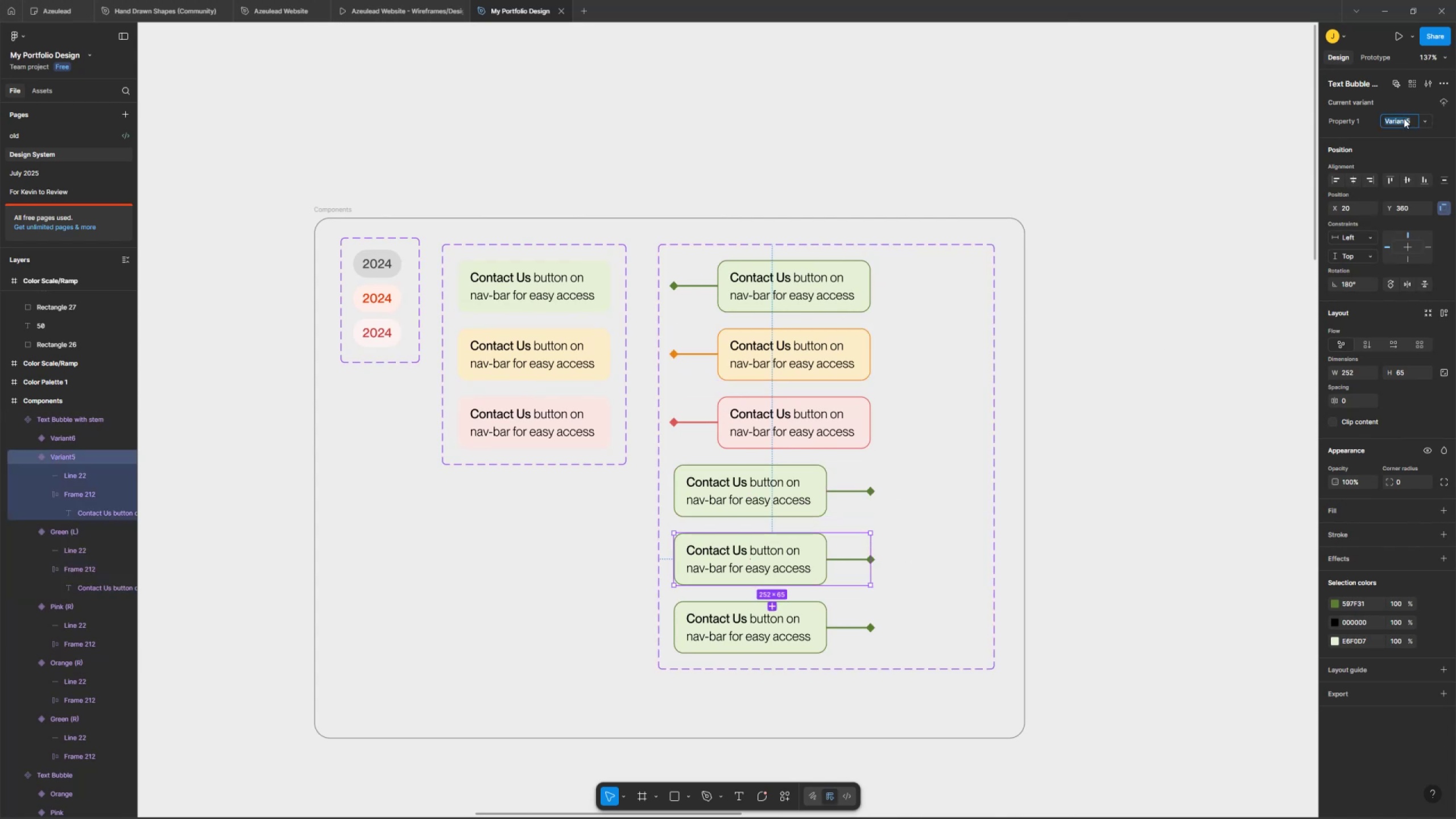 
type(PP)
key(Backspace)
key(Backspace)
key(Backspace)
type(Orange (L))
 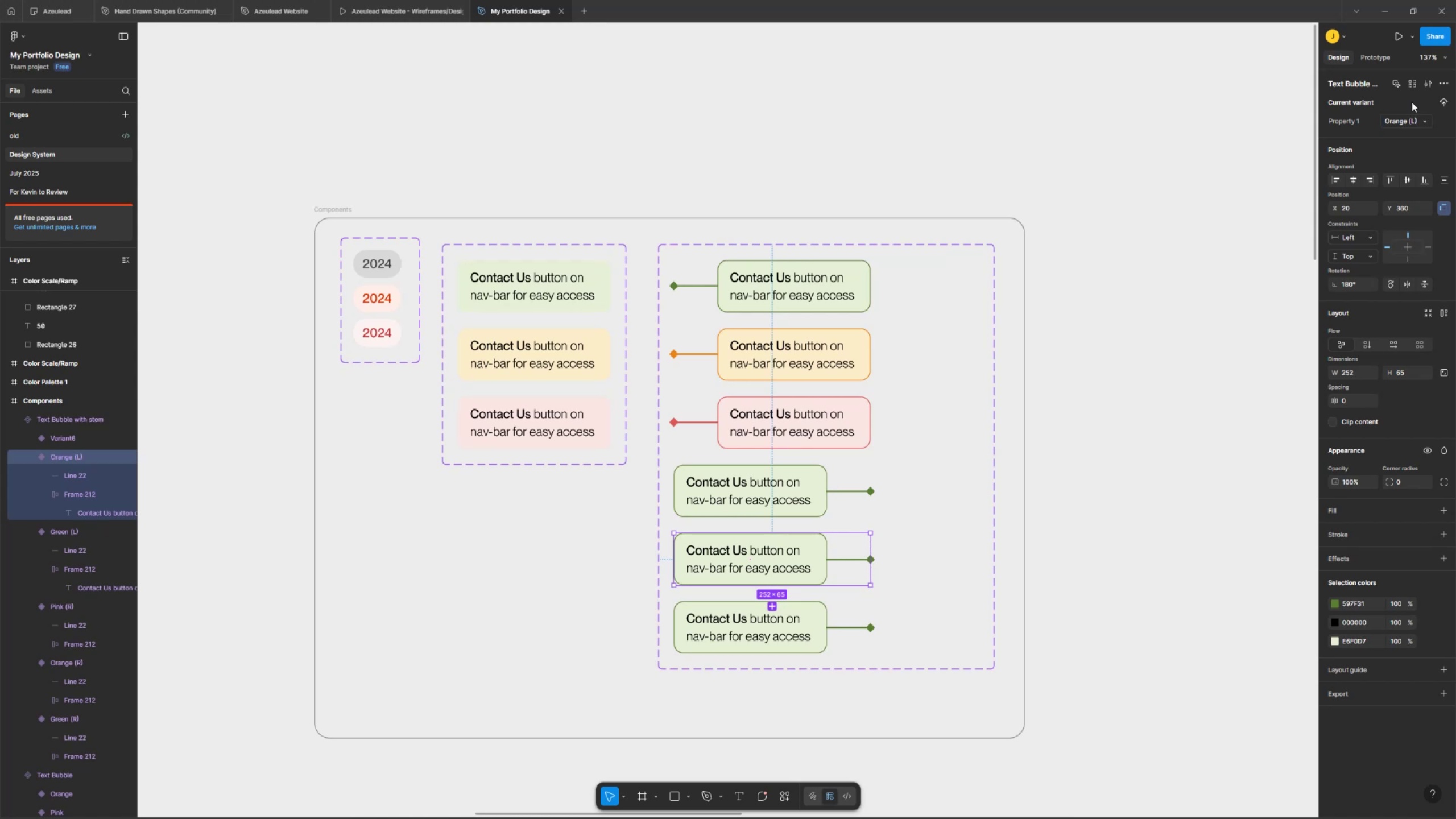 
 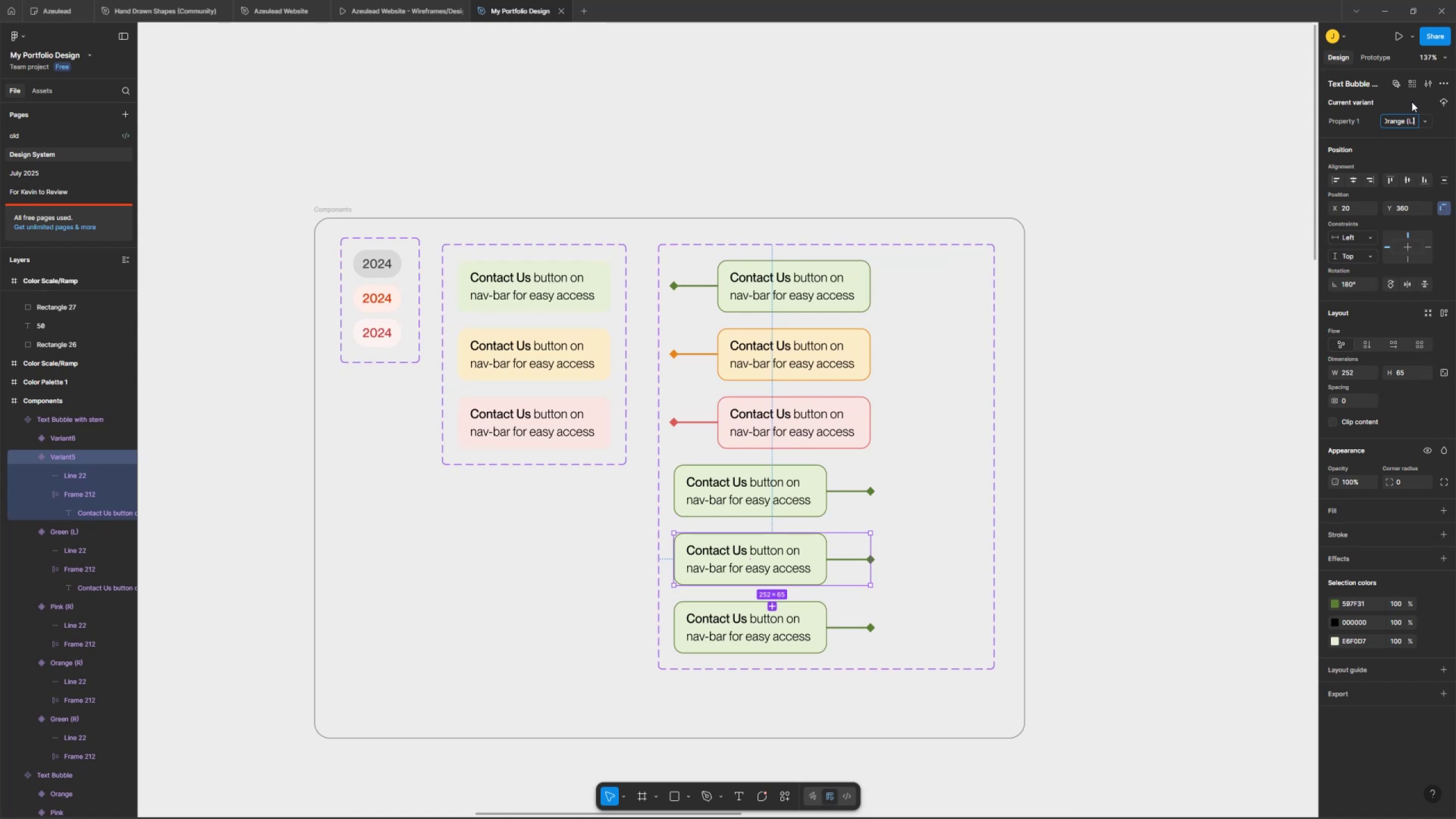 
key(Enter)
 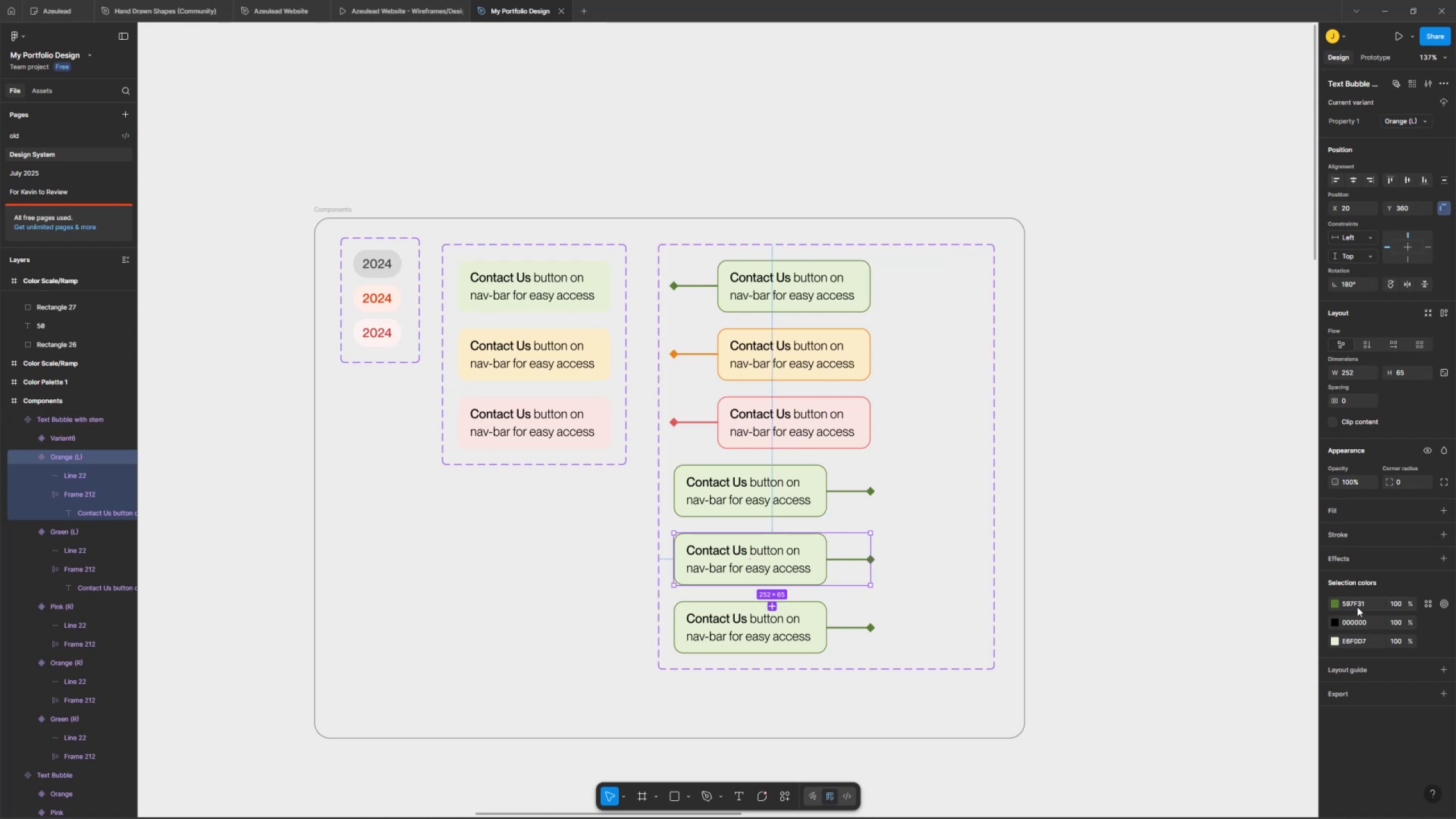 
left_click([1333, 589])
 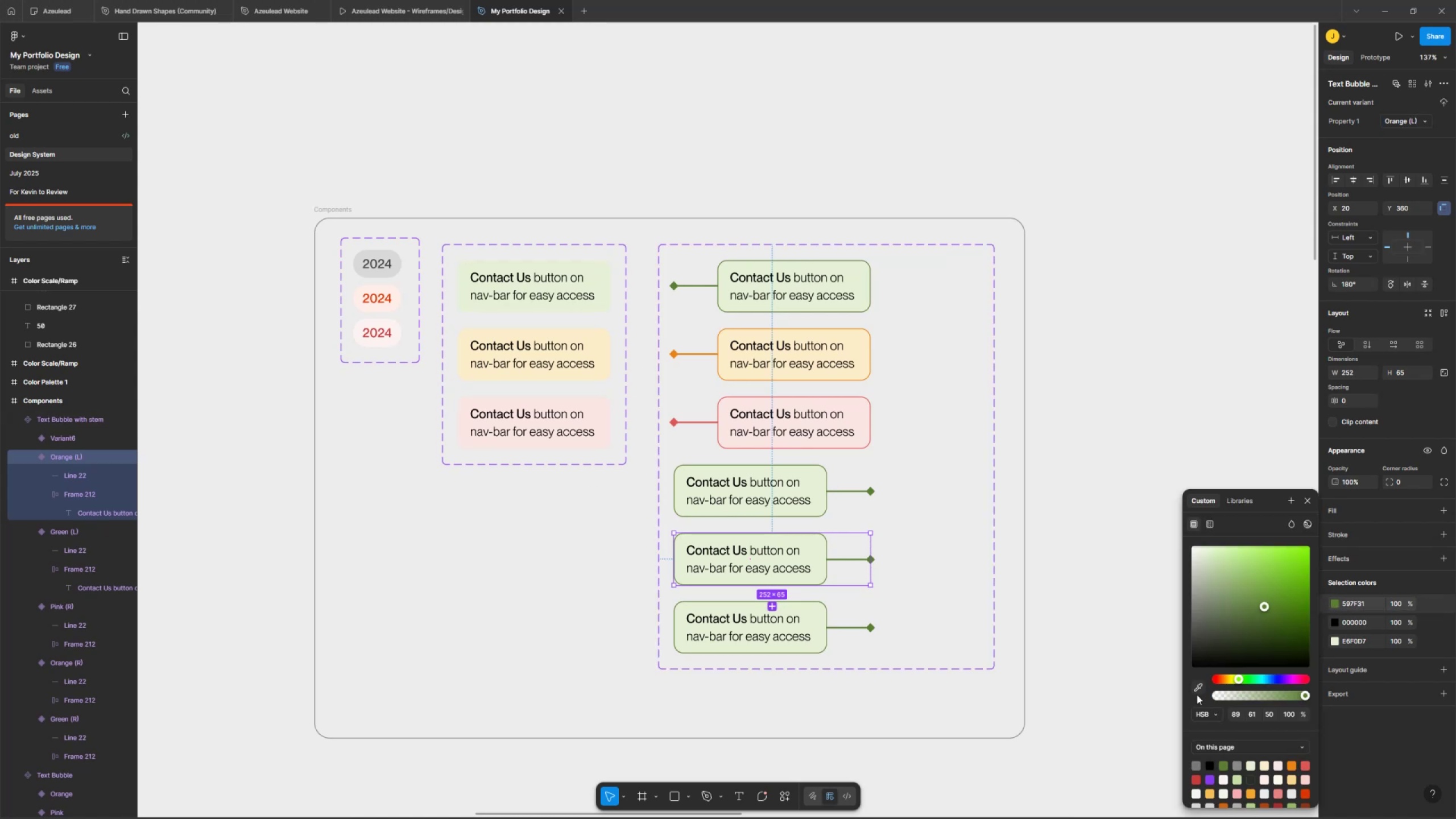 
left_click([1198, 667])
 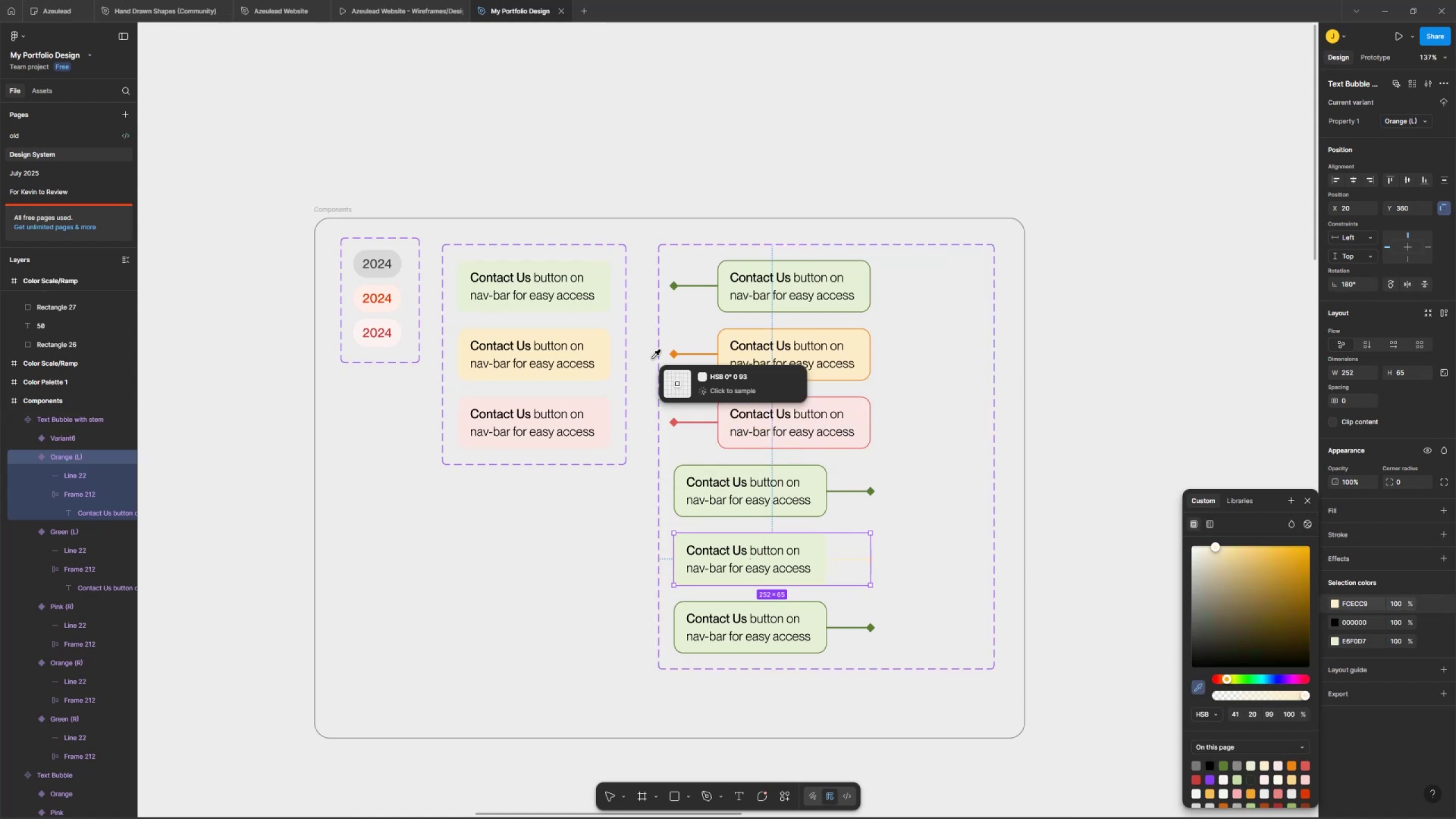 
left_click([674, 346])
 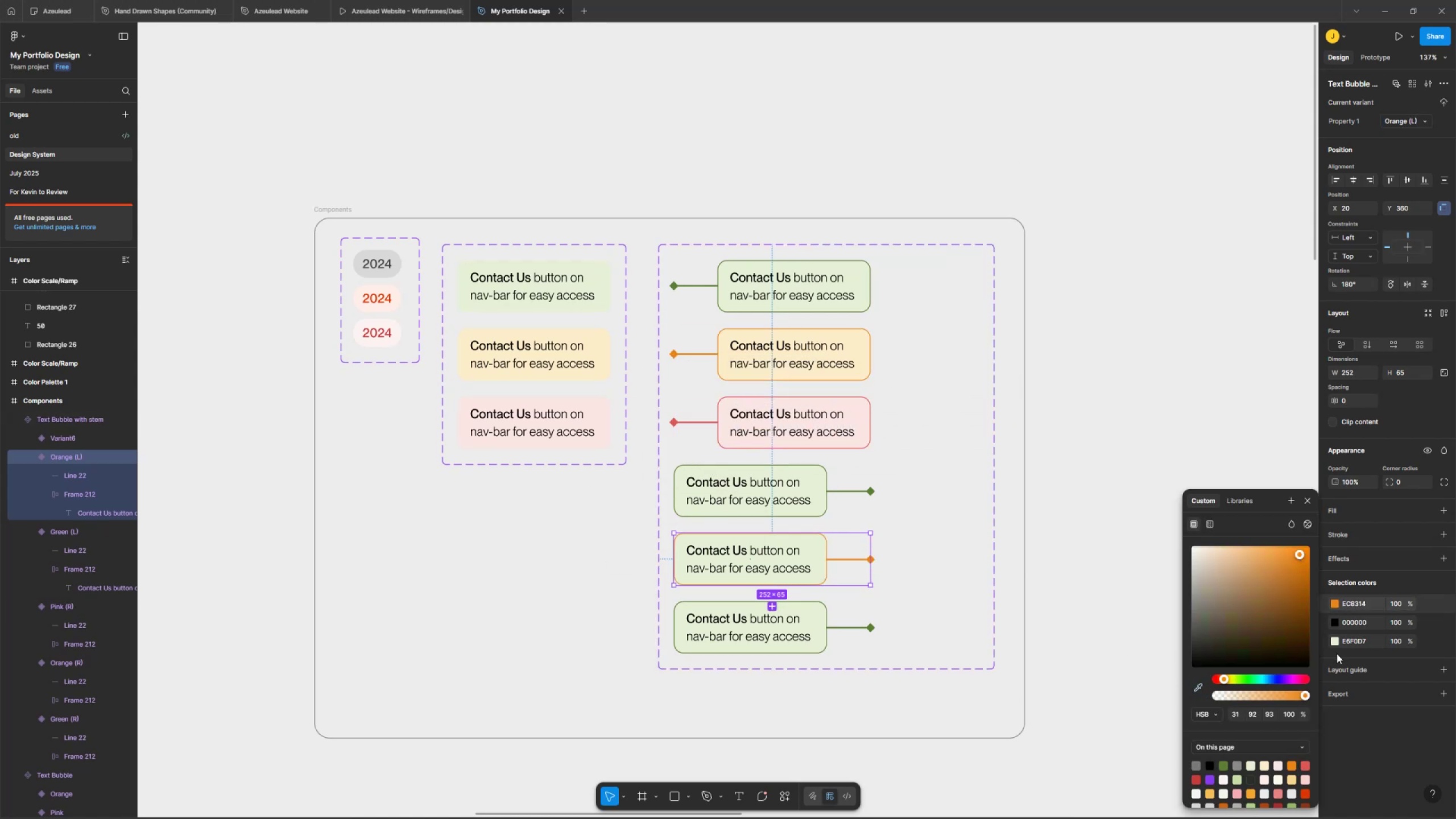 
double_click([1335, 622])
 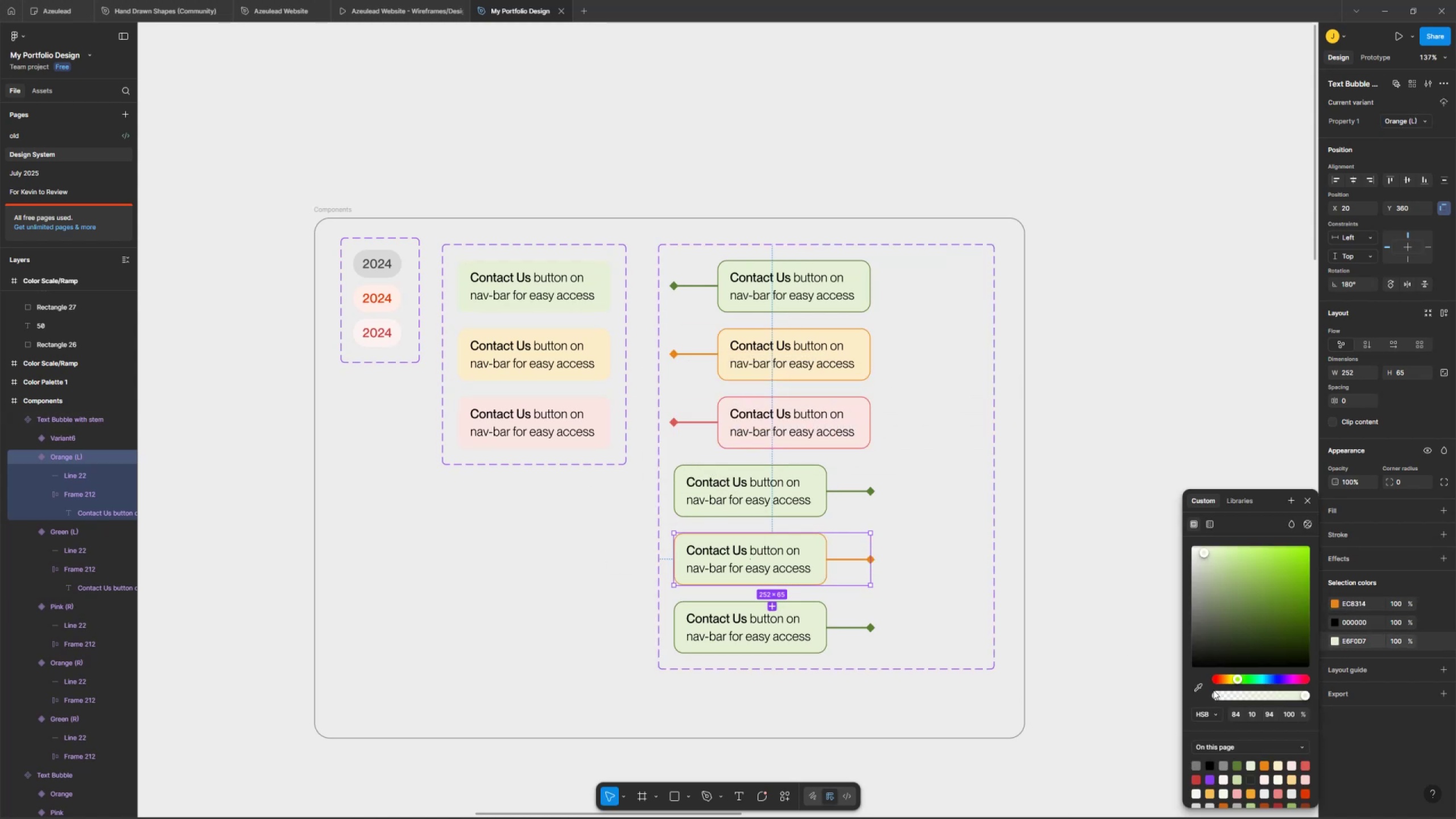 
left_click([1203, 671])
 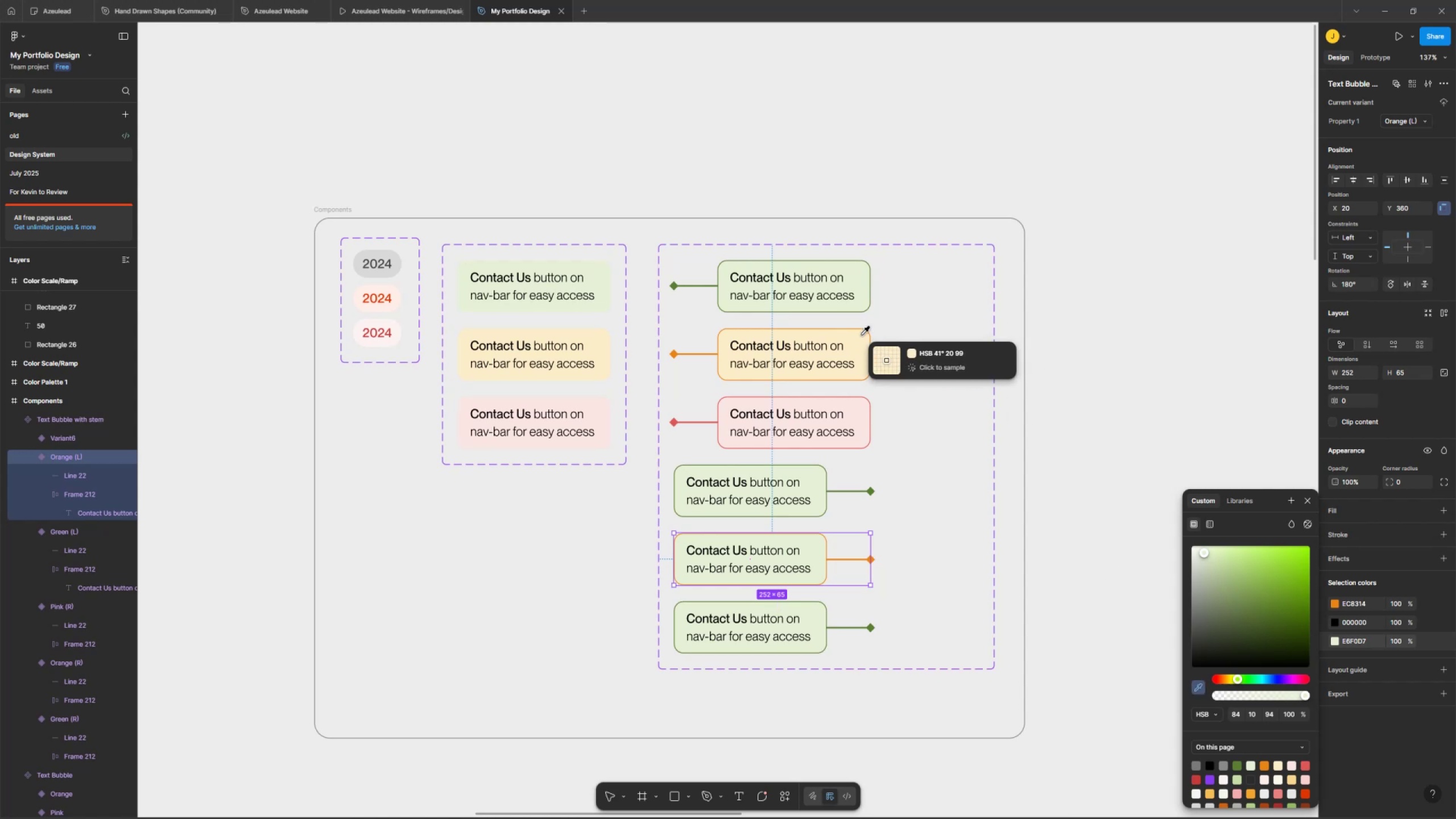 
left_click([851, 328])
 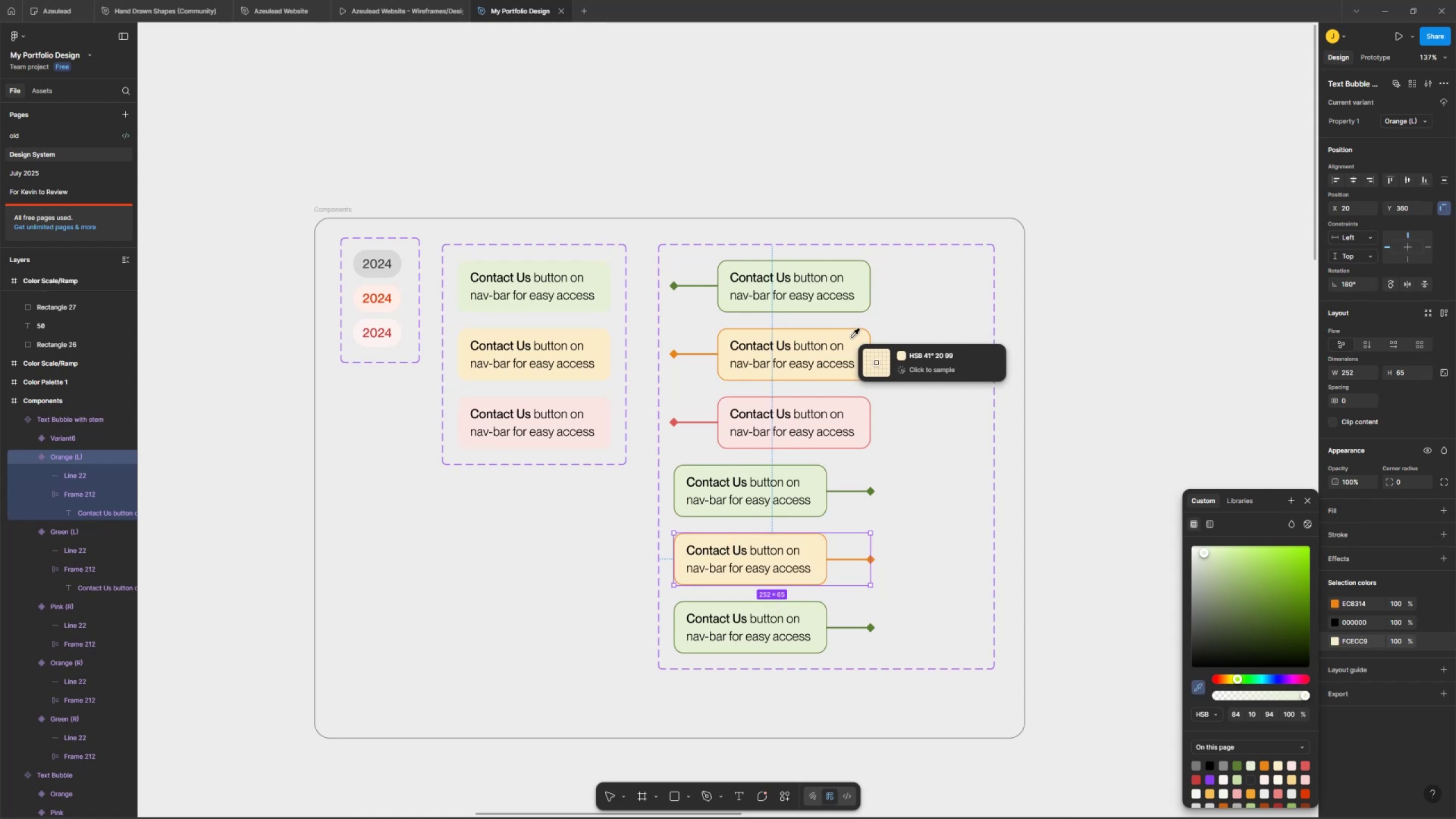 
left_click_drag(start_coordinate=[1006, 328], to_coordinate=[1008, 332])
 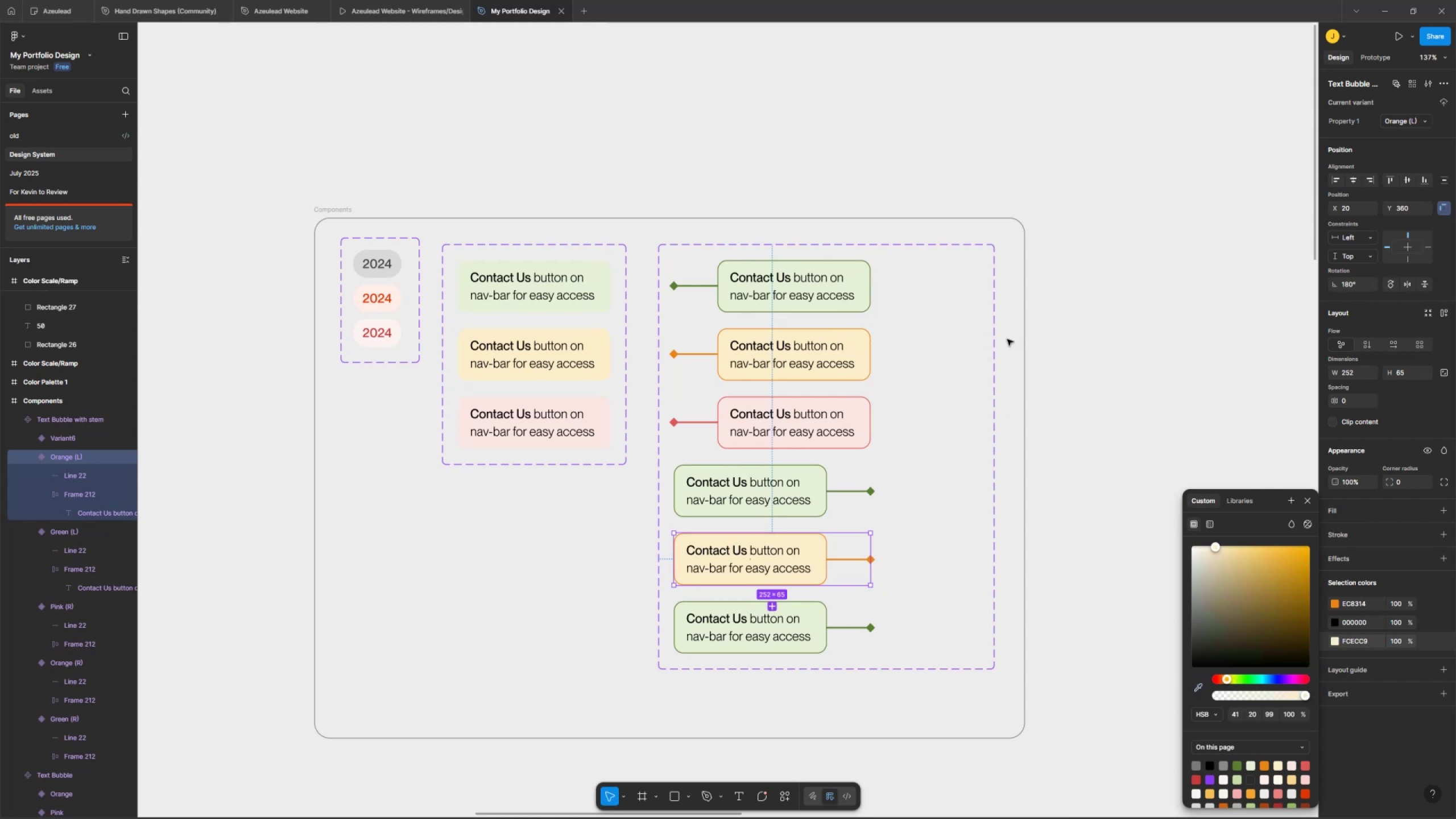 
triple_click([1010, 332])
 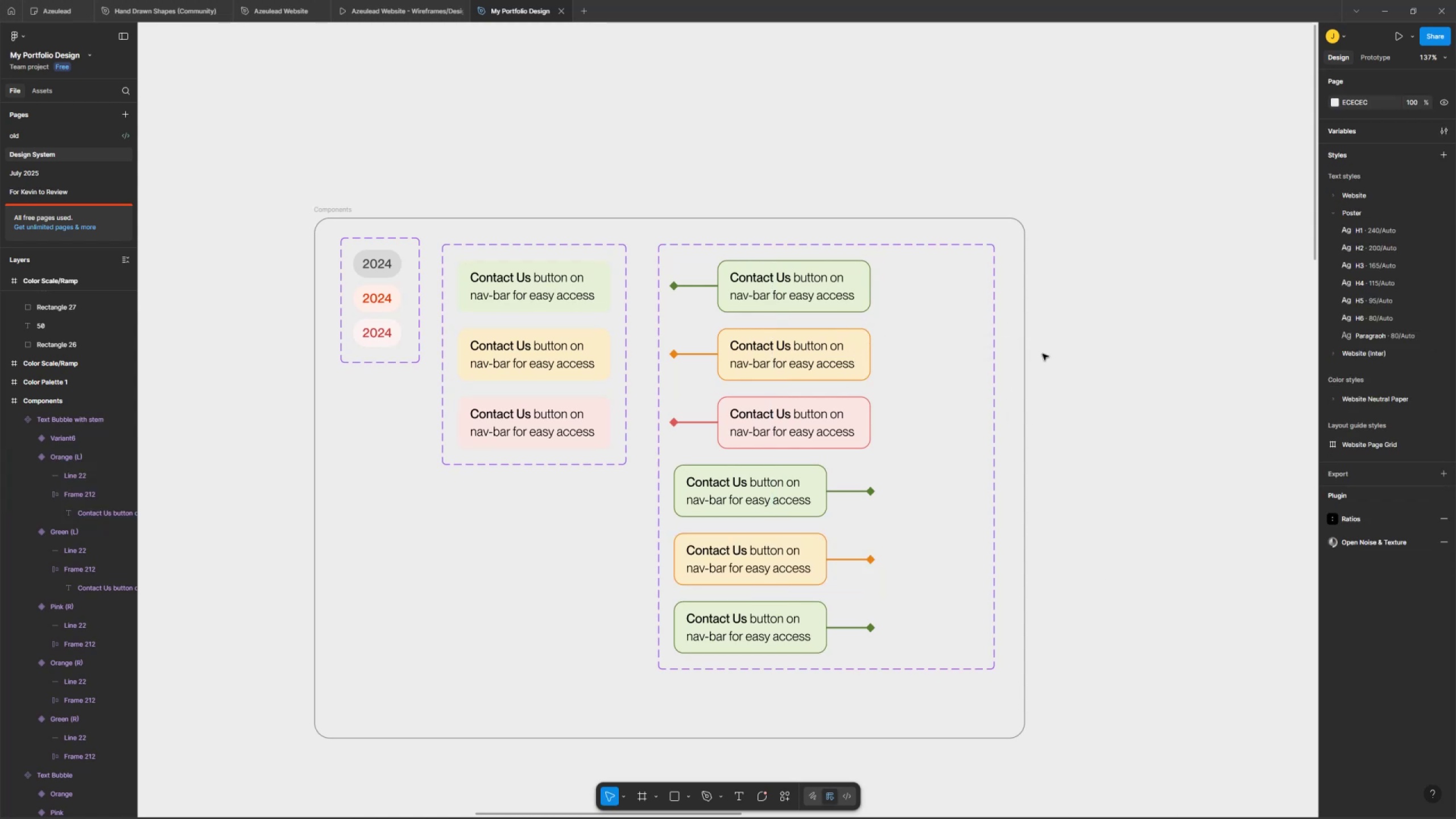 
left_click_drag(start_coordinate=[737, 631], to_coordinate=[744, 619])
 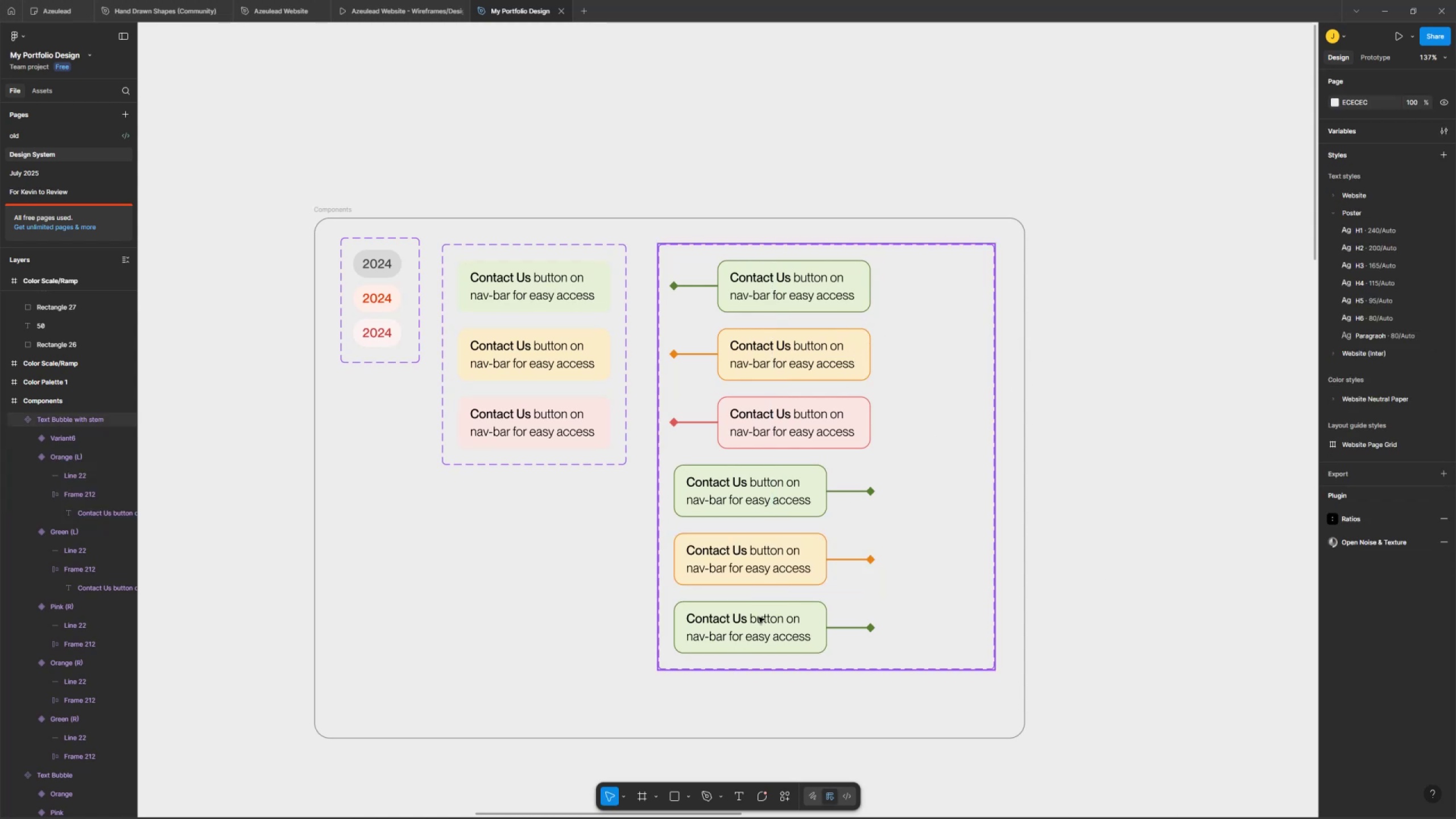 
double_click([759, 600])
 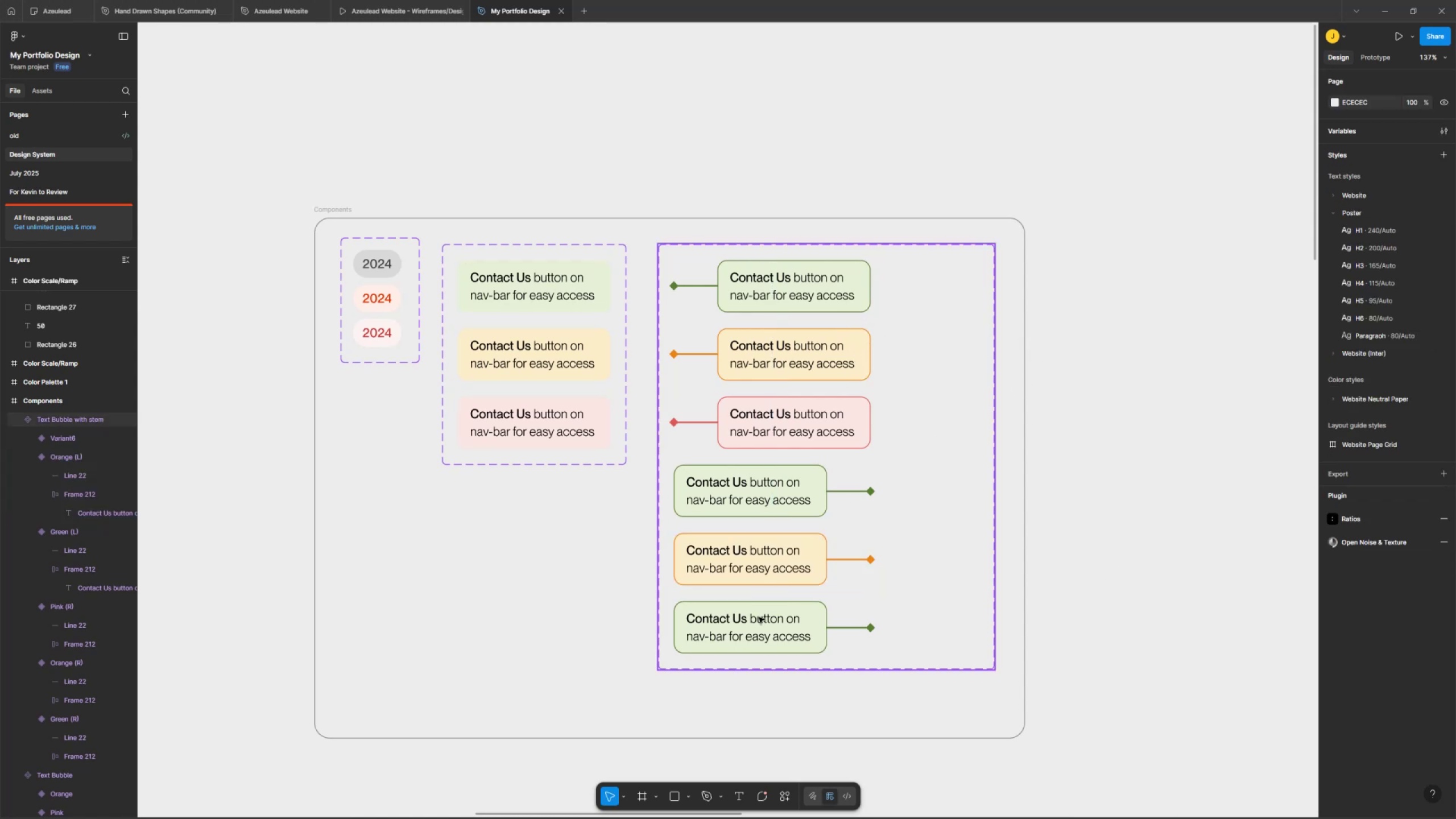 
triple_click([759, 600])
 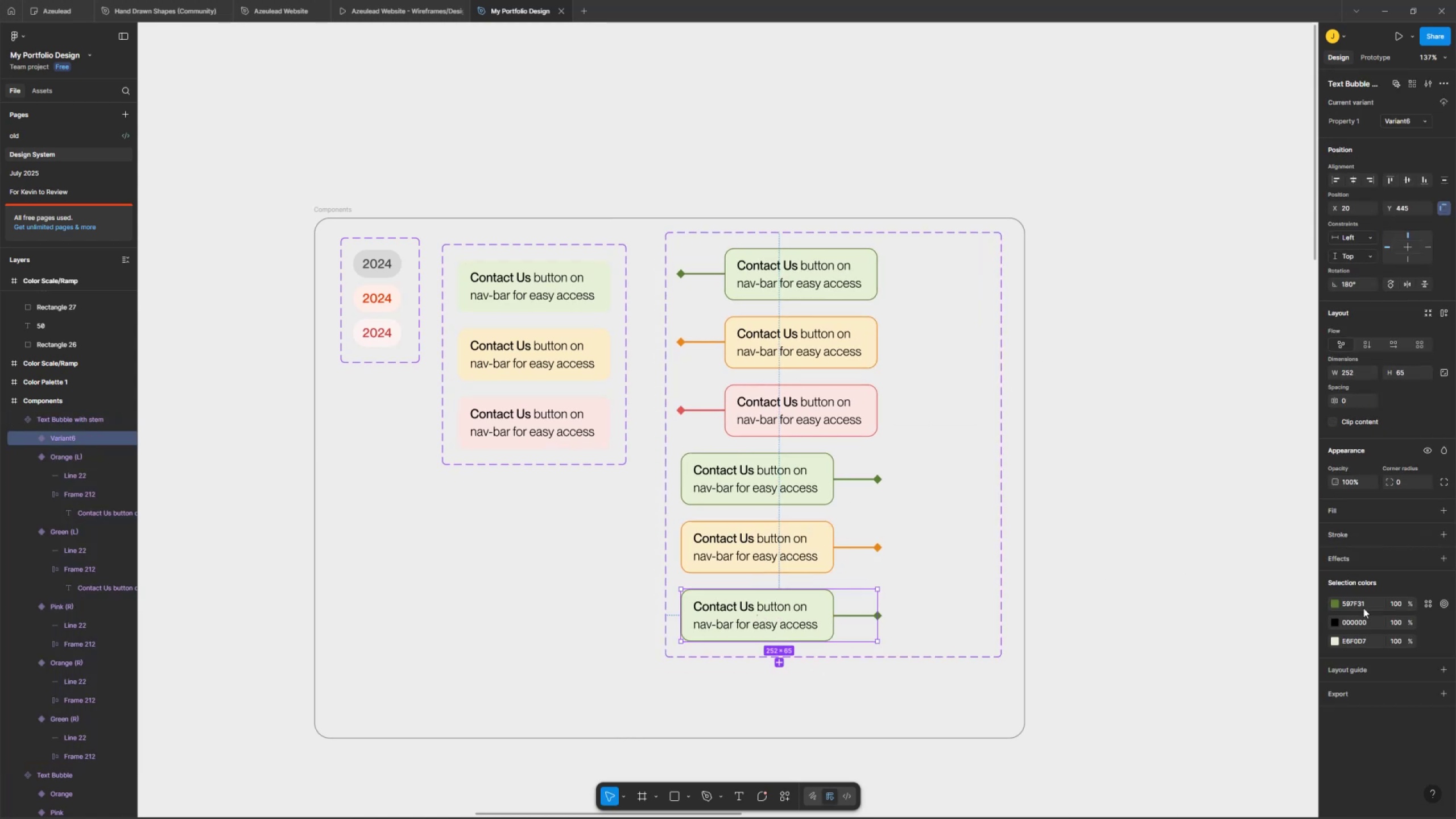 
left_click([1335, 590])
 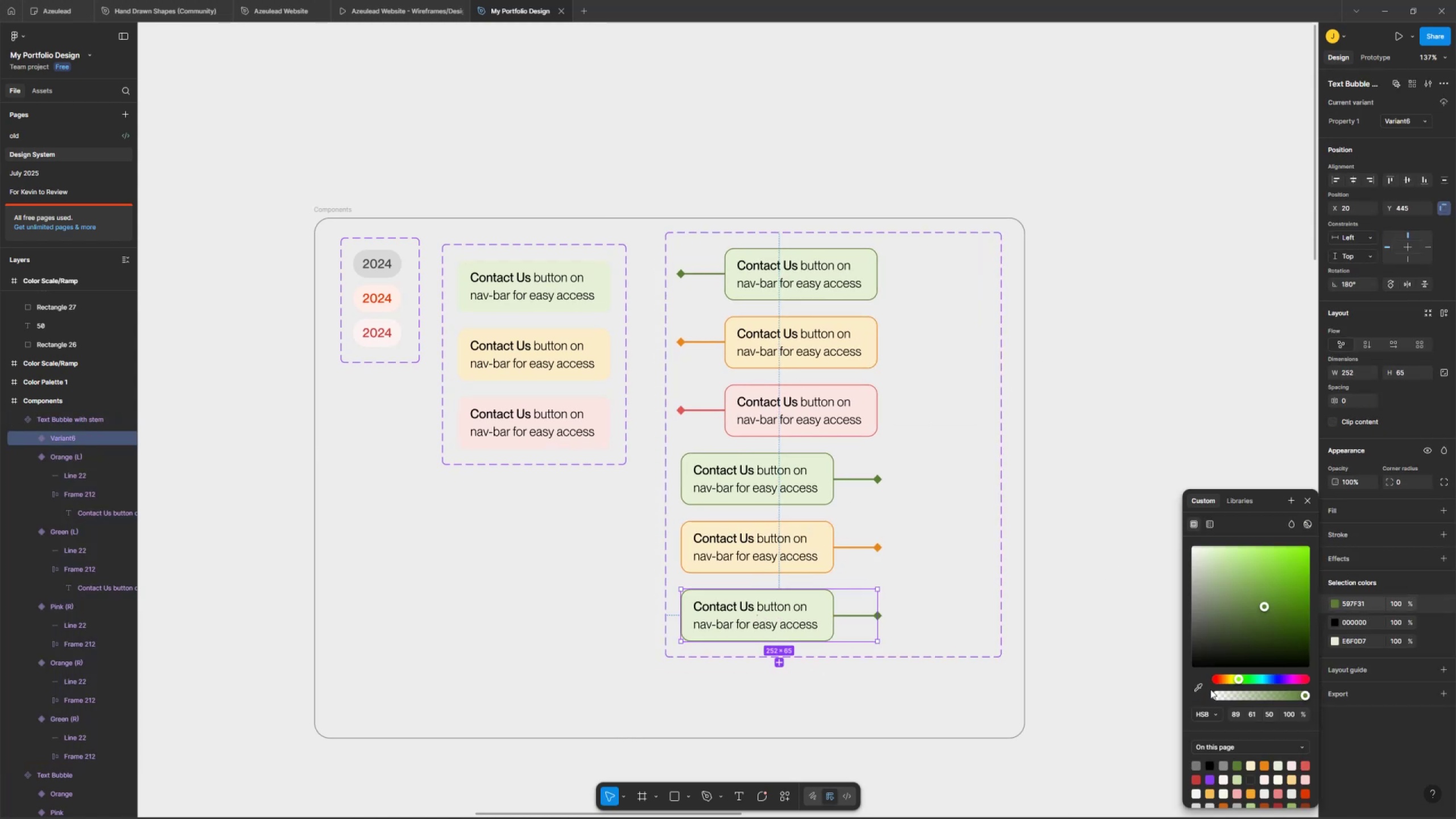 
left_click([1196, 664])
 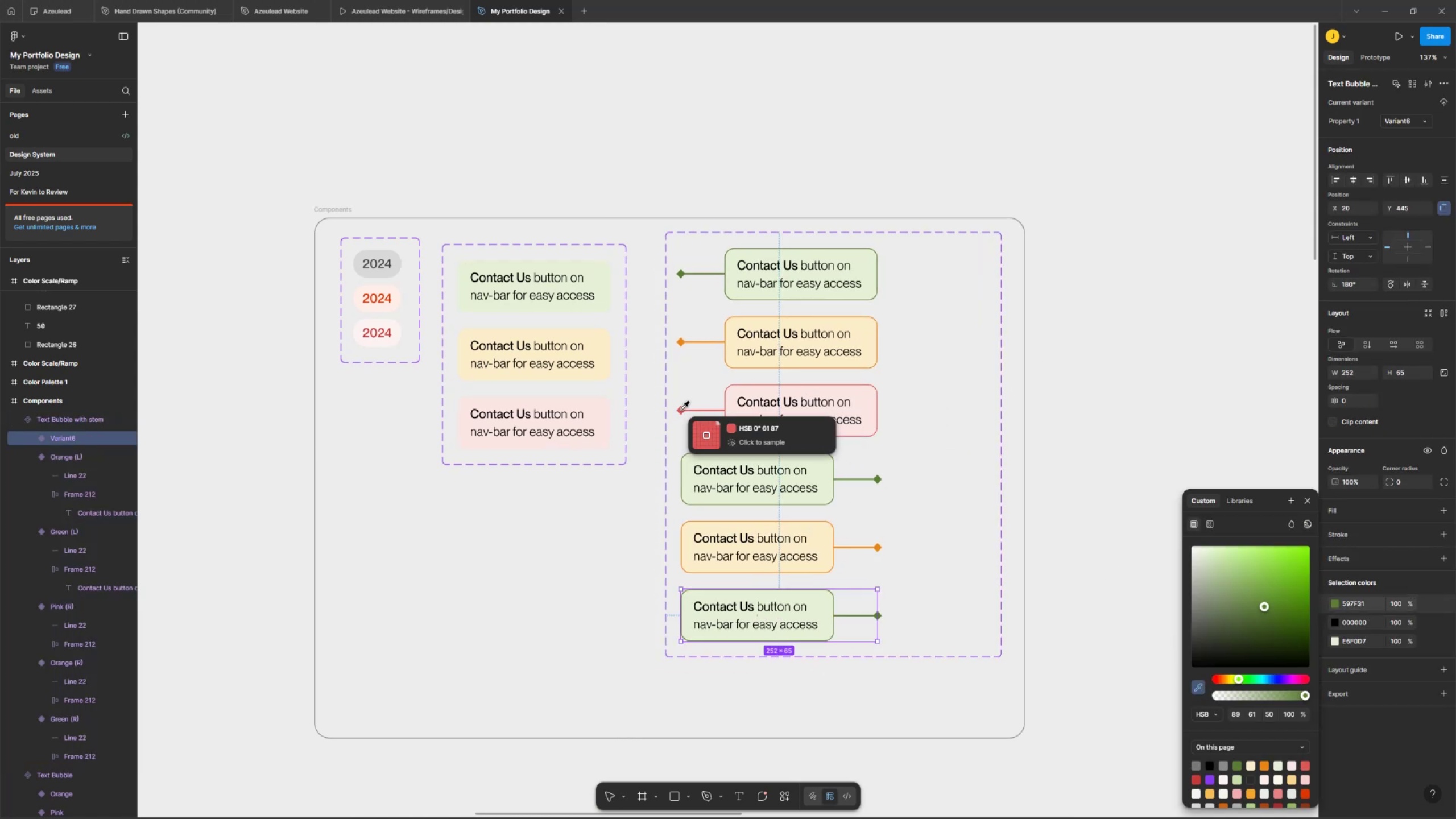 
left_click([681, 399])
 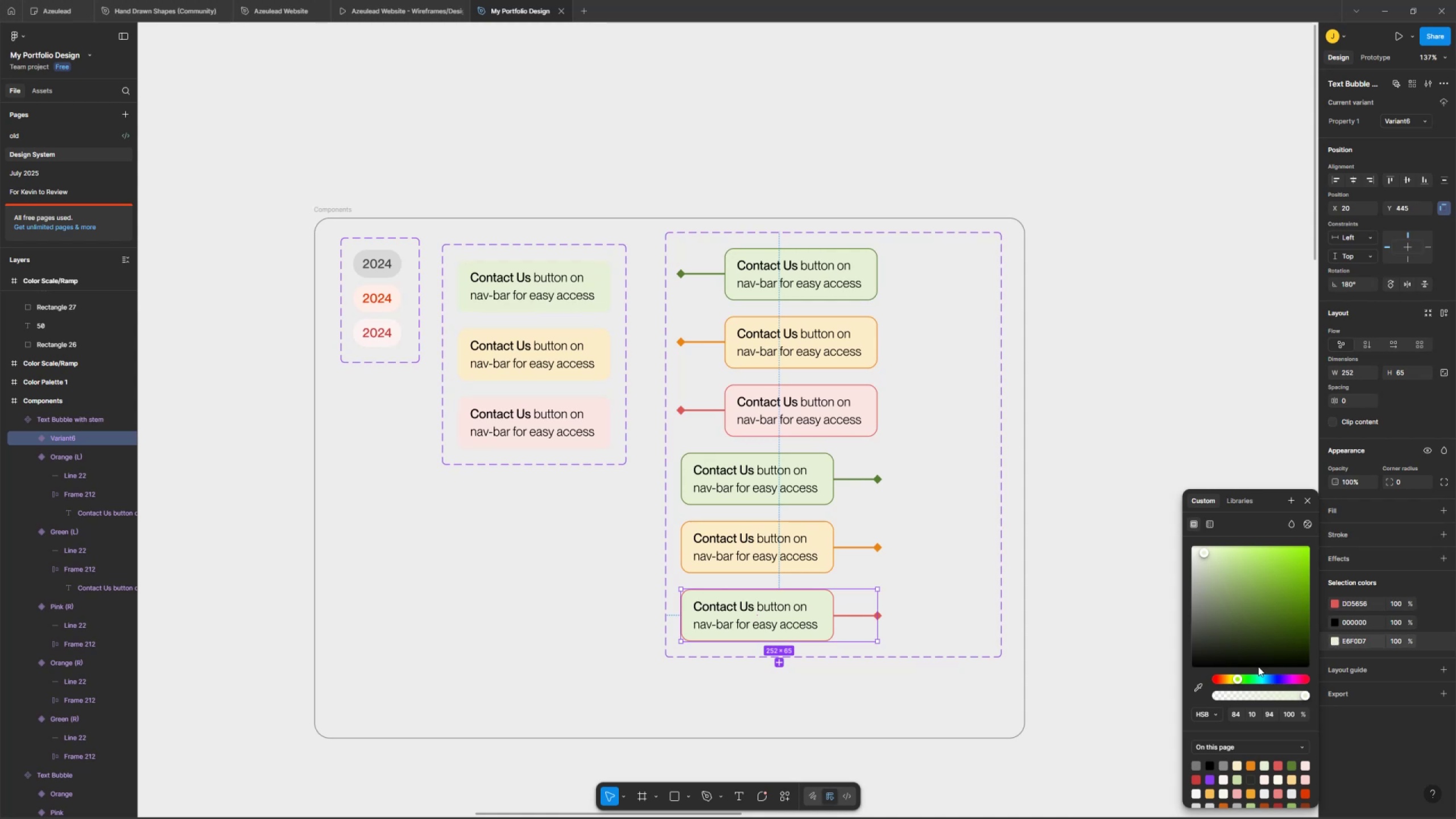 
left_click([1199, 664])
 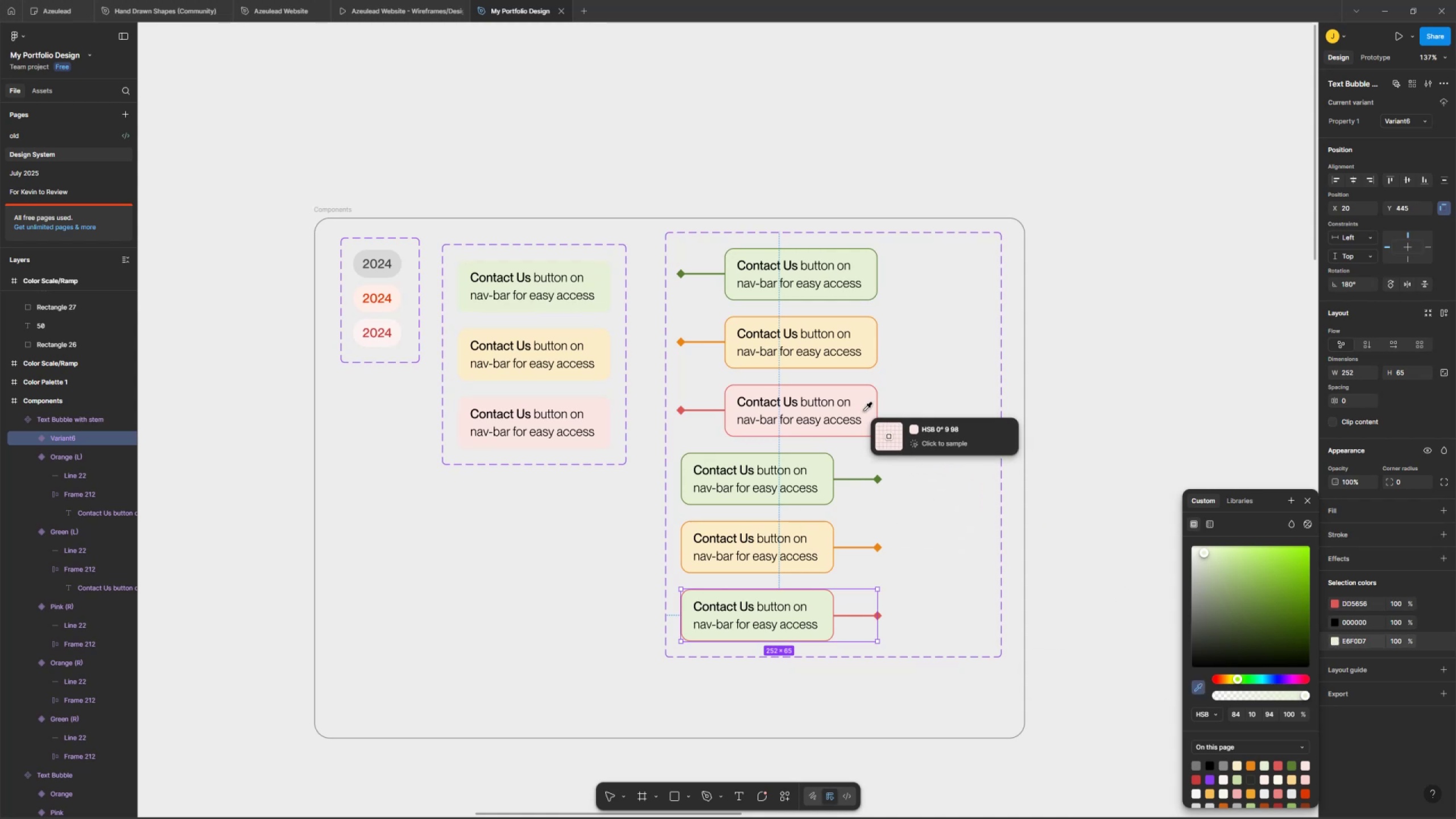 
double_click([940, 418])
 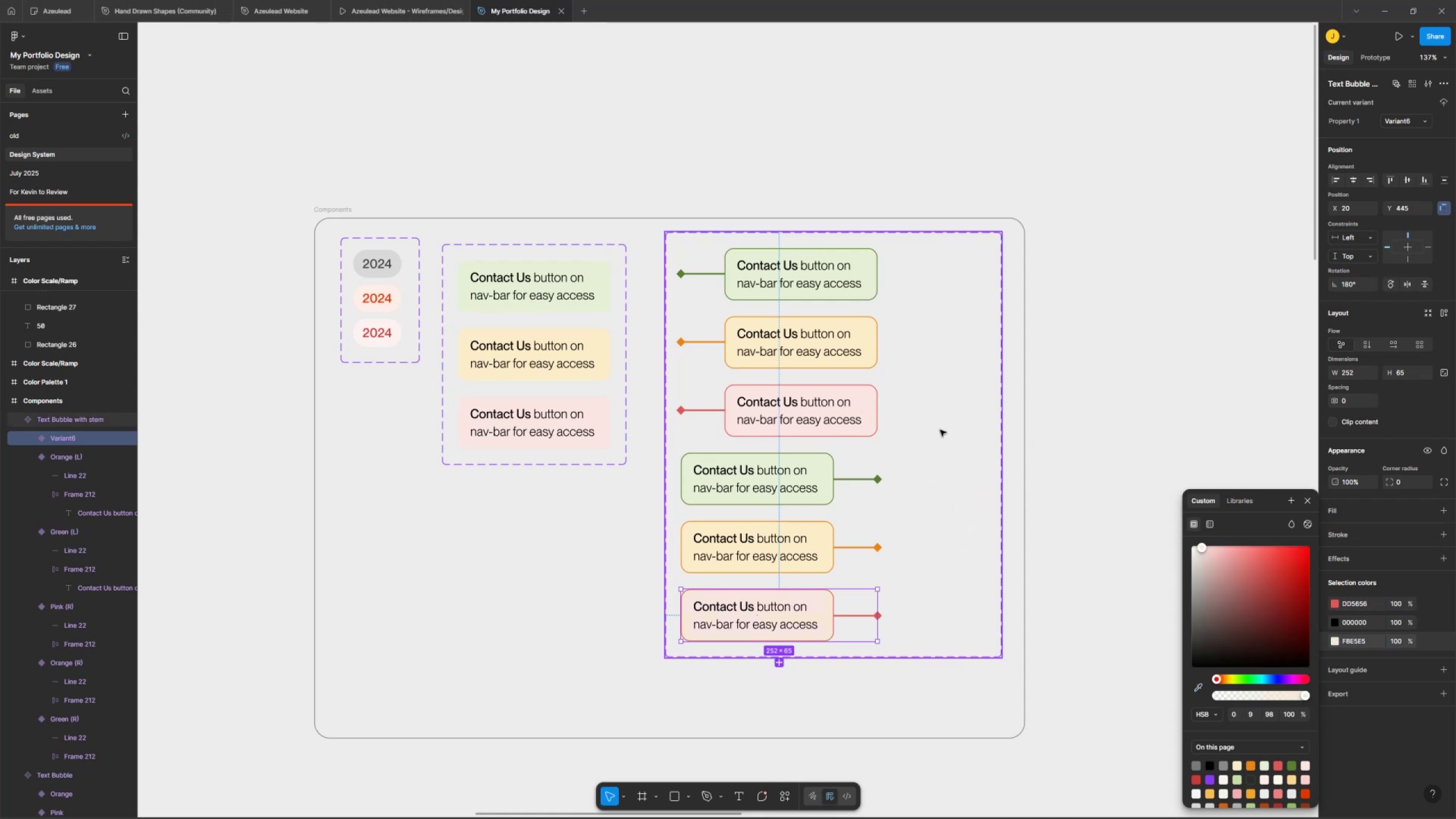 
triple_click([940, 418])
 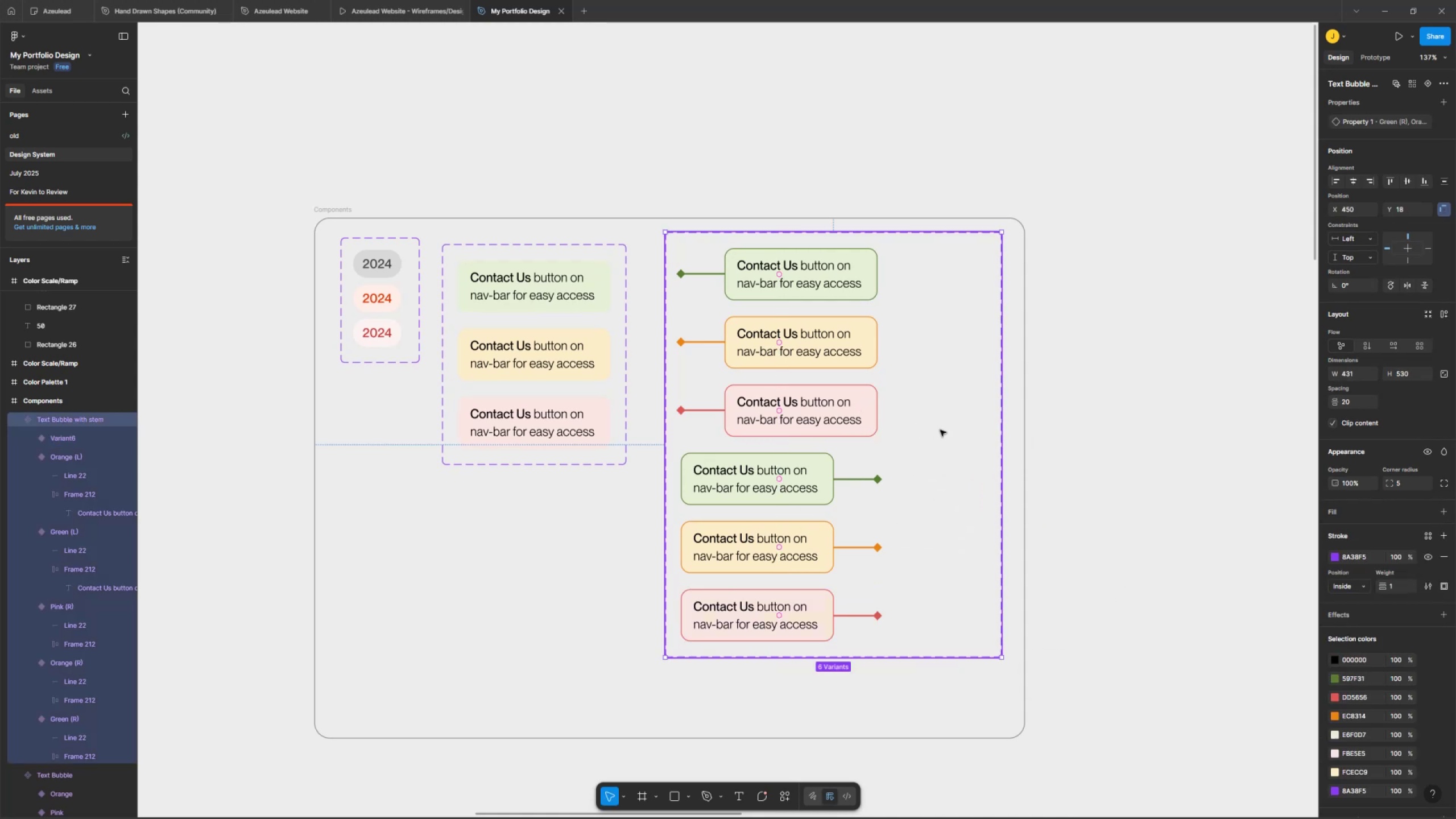 
hold_key(key=ControlLeft, duration=0.32)
scroll: coordinate [942, 419], scroll_direction: down, amount: 4.0
 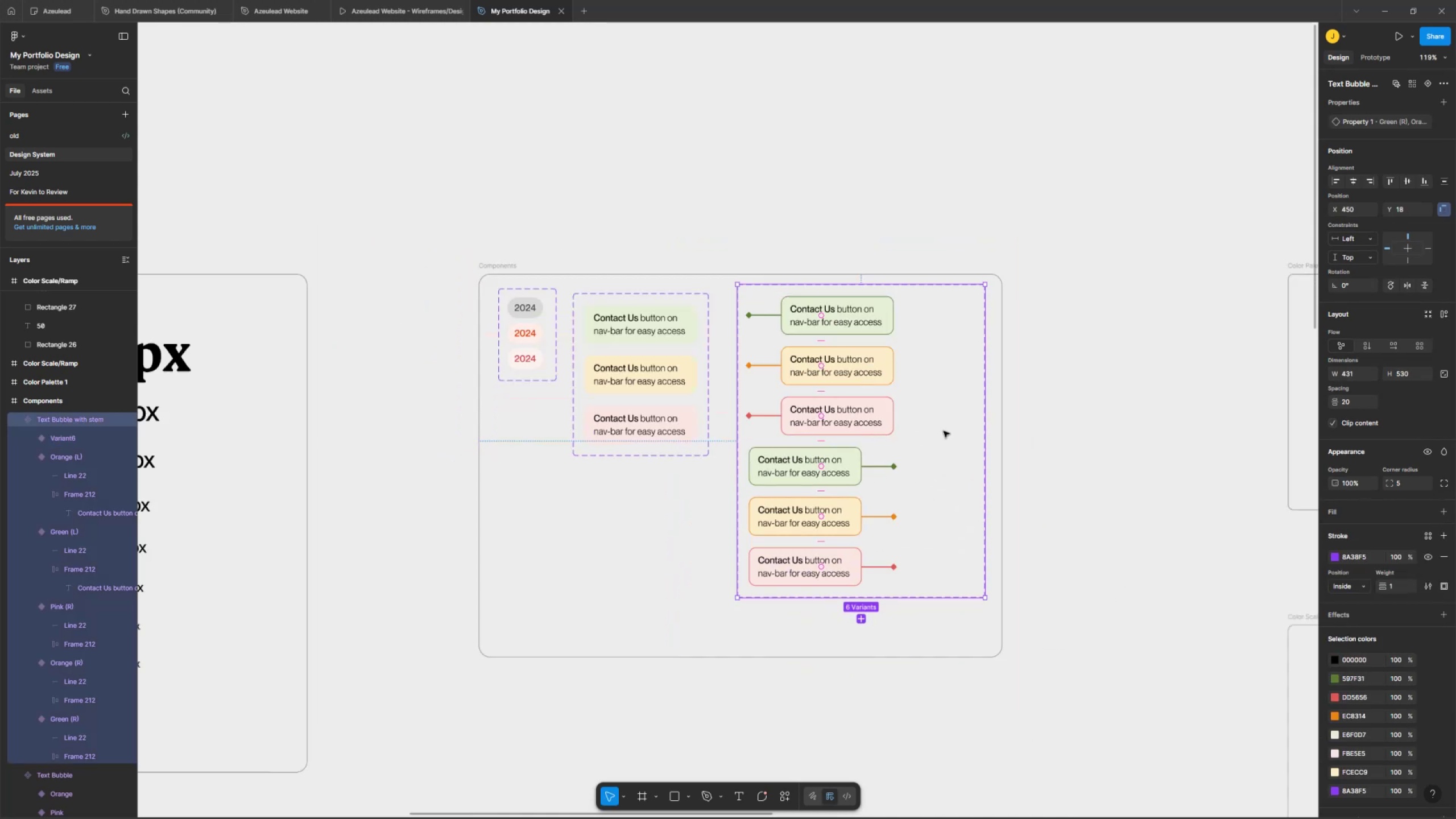 
hold_key(key=Space, duration=0.35)
 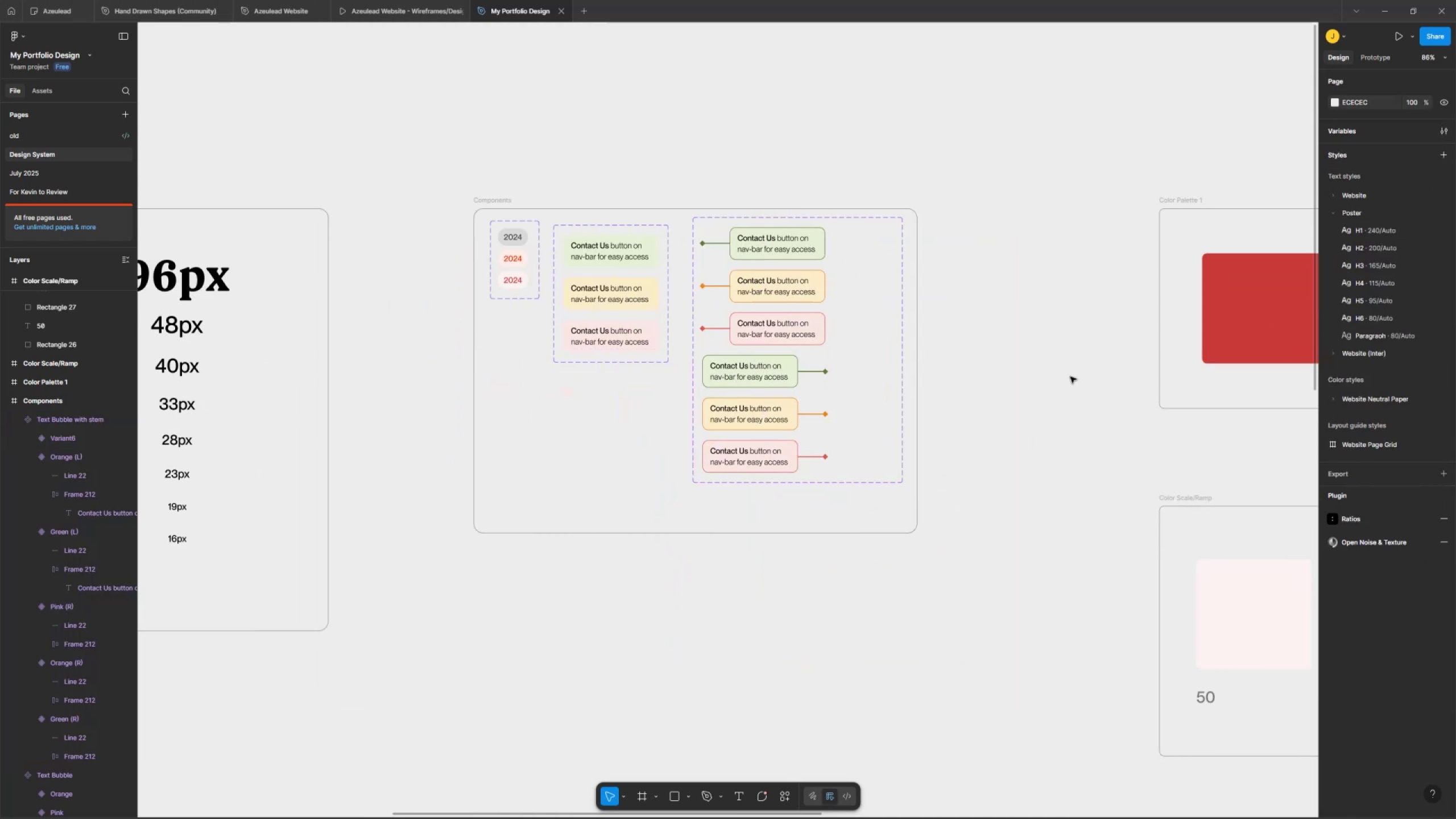 
left_click_drag(start_coordinate=[1001, 436], to_coordinate=[925, 349])
 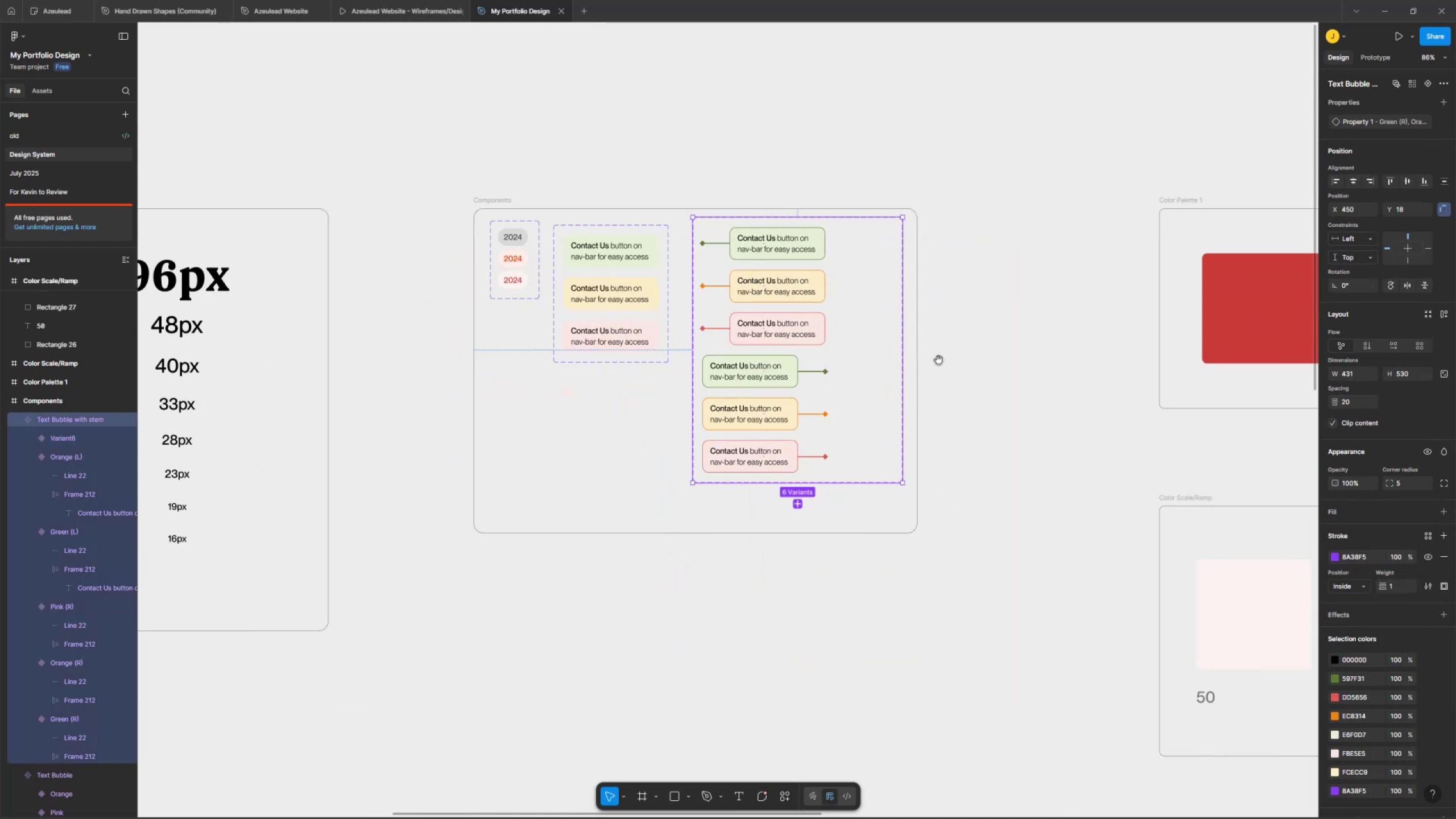 
double_click([1070, 366])
 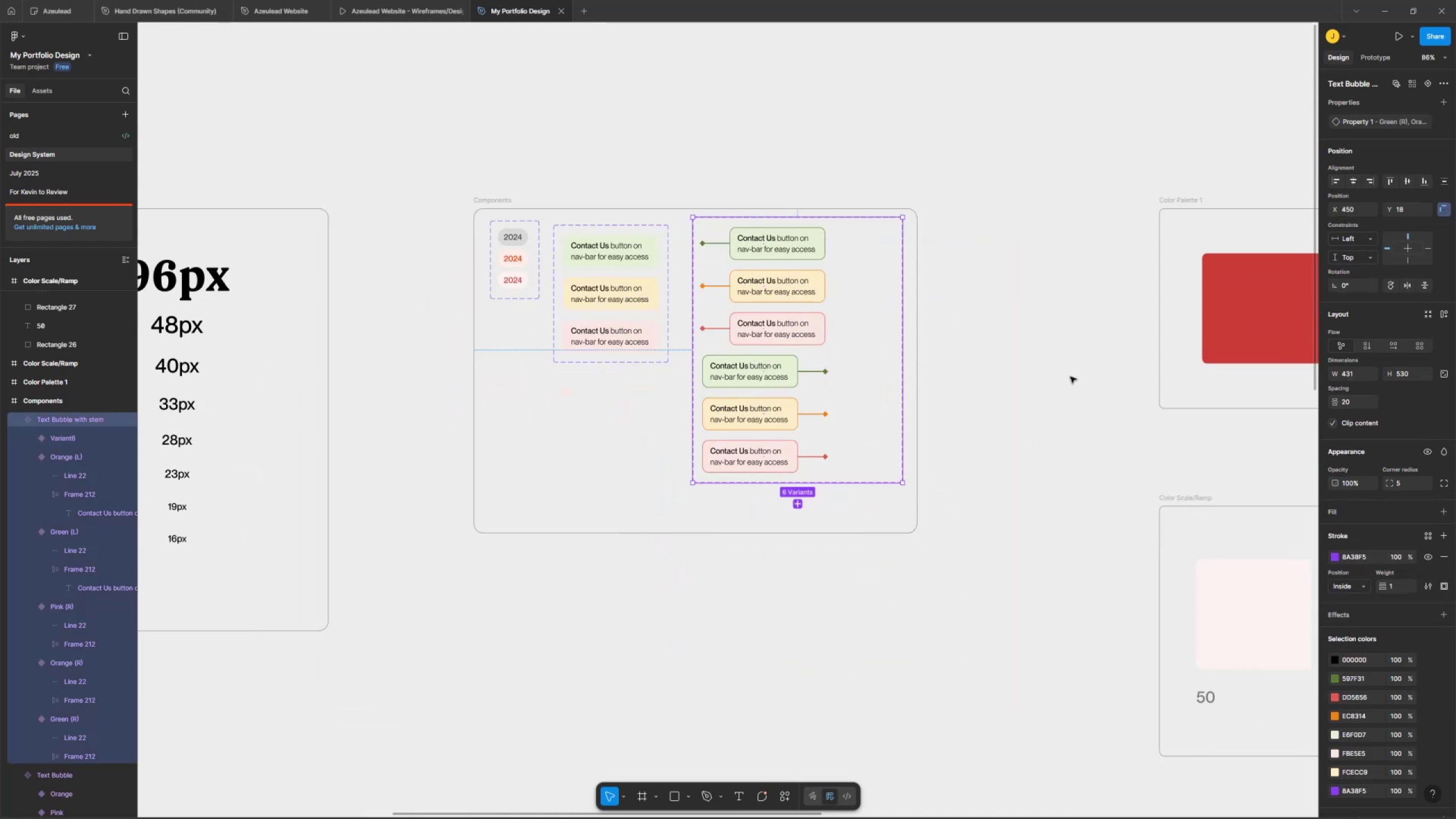 
triple_click([1070, 366])
 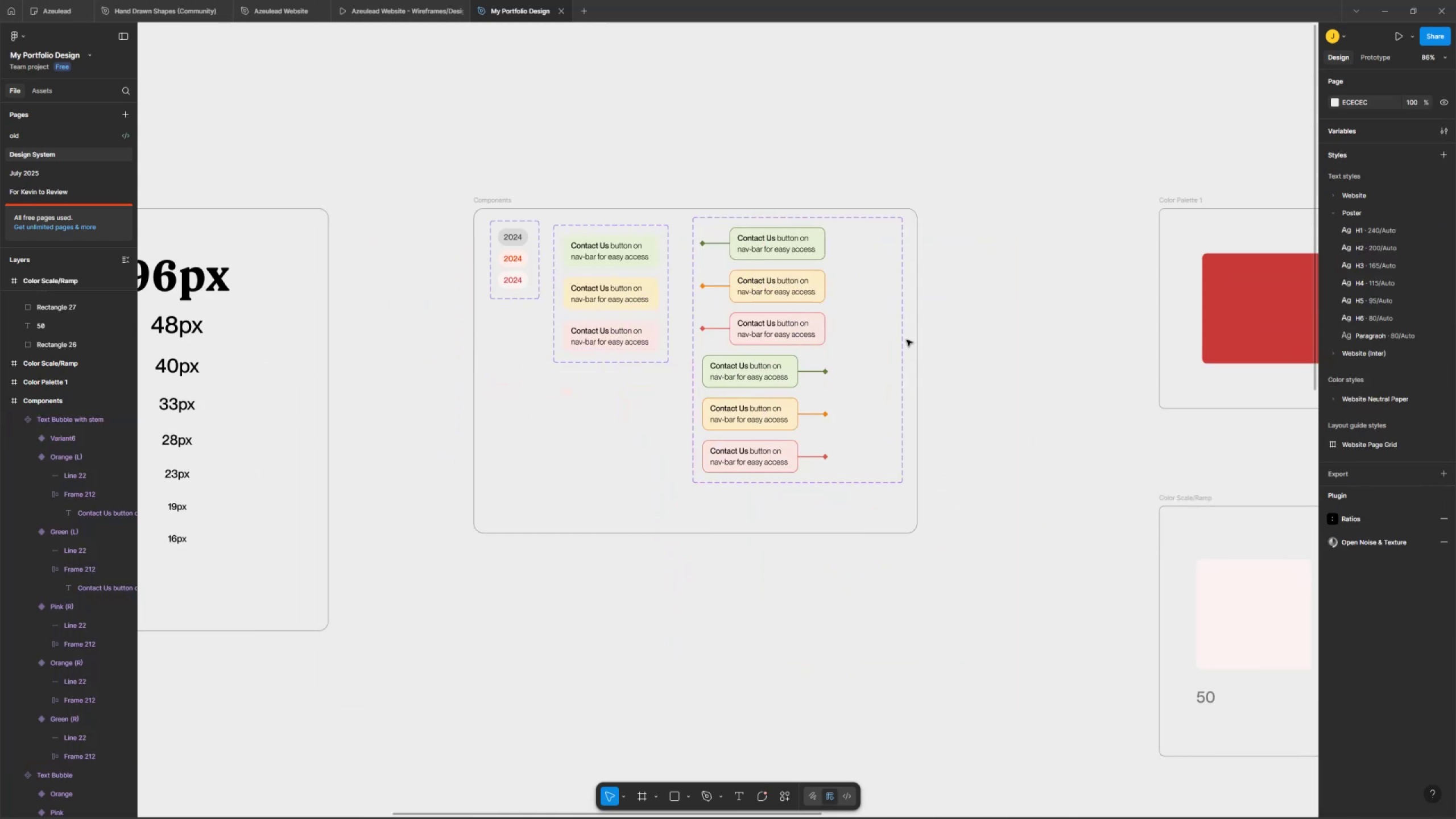 
double_click([903, 329])
 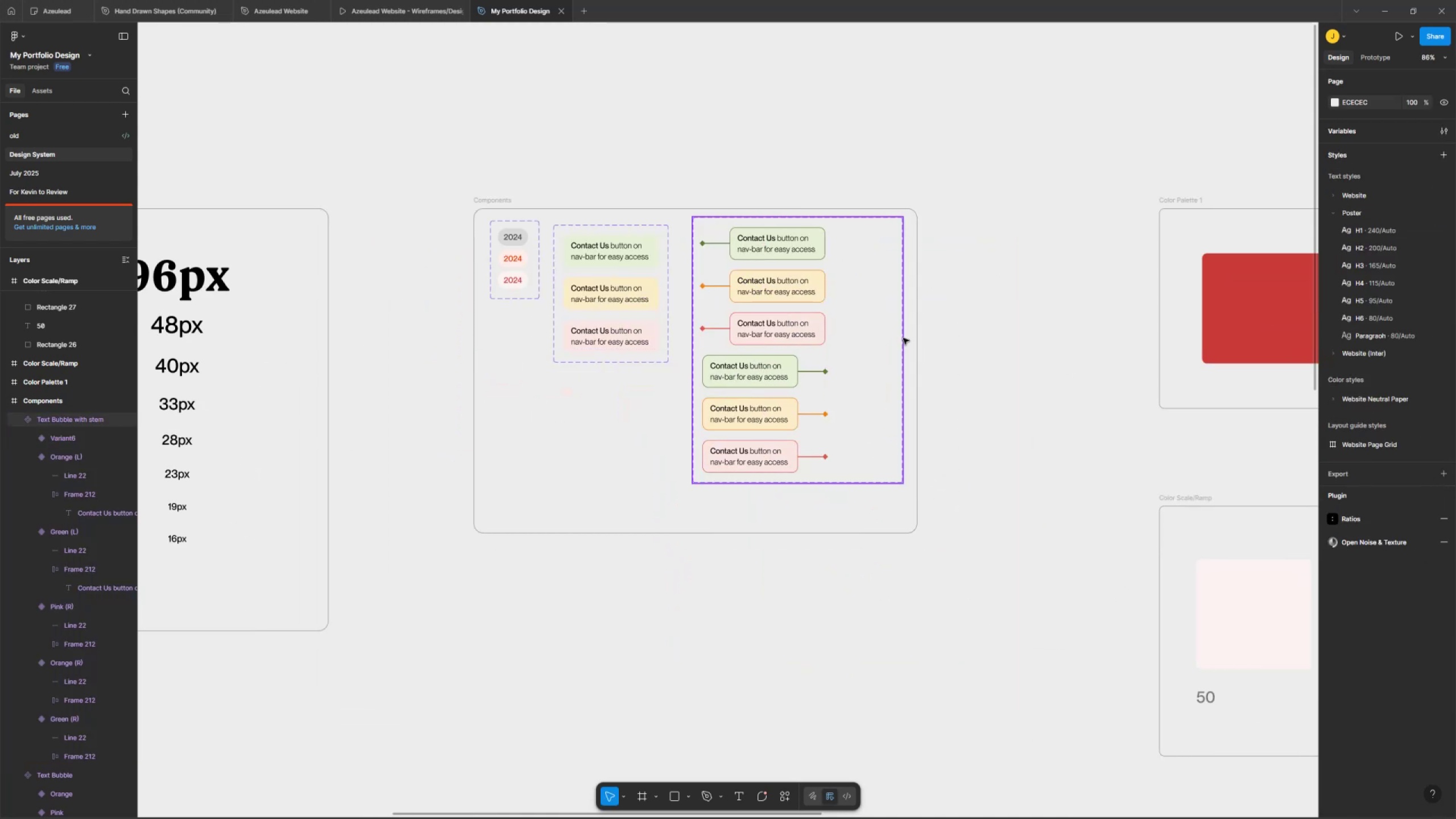 
triple_click([903, 329])
 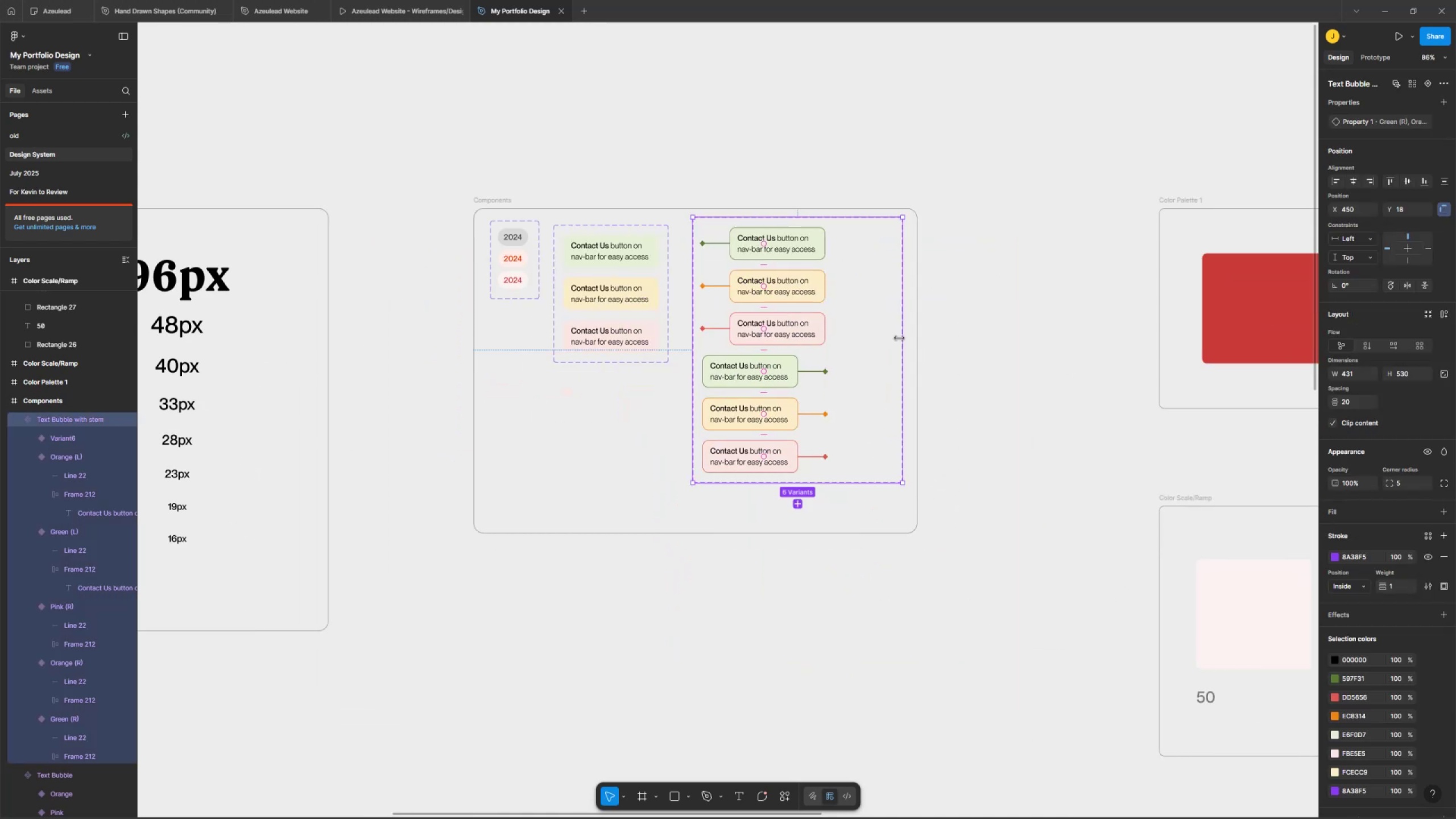 
triple_click([896, 329])
 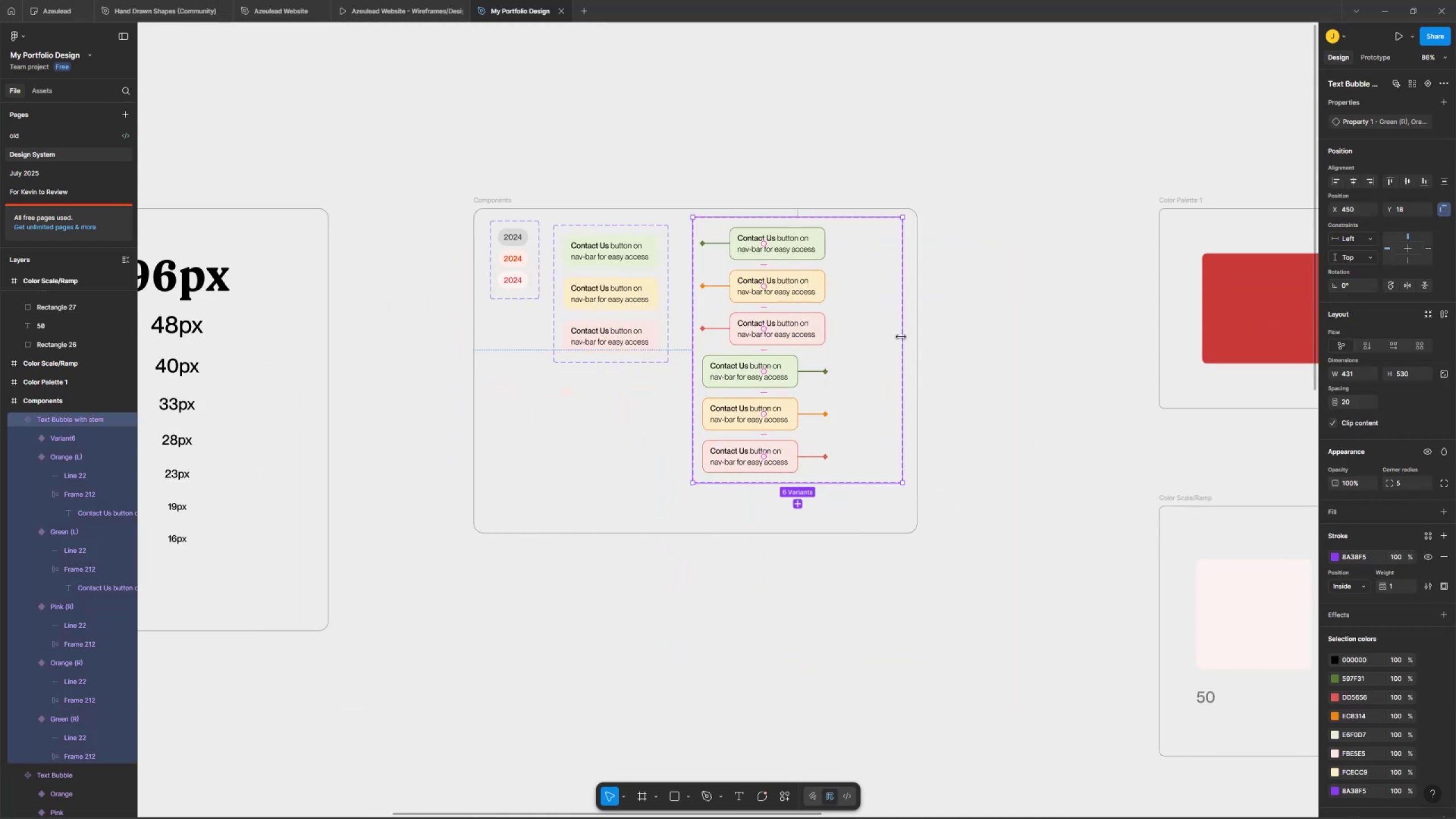 
left_click_drag(start_coordinate=[901, 328], to_coordinate=[854, 328])
 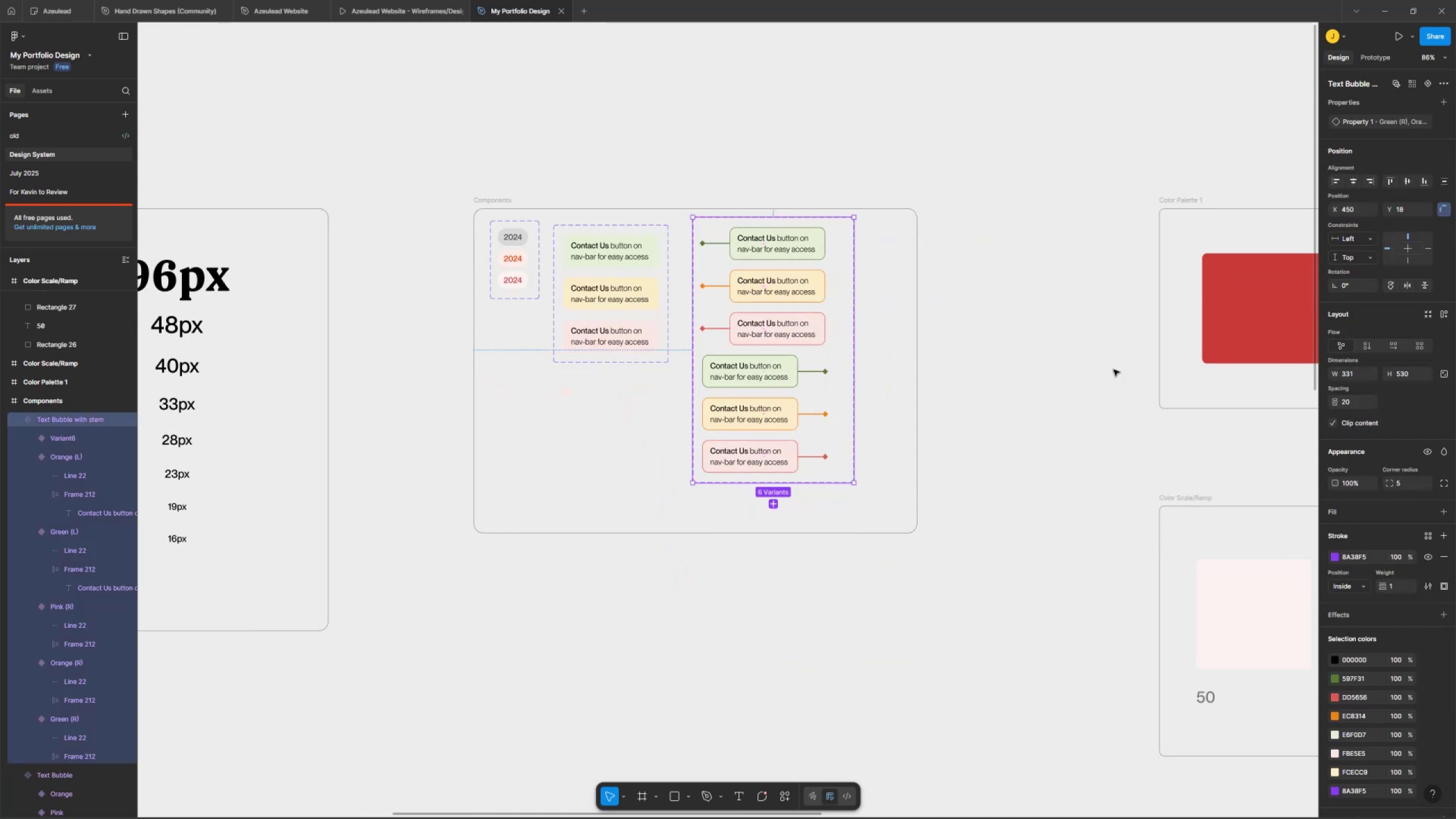 
double_click([1114, 360])
 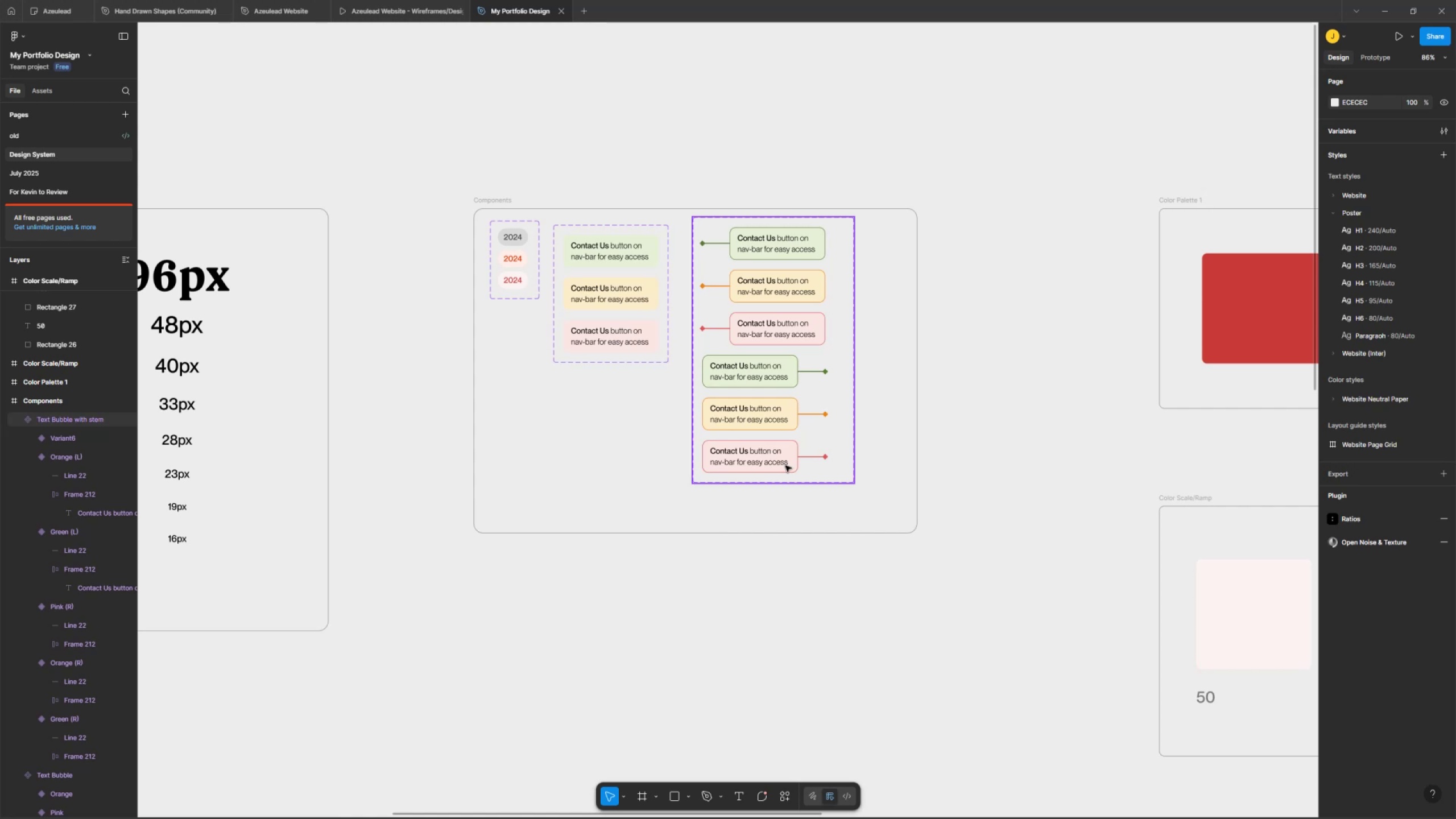 
wait(90.07)
 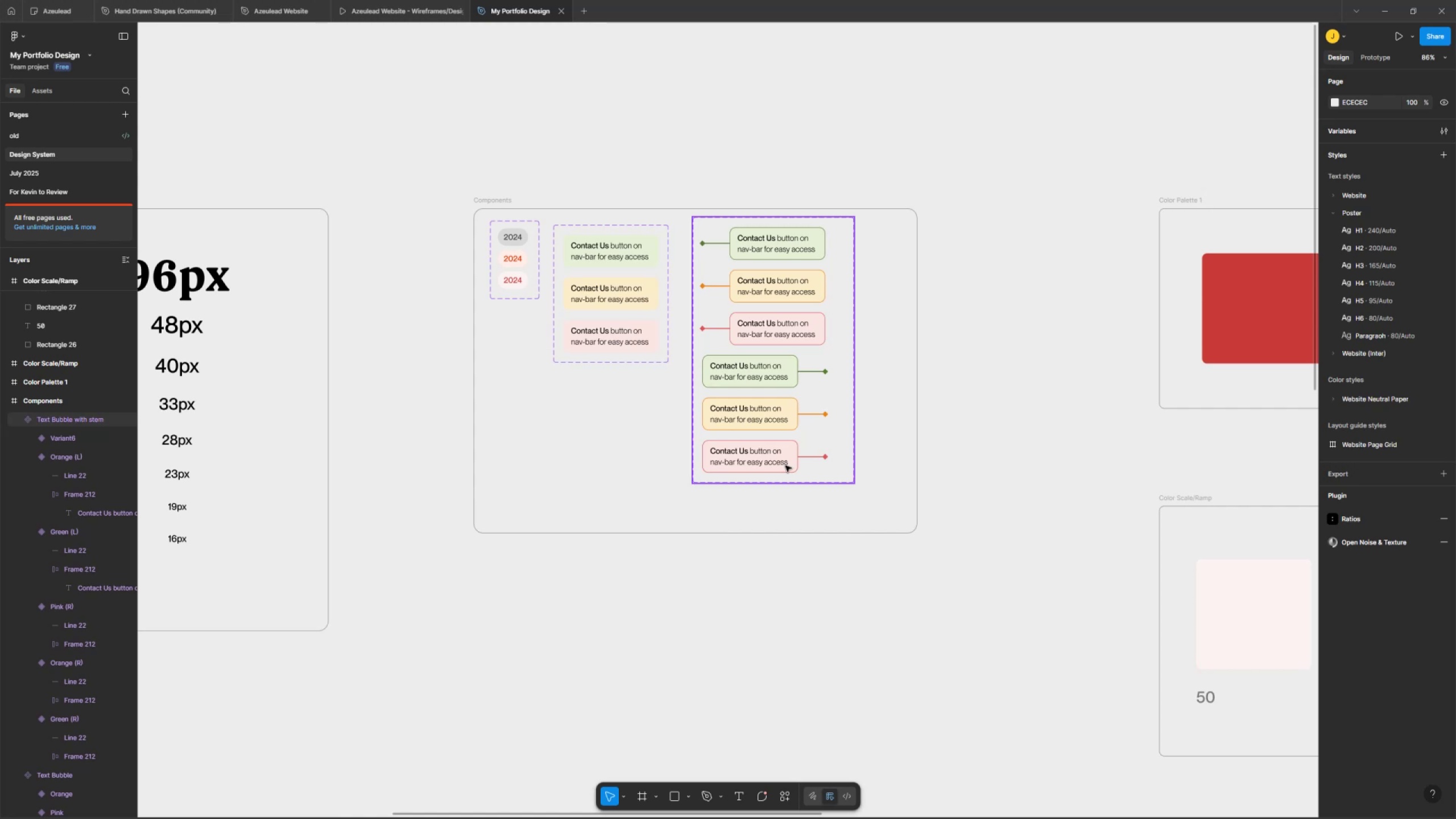 
double_click([989, 307])
 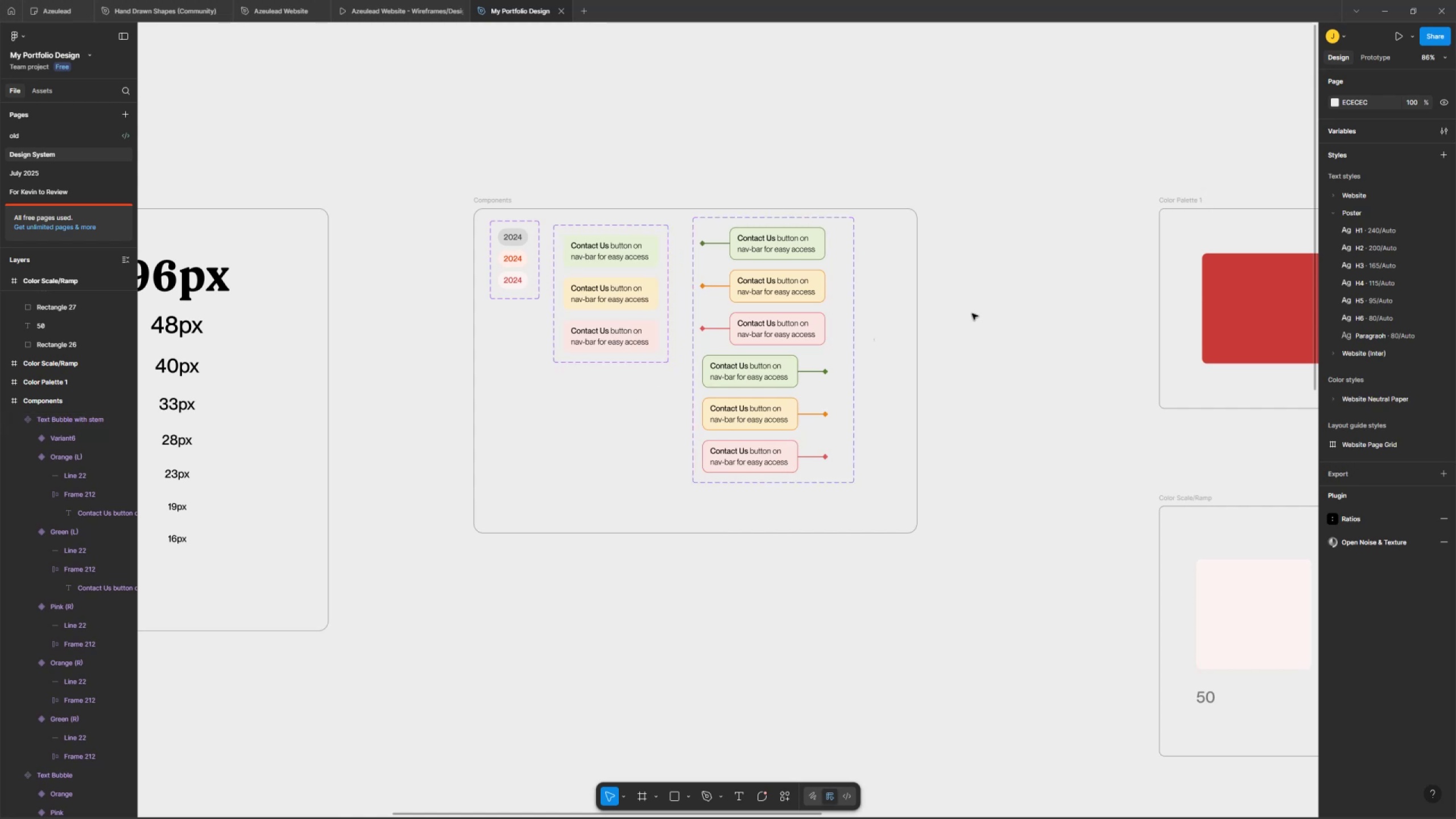 
key(Control+ControlLeft)
 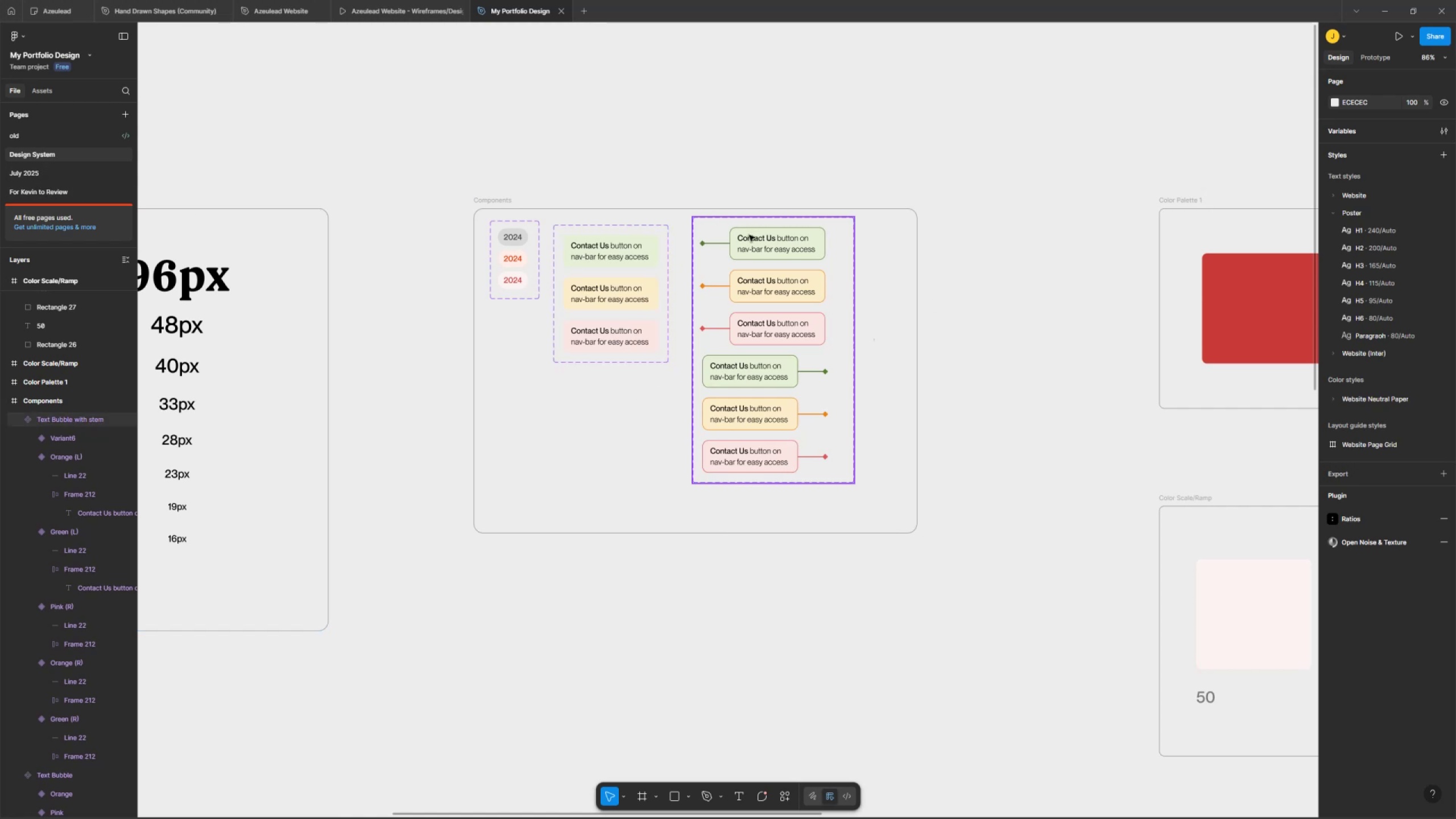 
double_click([754, 233])
 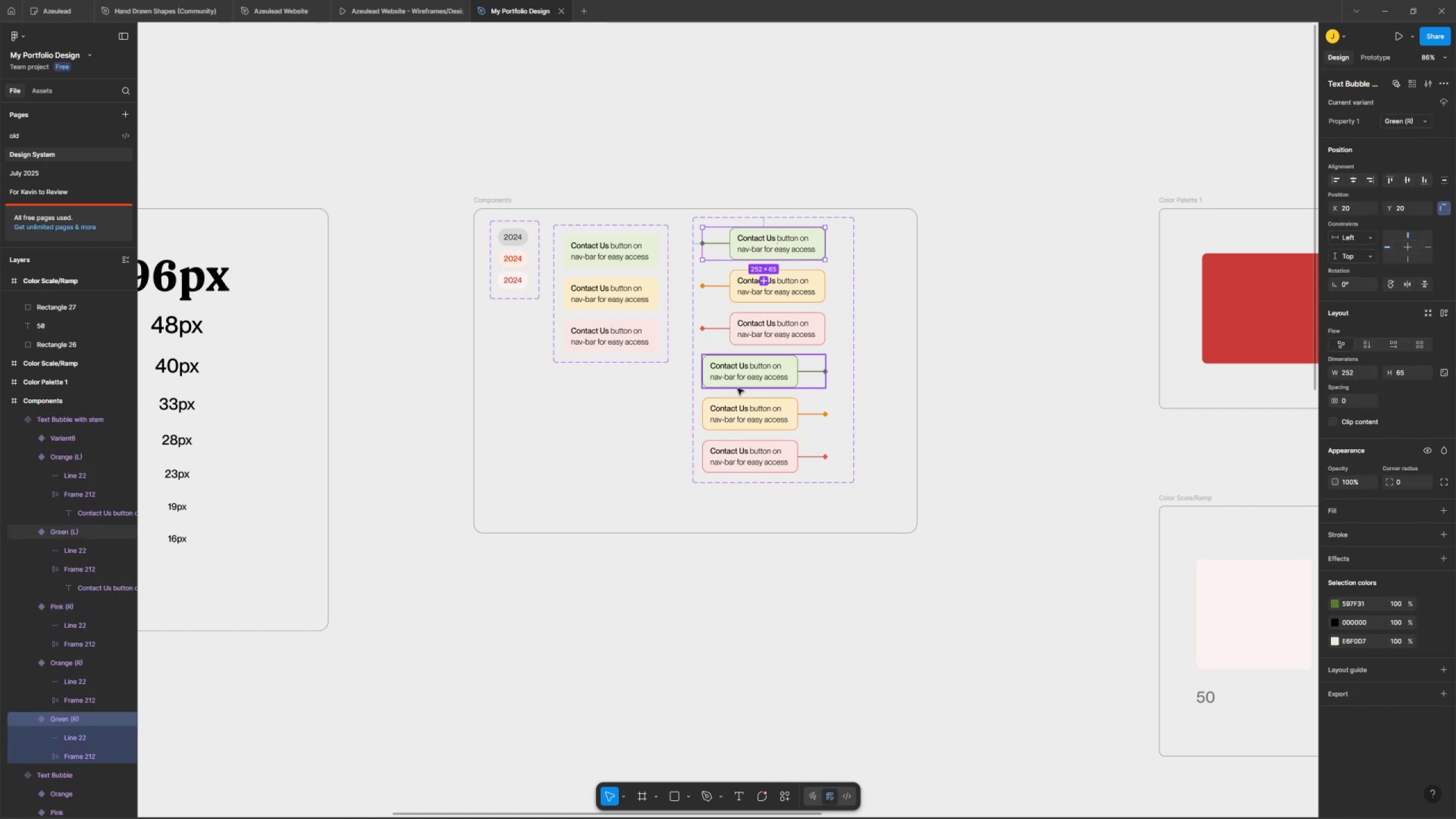 
left_click([738, 369])
 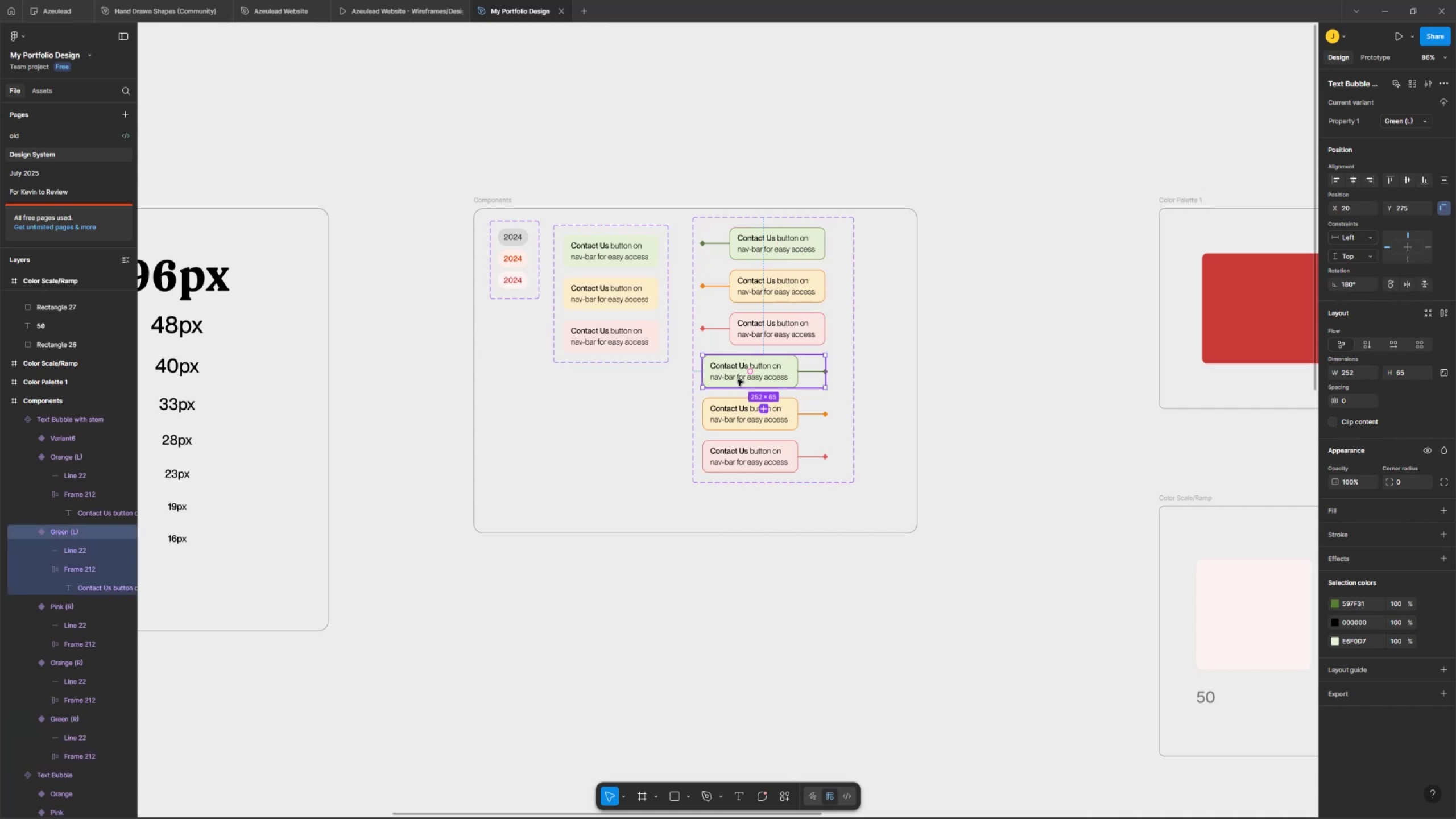 
key(Control+C)
 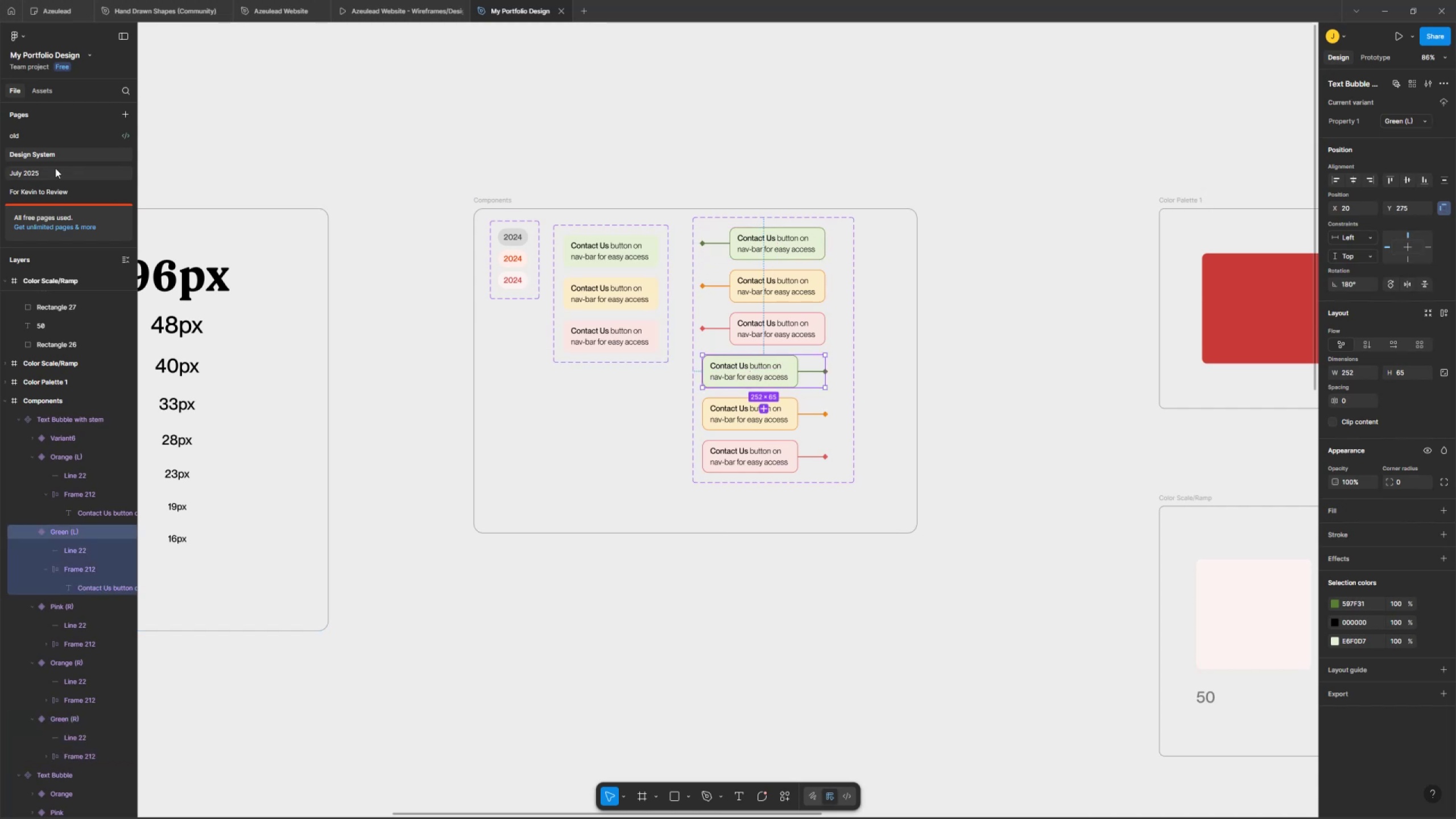 
left_click([46, 172])
 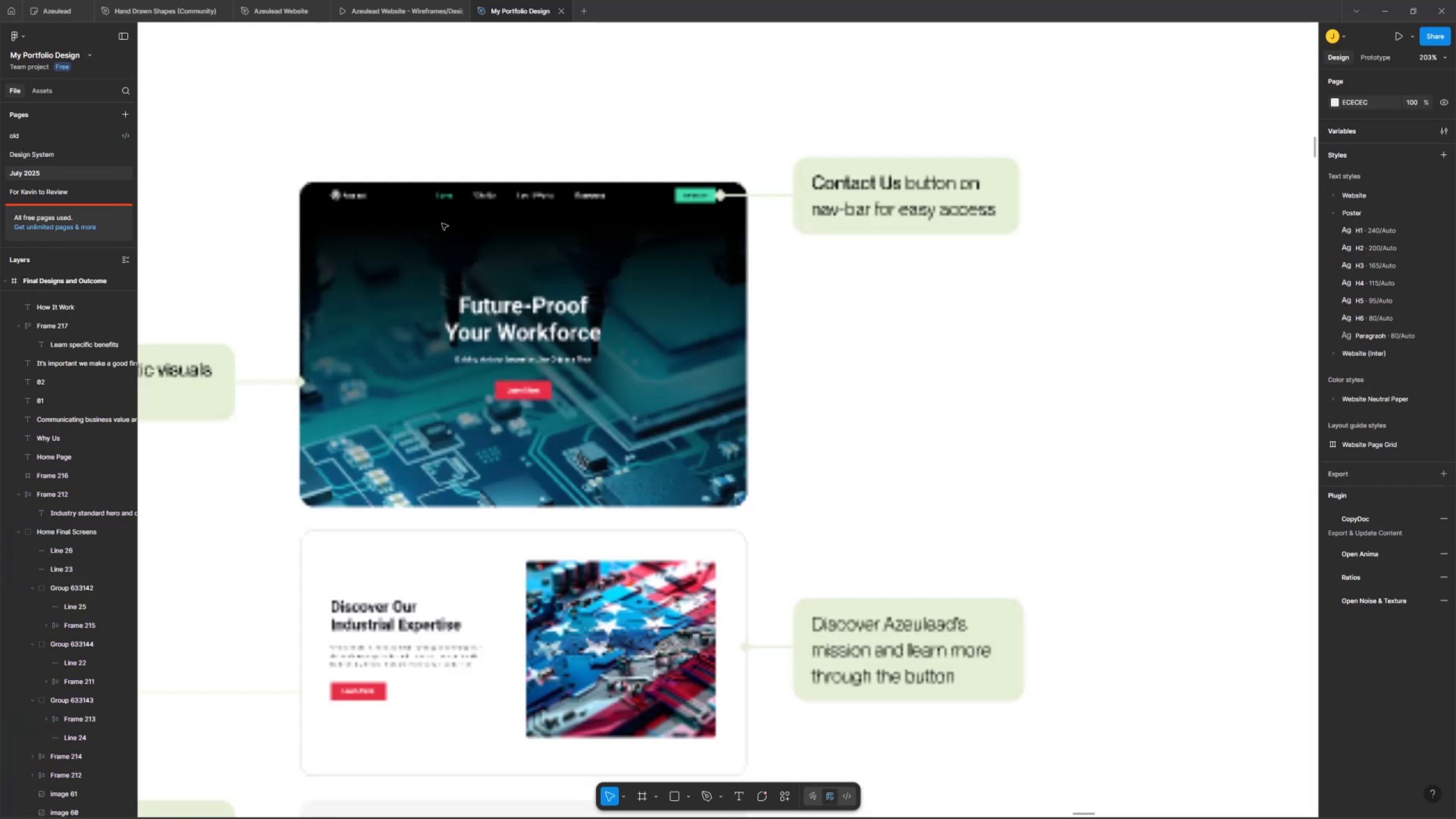 
key(Space)
 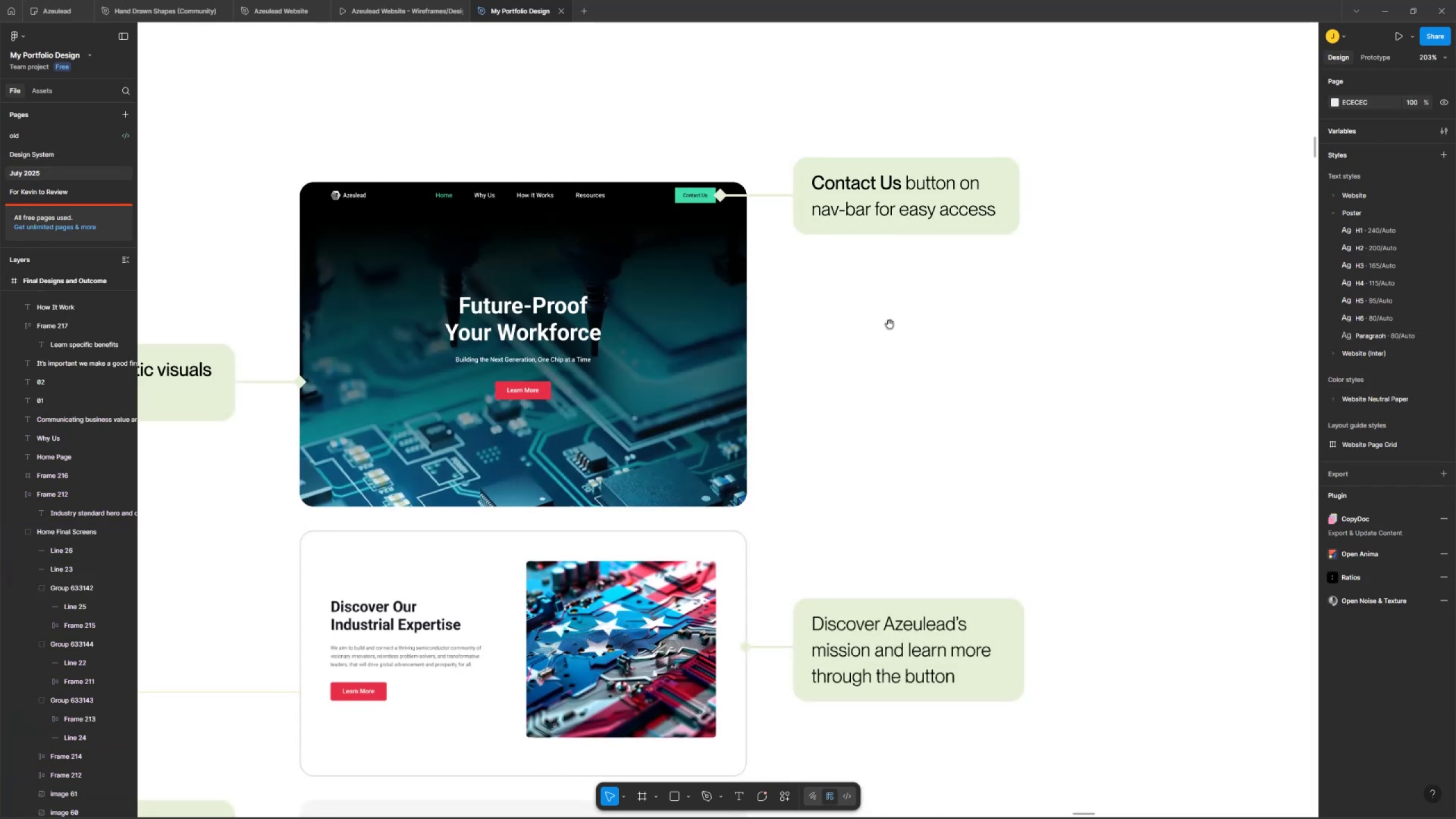 
hold_key(key=ControlLeft, duration=0.51)
scroll: coordinate [926, 311], scroll_direction: down, amount: 14.0
 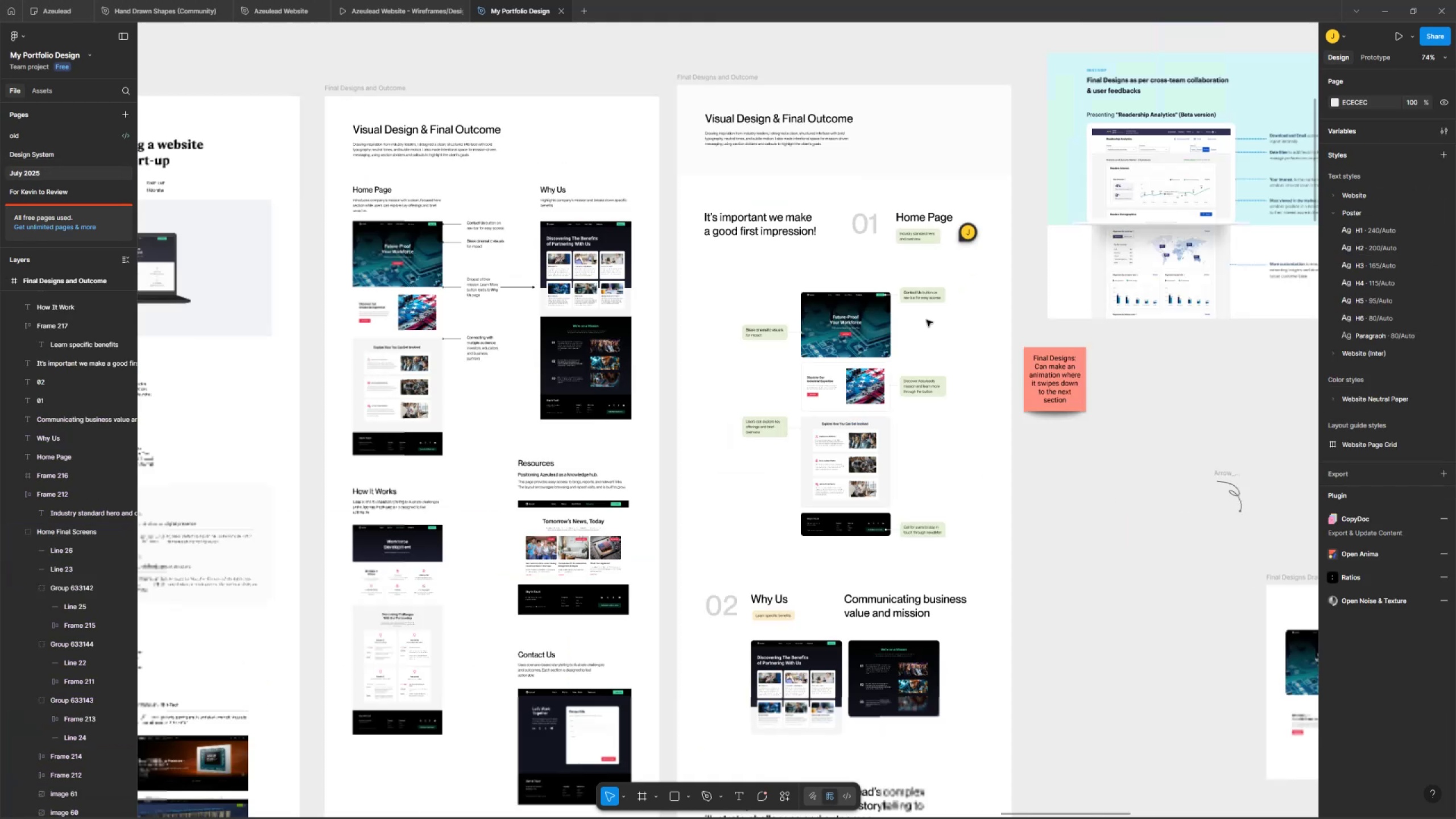 
hold_key(key=Space, duration=0.34)
 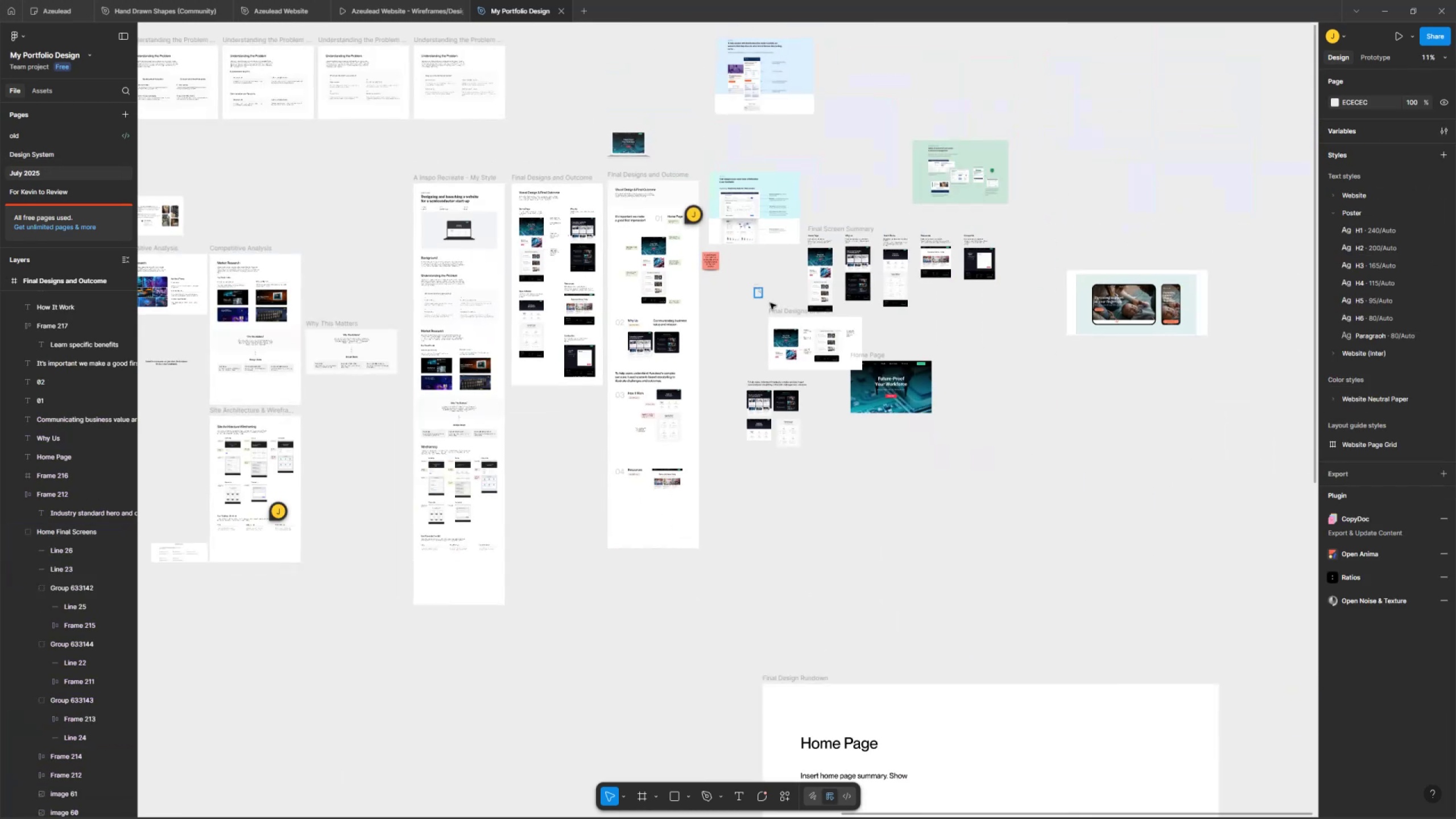 
left_click_drag(start_coordinate=[983, 325], to_coordinate=[698, 243])
 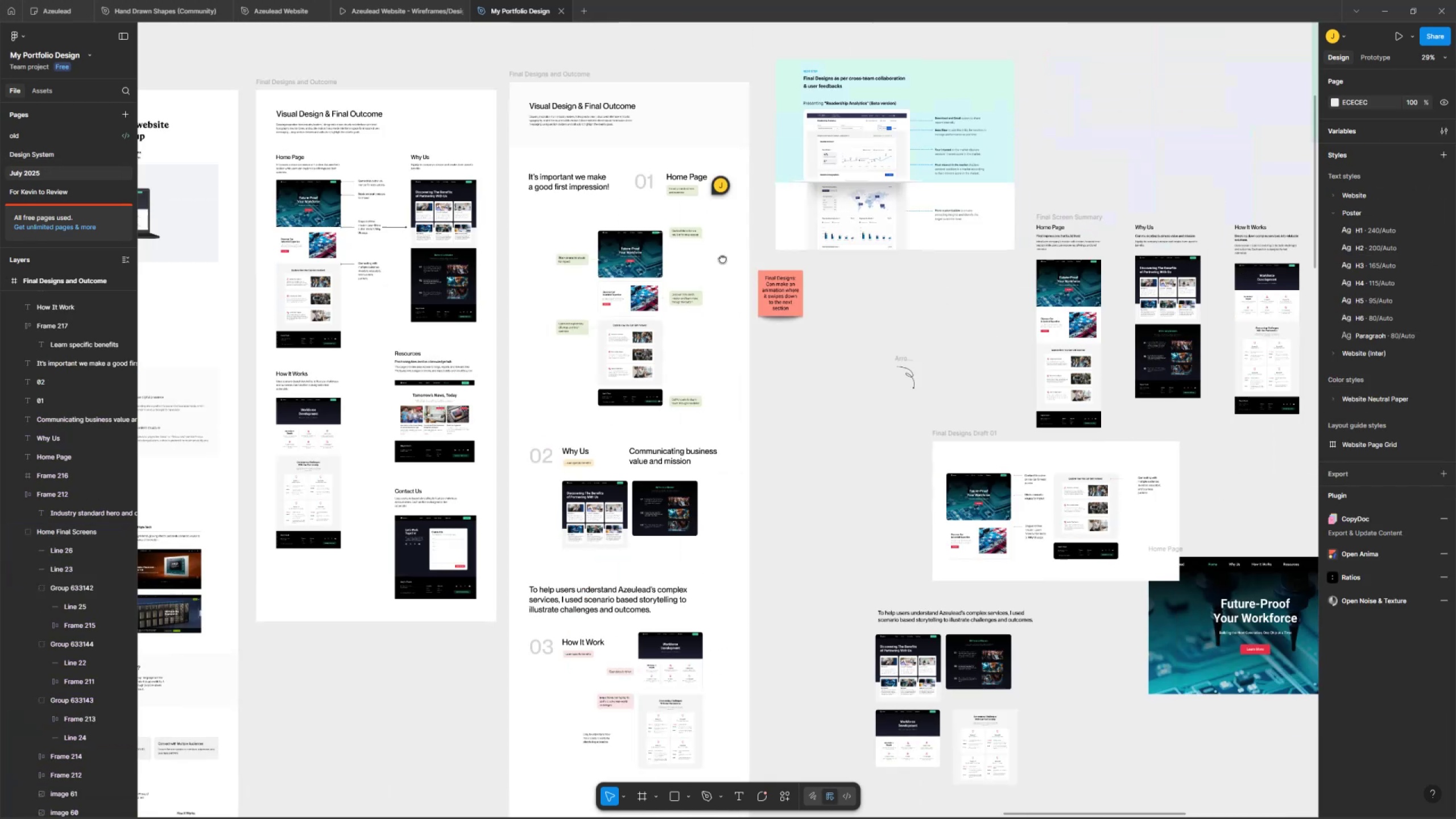 
hold_key(key=ControlLeft, duration=0.36)
scroll: coordinate [697, 243], scroll_direction: down, amount: 7.0
 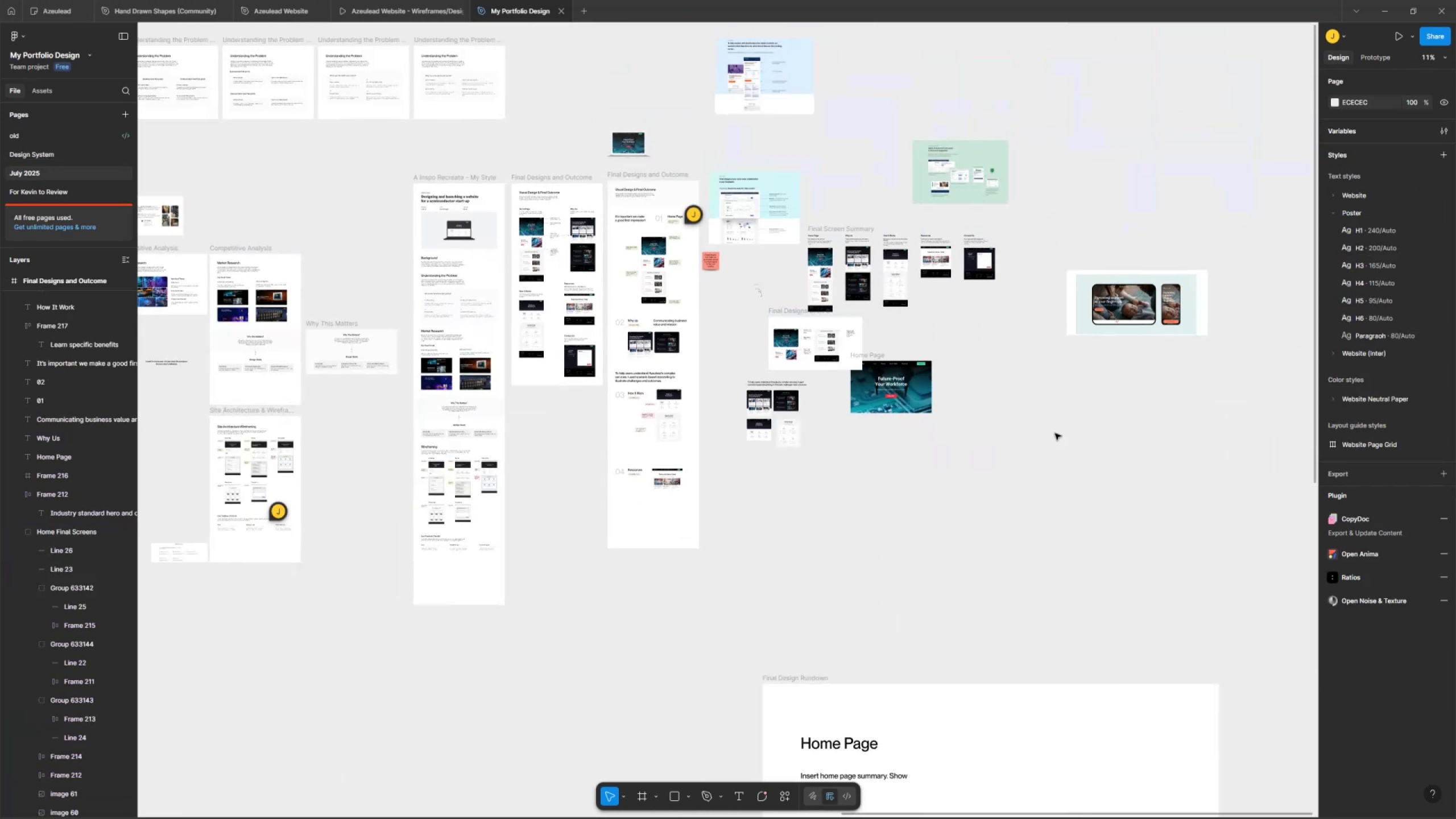 
left_click_drag(start_coordinate=[1230, 489], to_coordinate=[740, 148])
 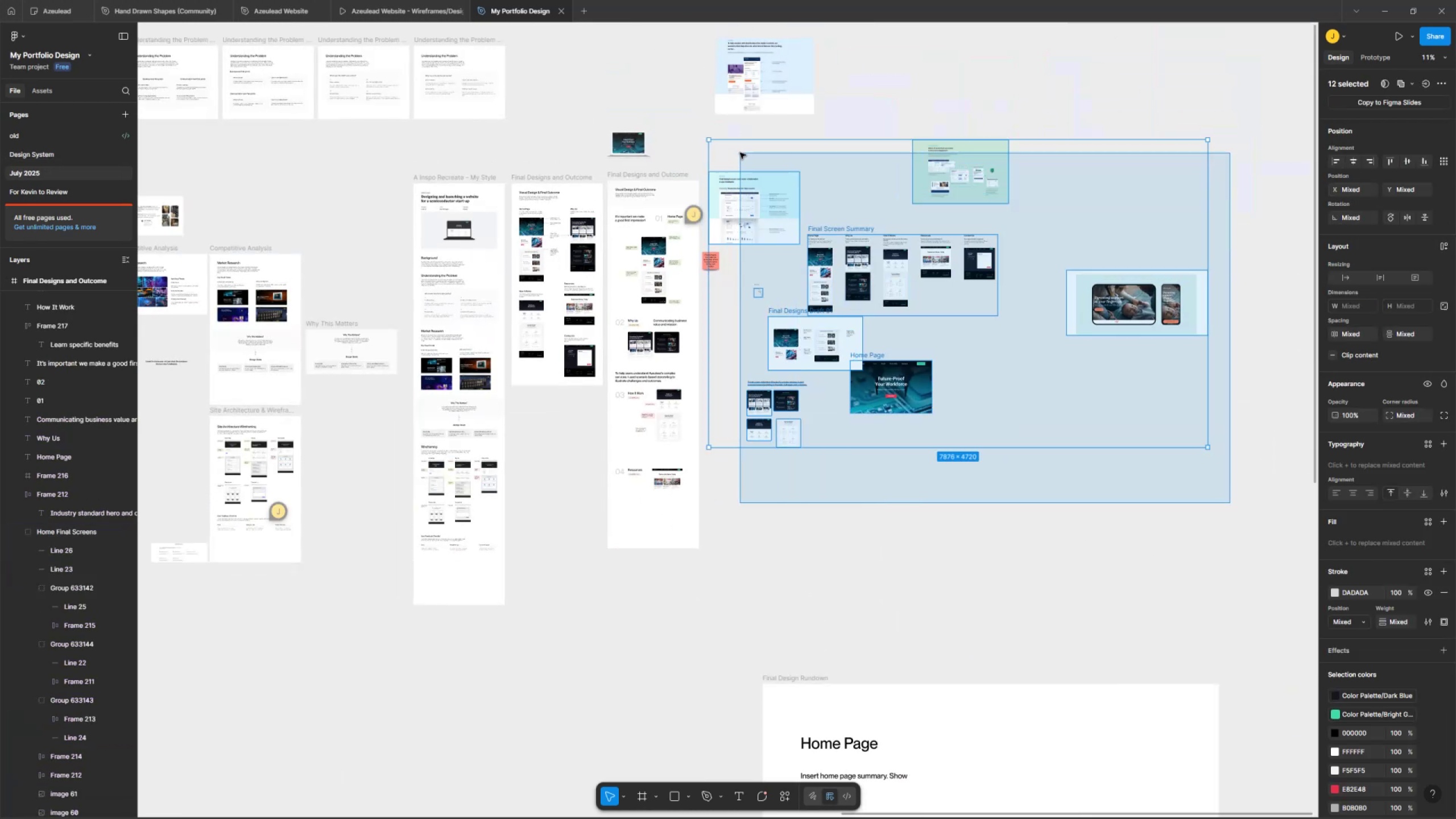 
hold_key(key=ShiftLeft, duration=1.32)
left_click_drag(start_coordinate=[774, 181], to_coordinate=[1201, 216])
 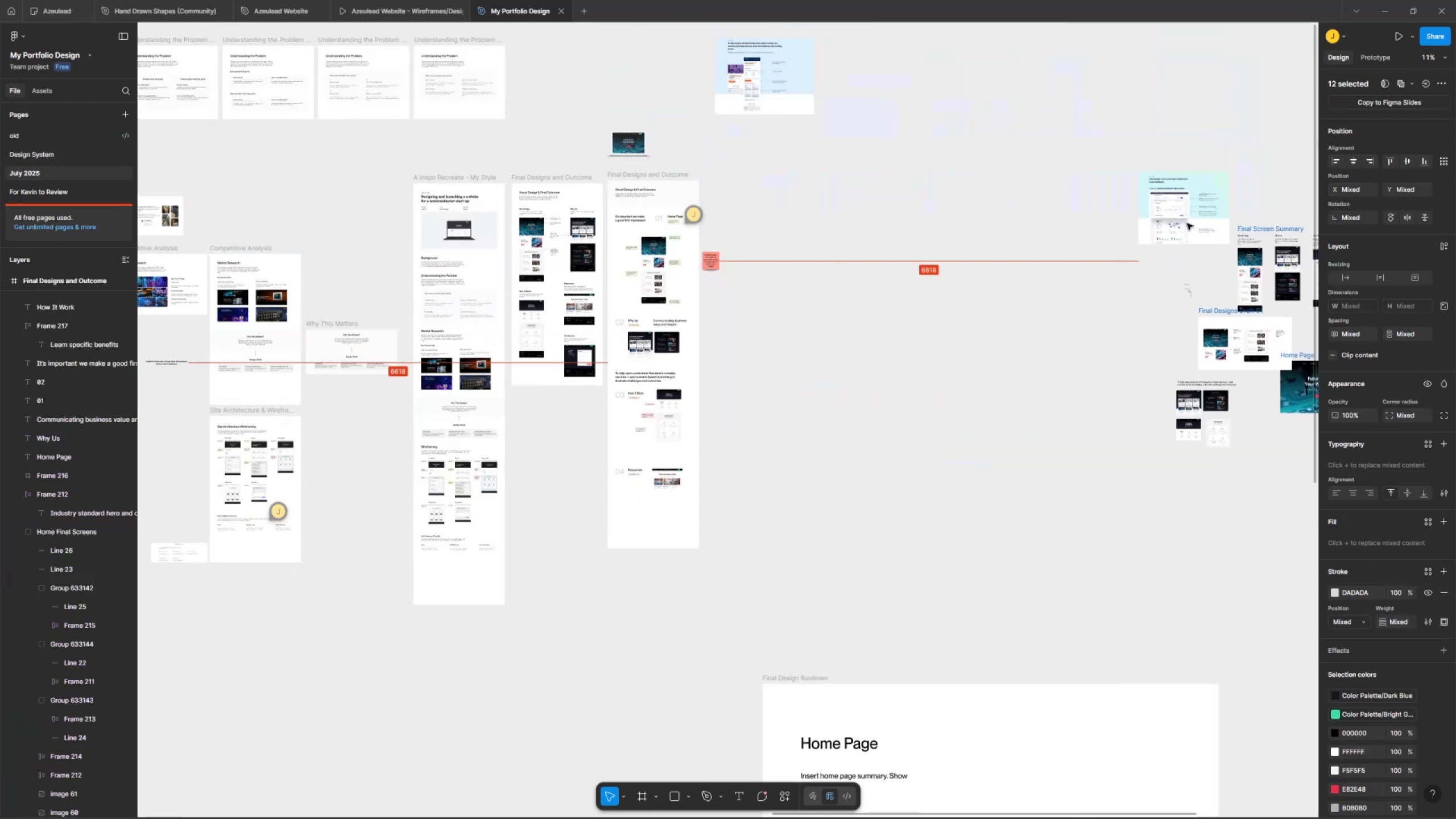 
left_click([974, 193])
 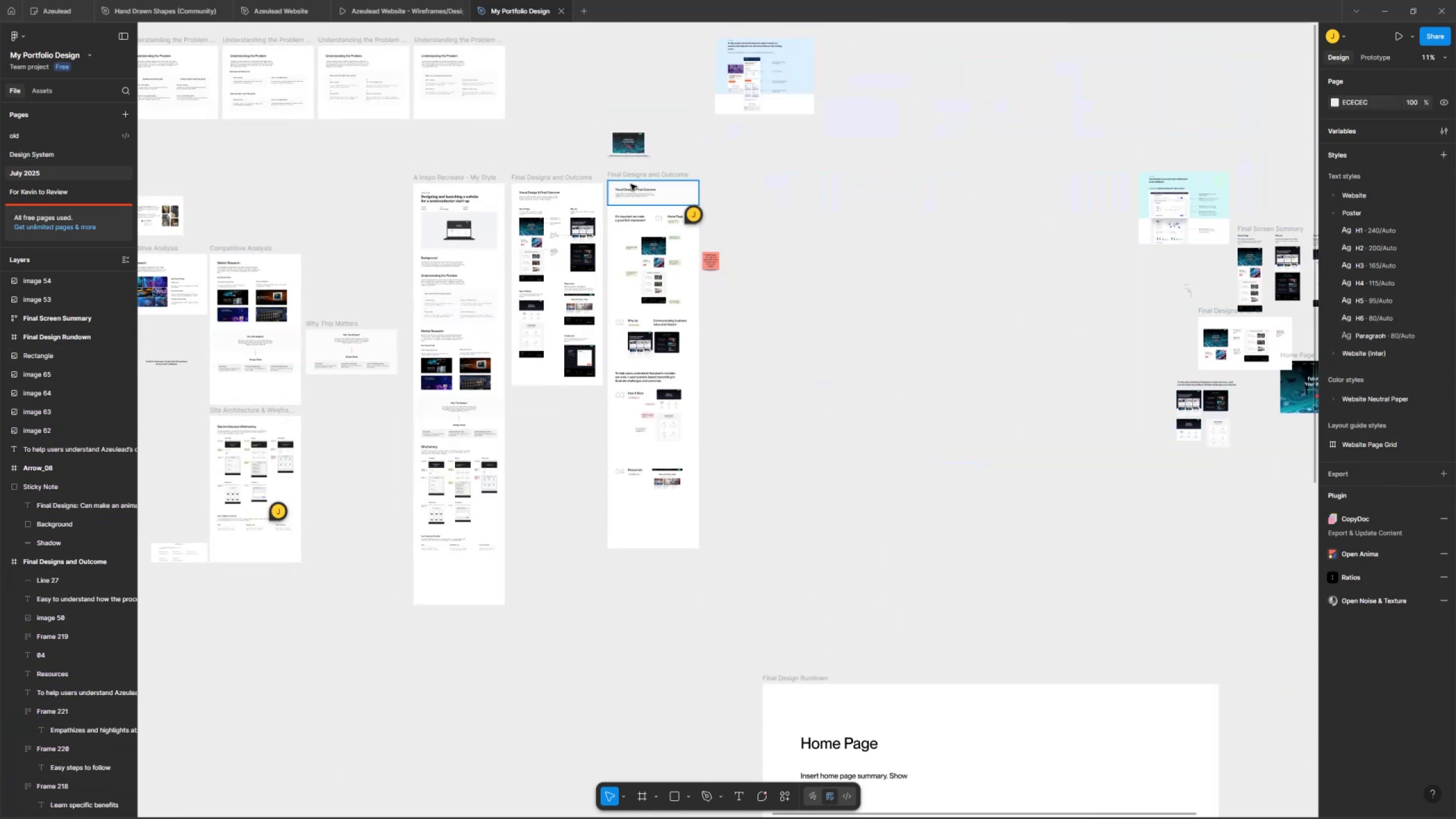 
left_click([646, 172])
 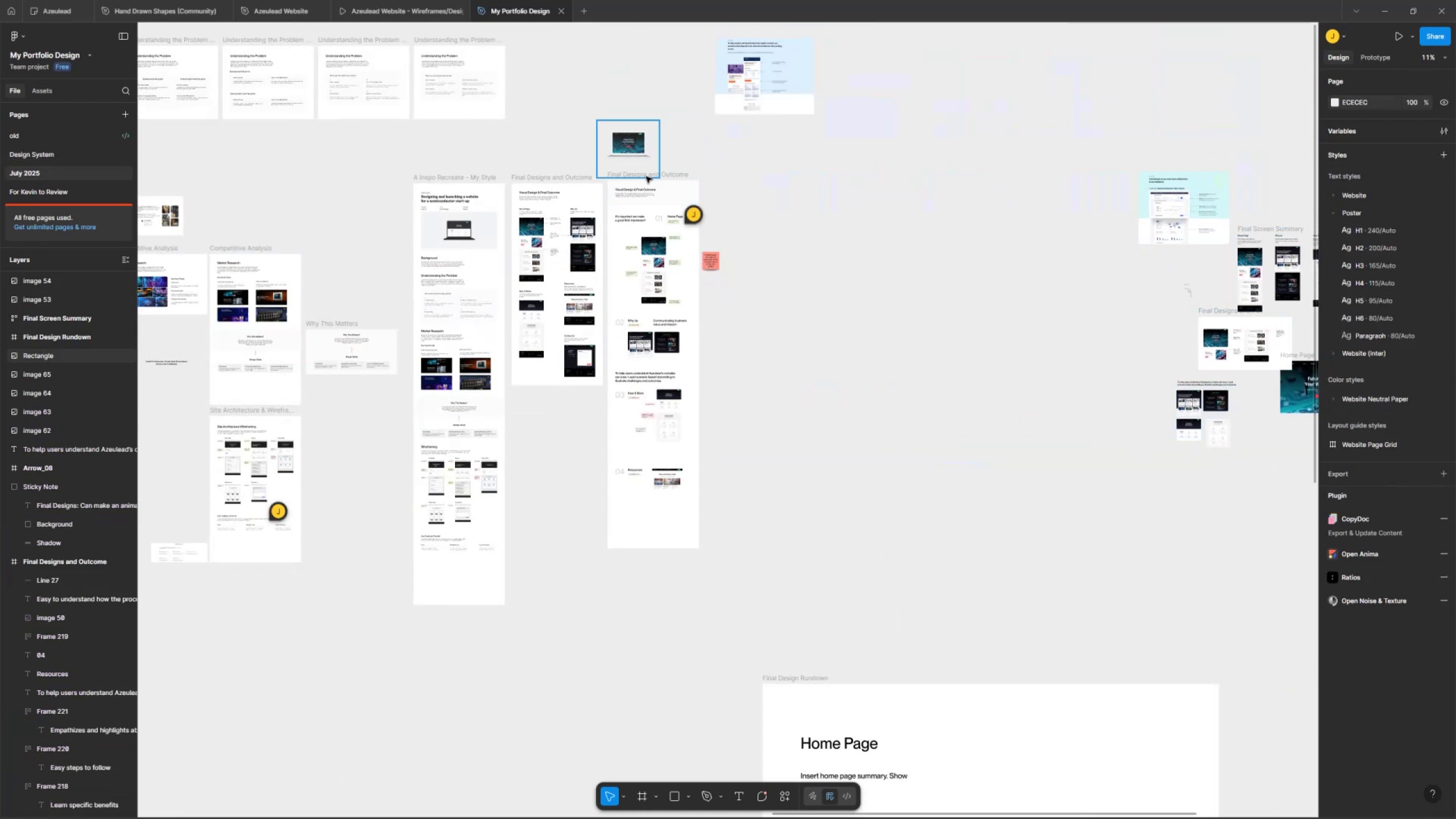 
key(Control+ControlLeft)
 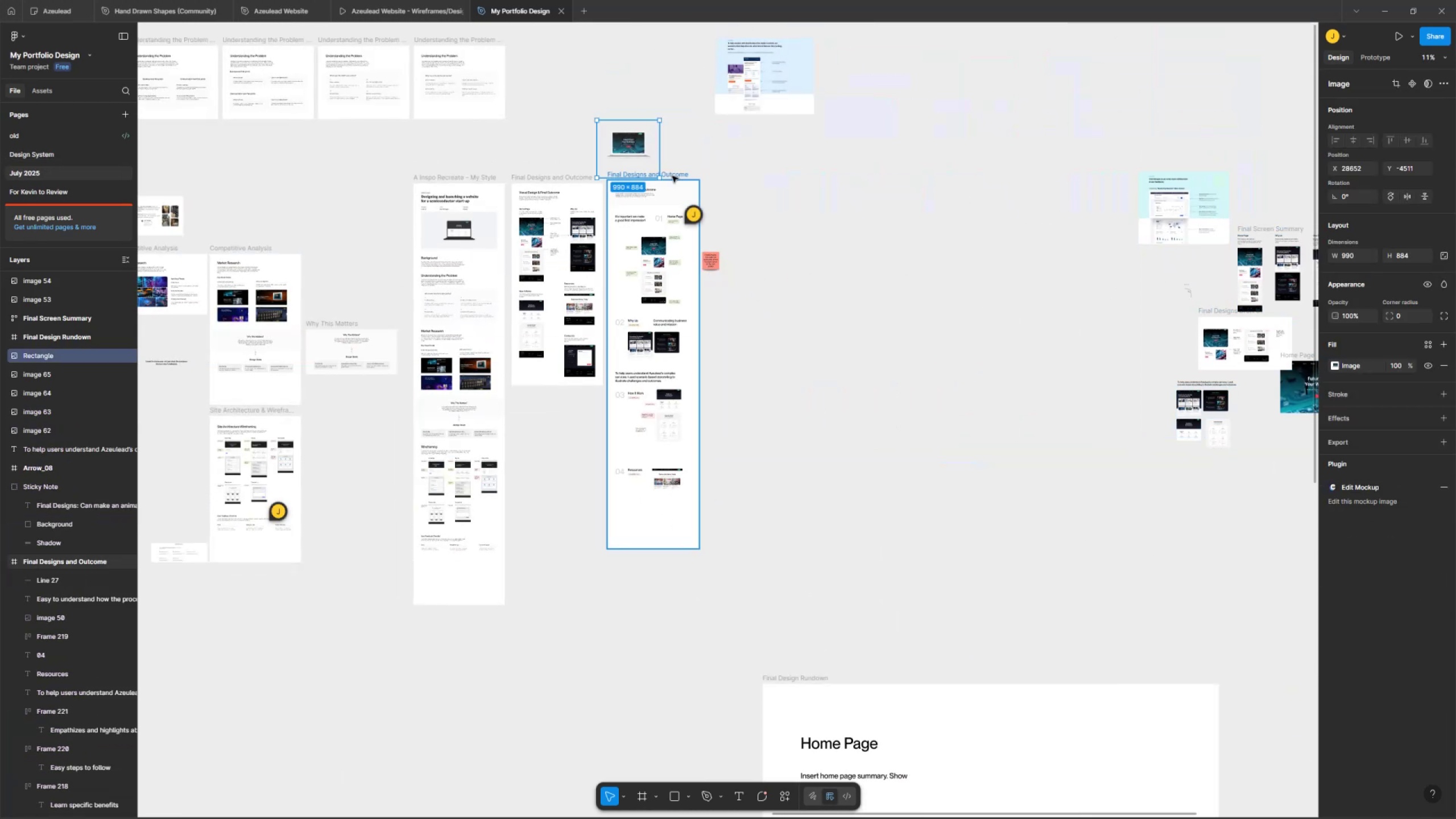 
left_click([674, 171])
 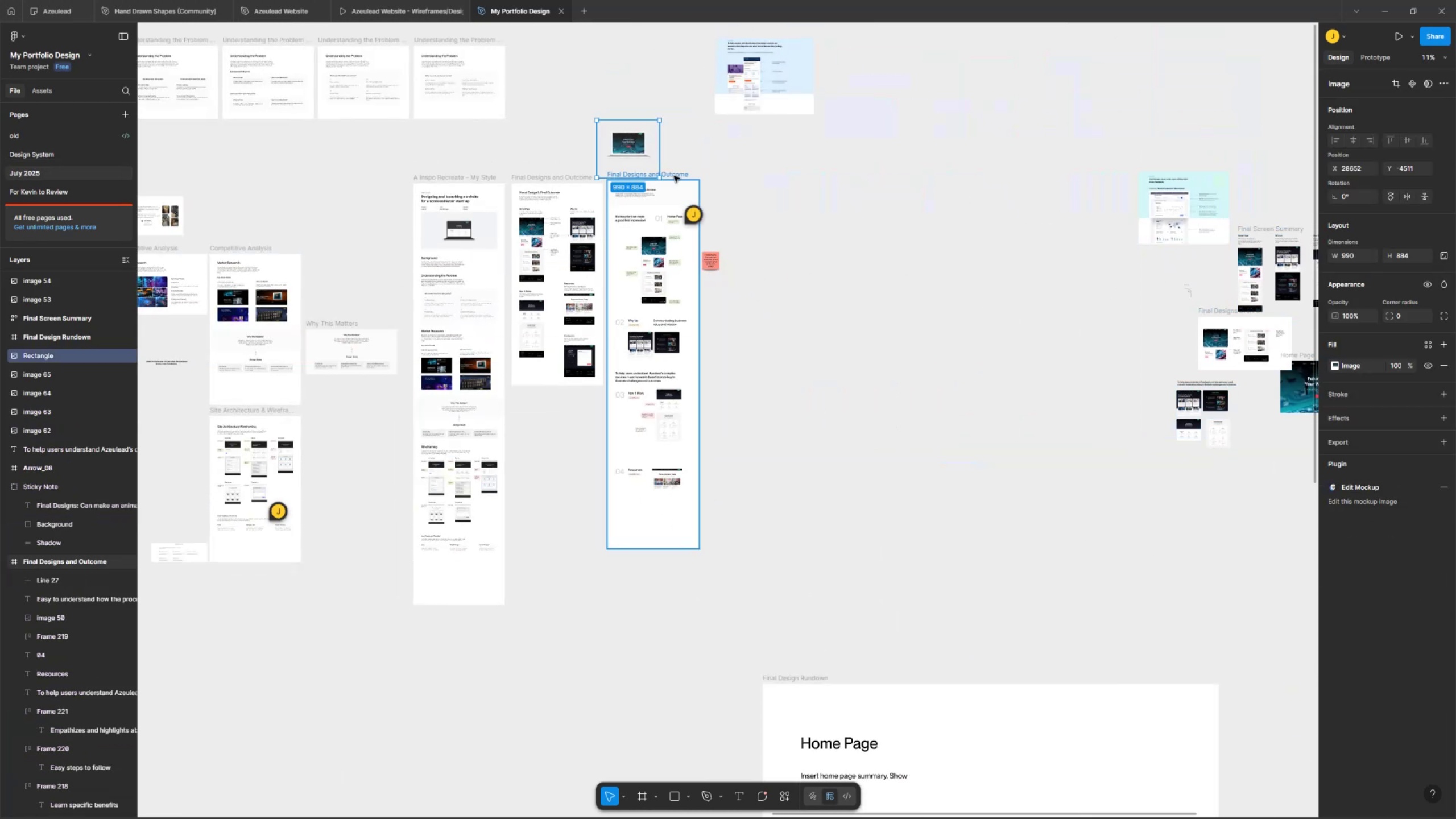 
key(Control+C)
 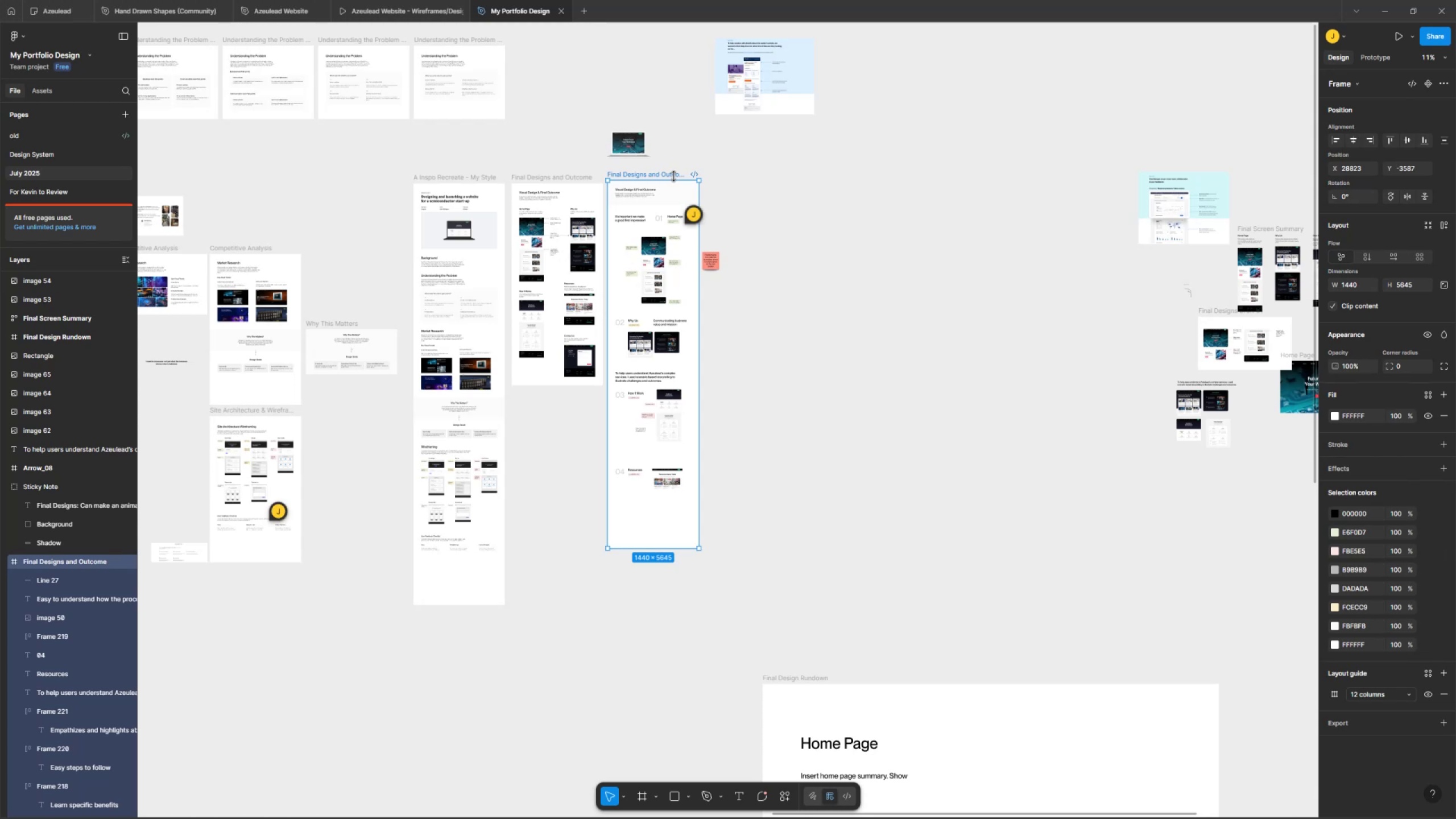 
key(Control+V)
 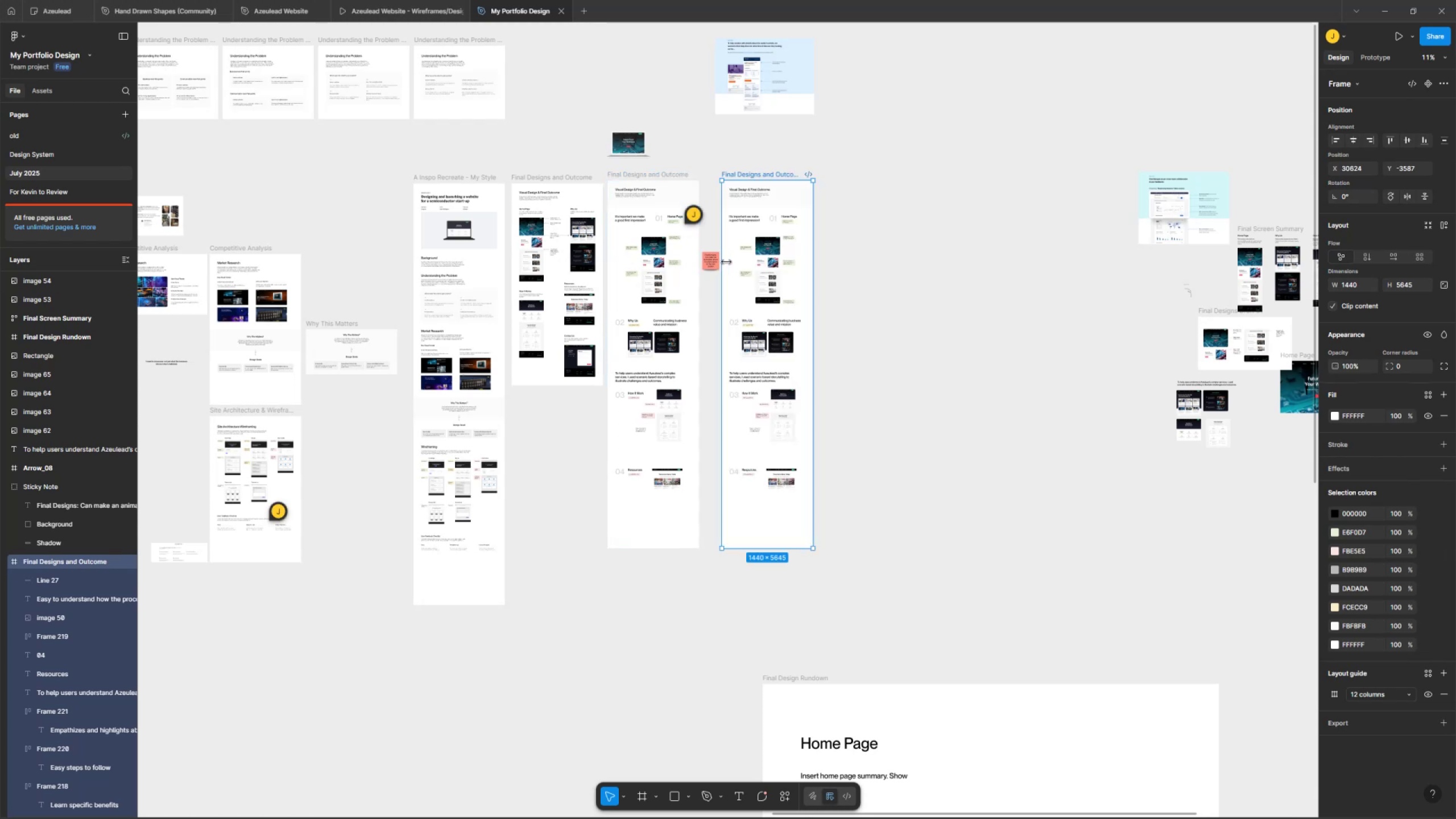 
hold_key(key=ShiftLeft, duration=1.17)
left_click_drag(start_coordinate=[780, 183], to_coordinate=[795, 183])
 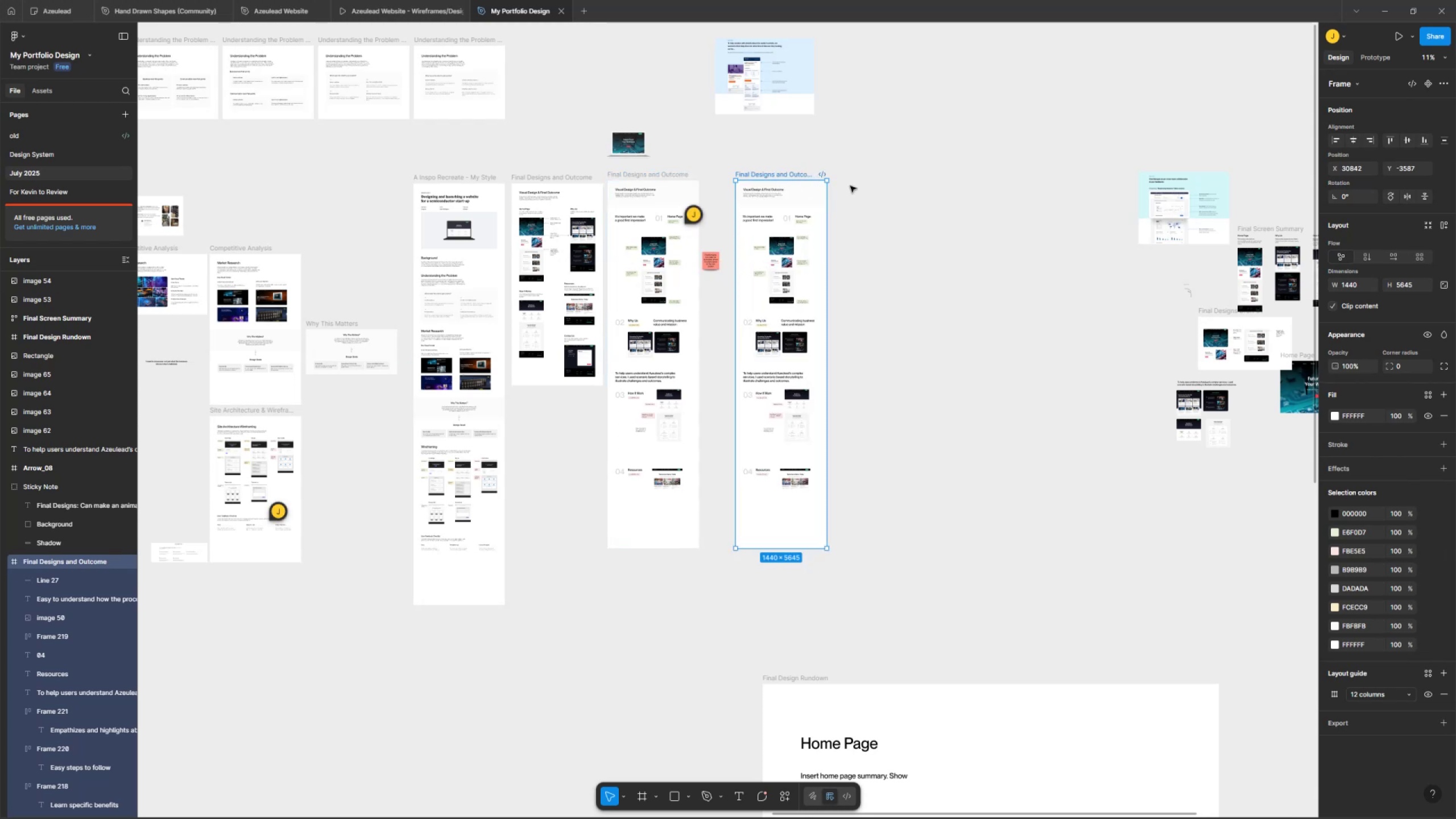 
double_click([872, 182])
 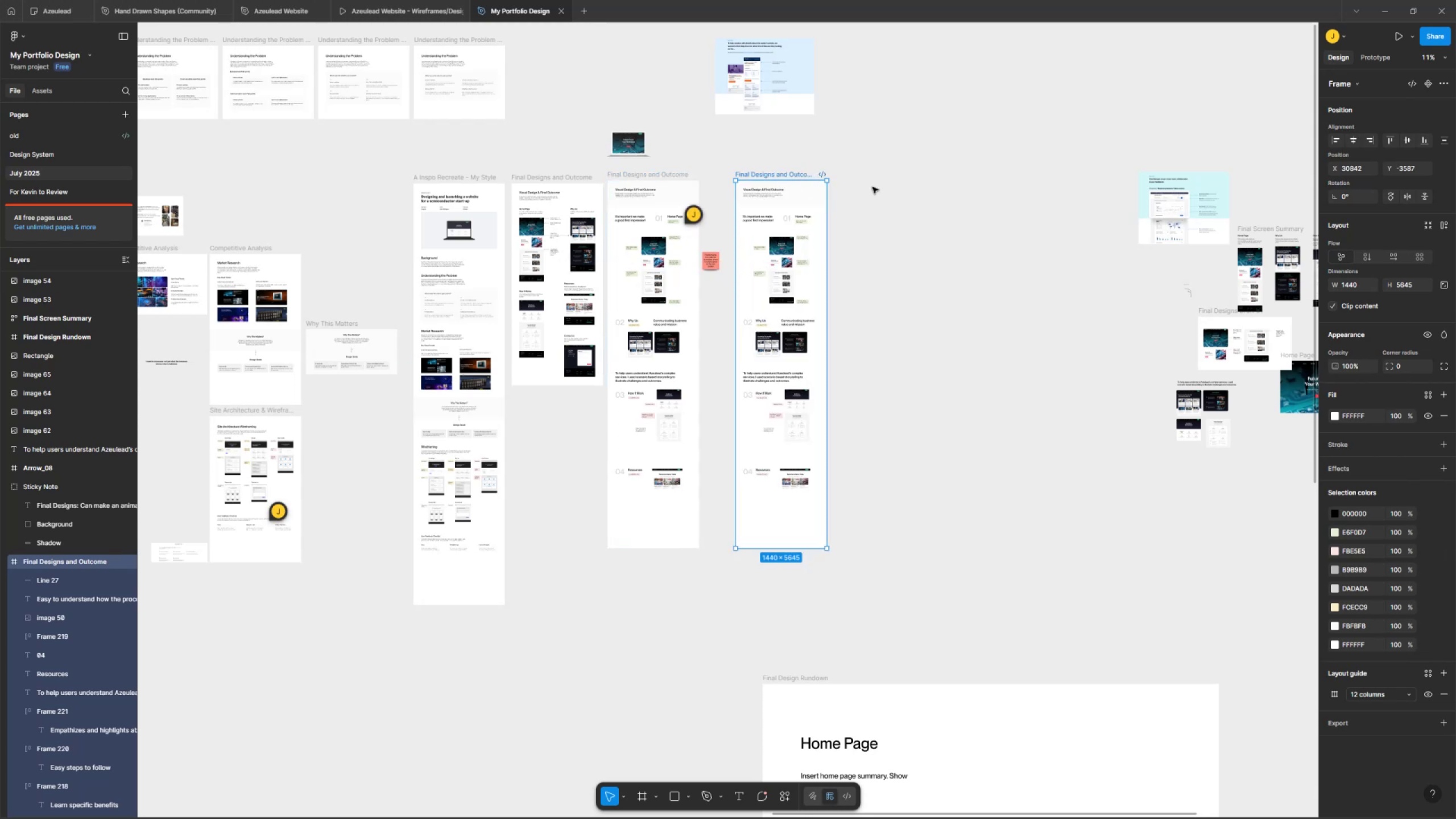 
hold_key(key=ControlLeft, duration=1.03)
scroll: coordinate [774, 240], scroll_direction: up, amount: 15.0
 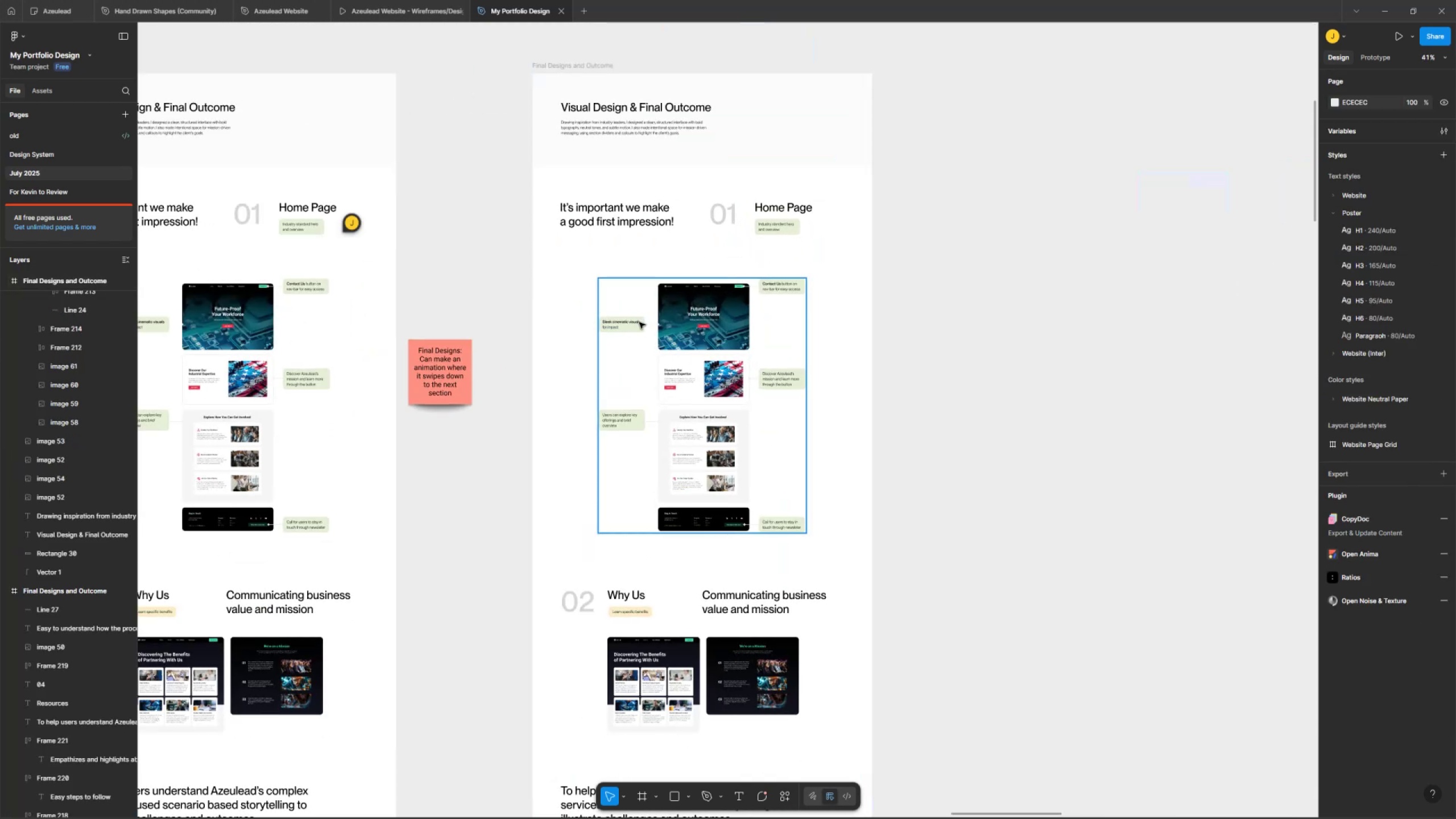 
hold_key(key=ControlLeft, duration=0.5)
scroll: coordinate [679, 313], scroll_direction: up, amount: 4.0
 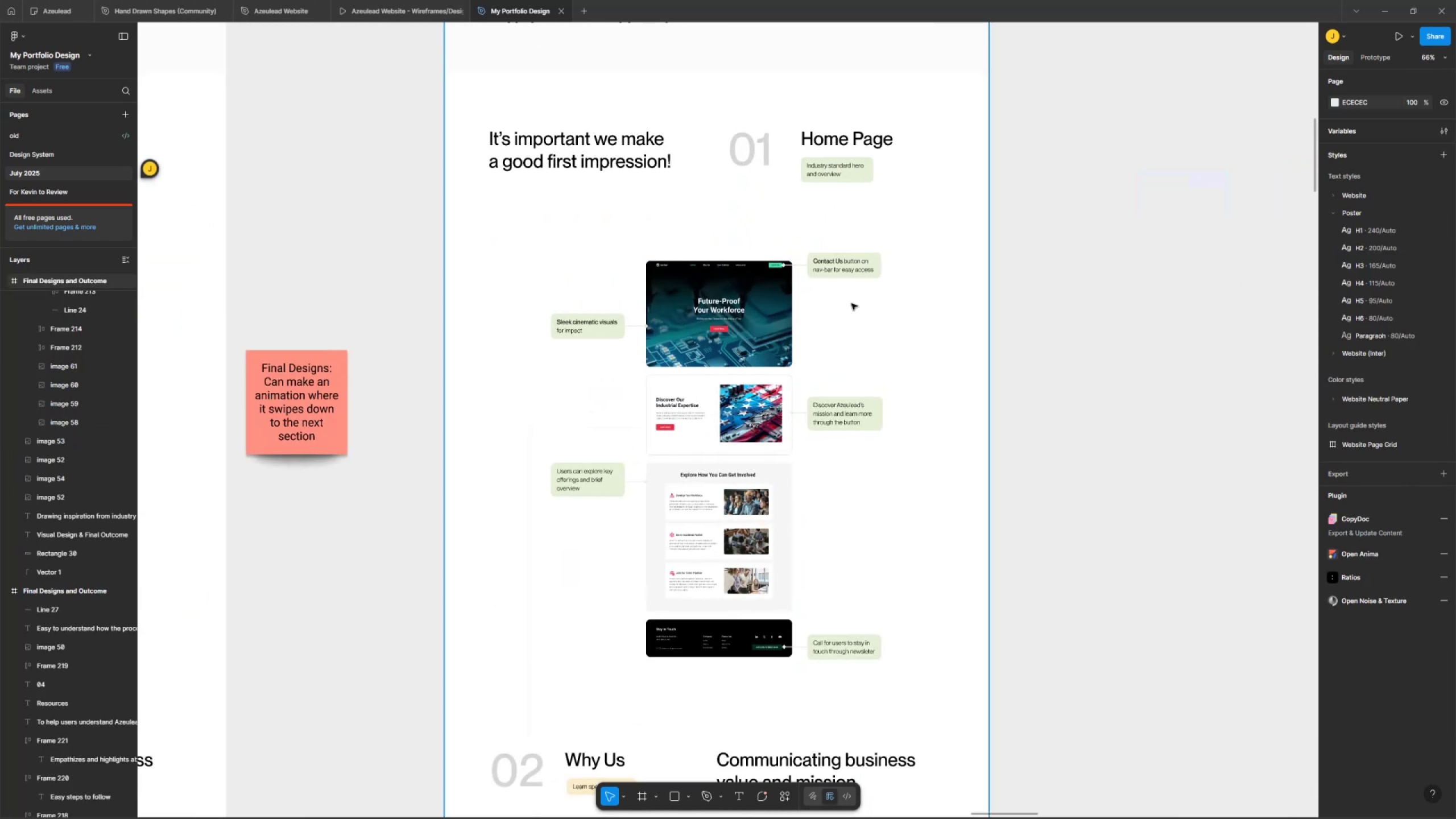 
left_click_drag(start_coordinate=[859, 284], to_coordinate=[799, 237])
 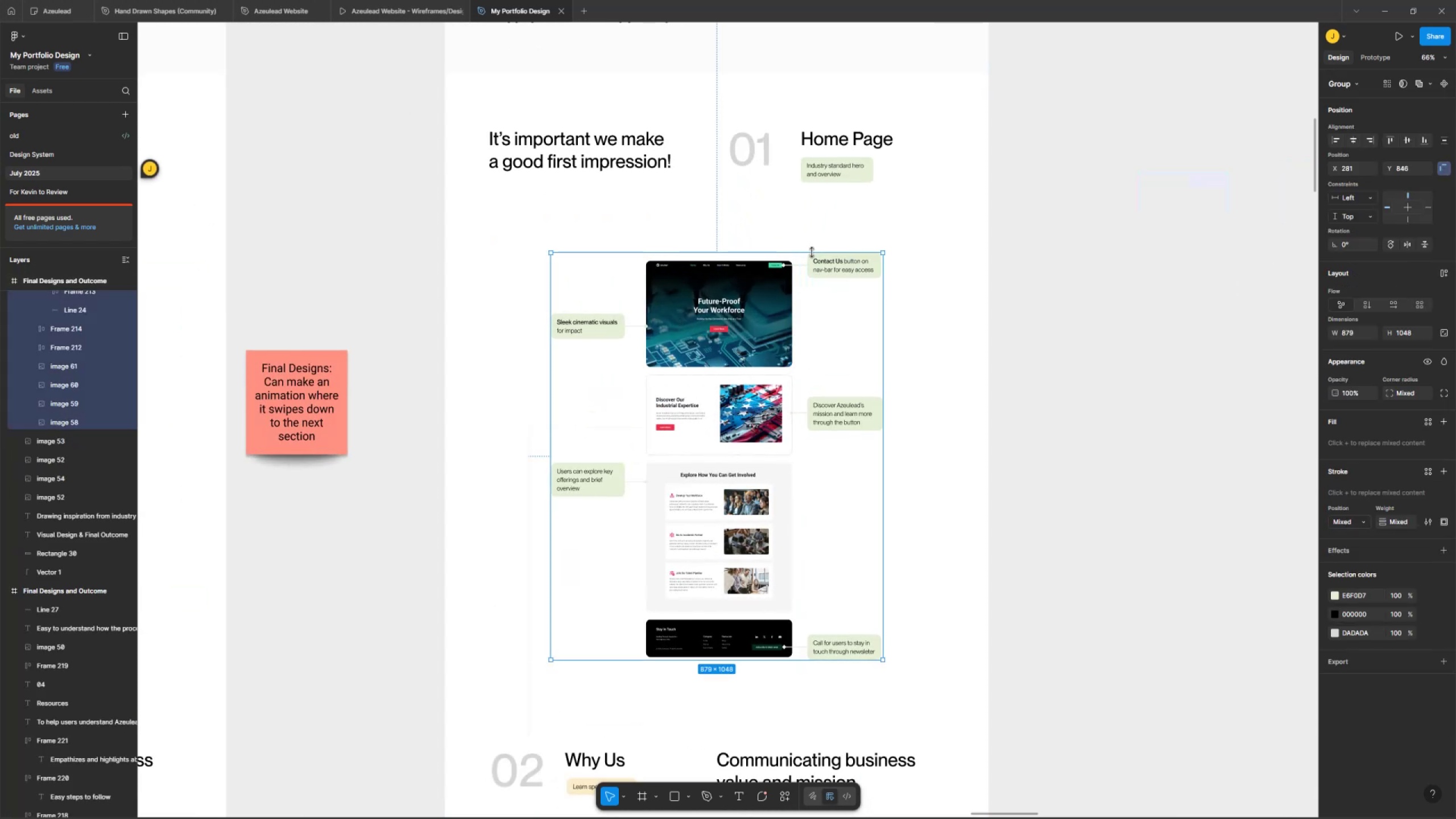 
key(Control+Backspace)
 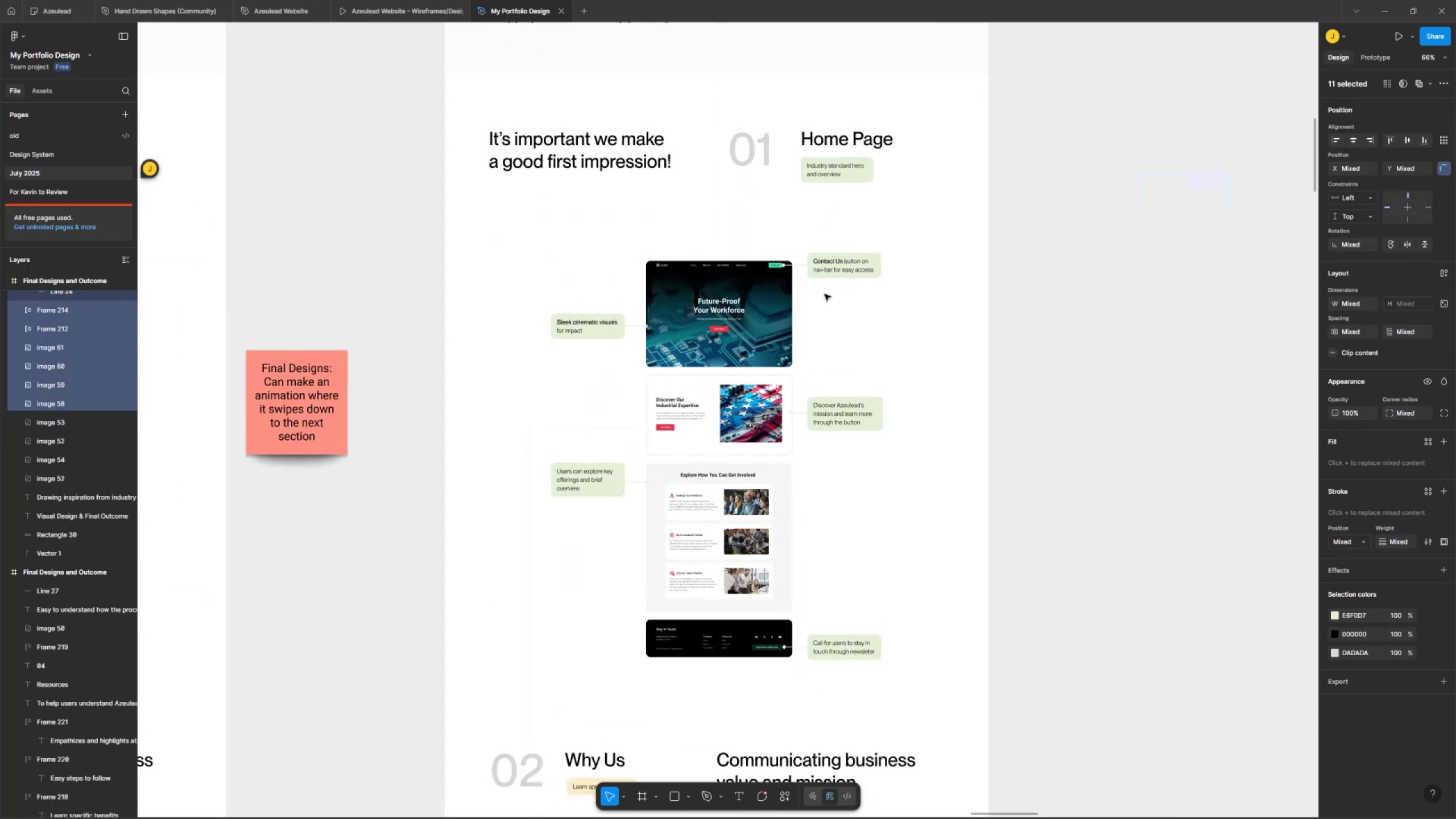 
double_click([962, 316])
 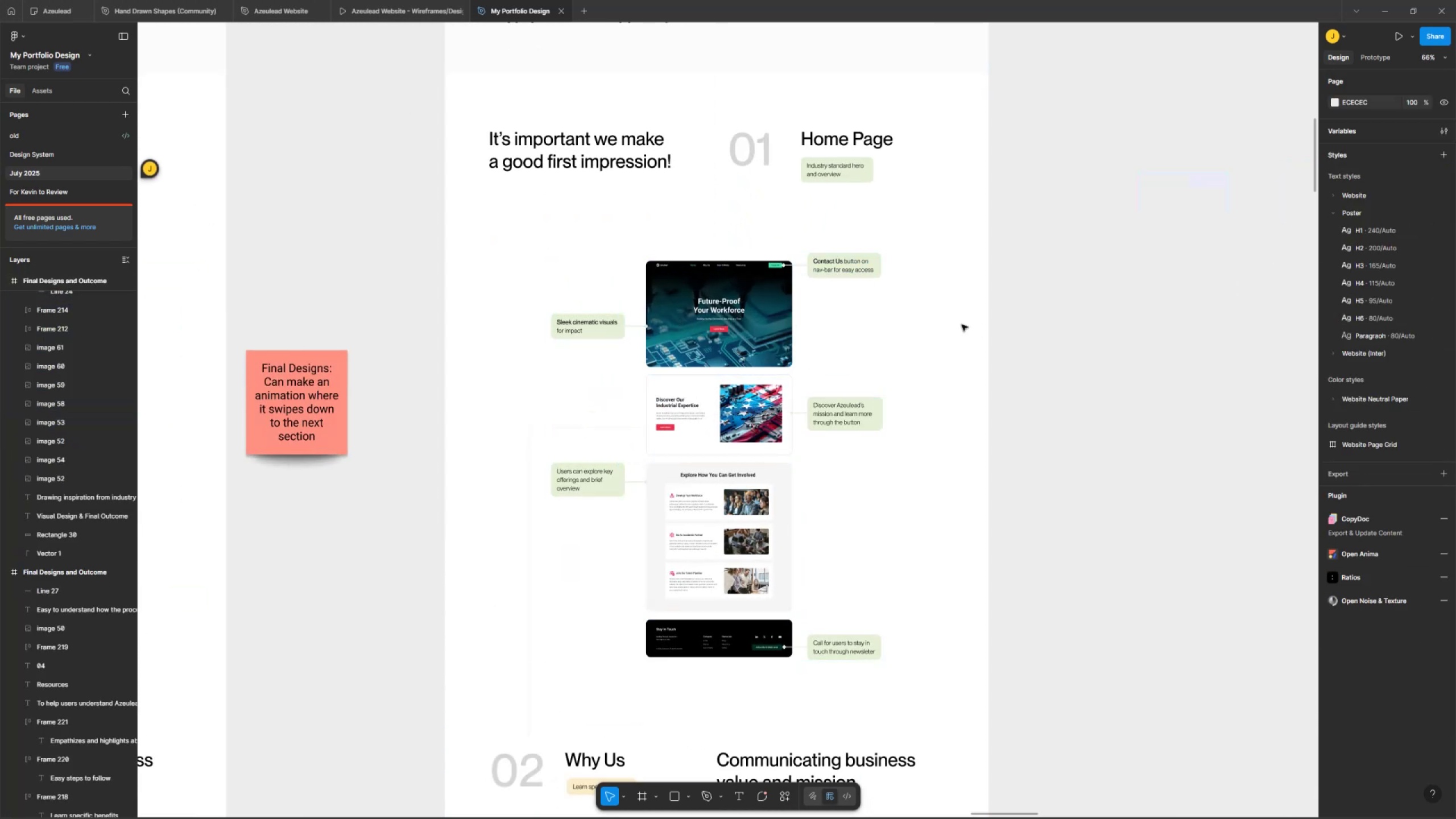 
left_click_drag(start_coordinate=[929, 320], to_coordinate=[794, 231])
 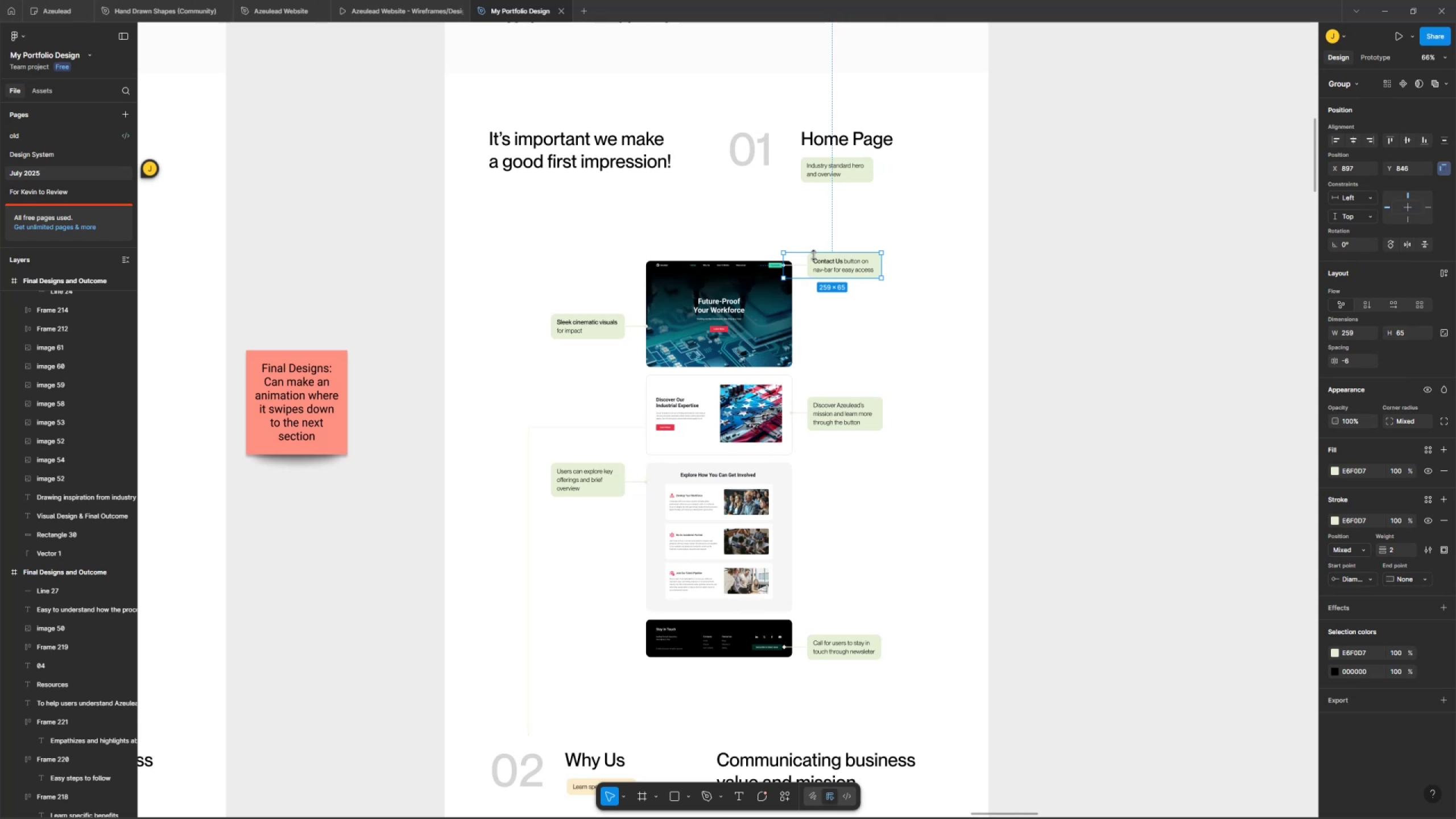 
key(Backspace)
 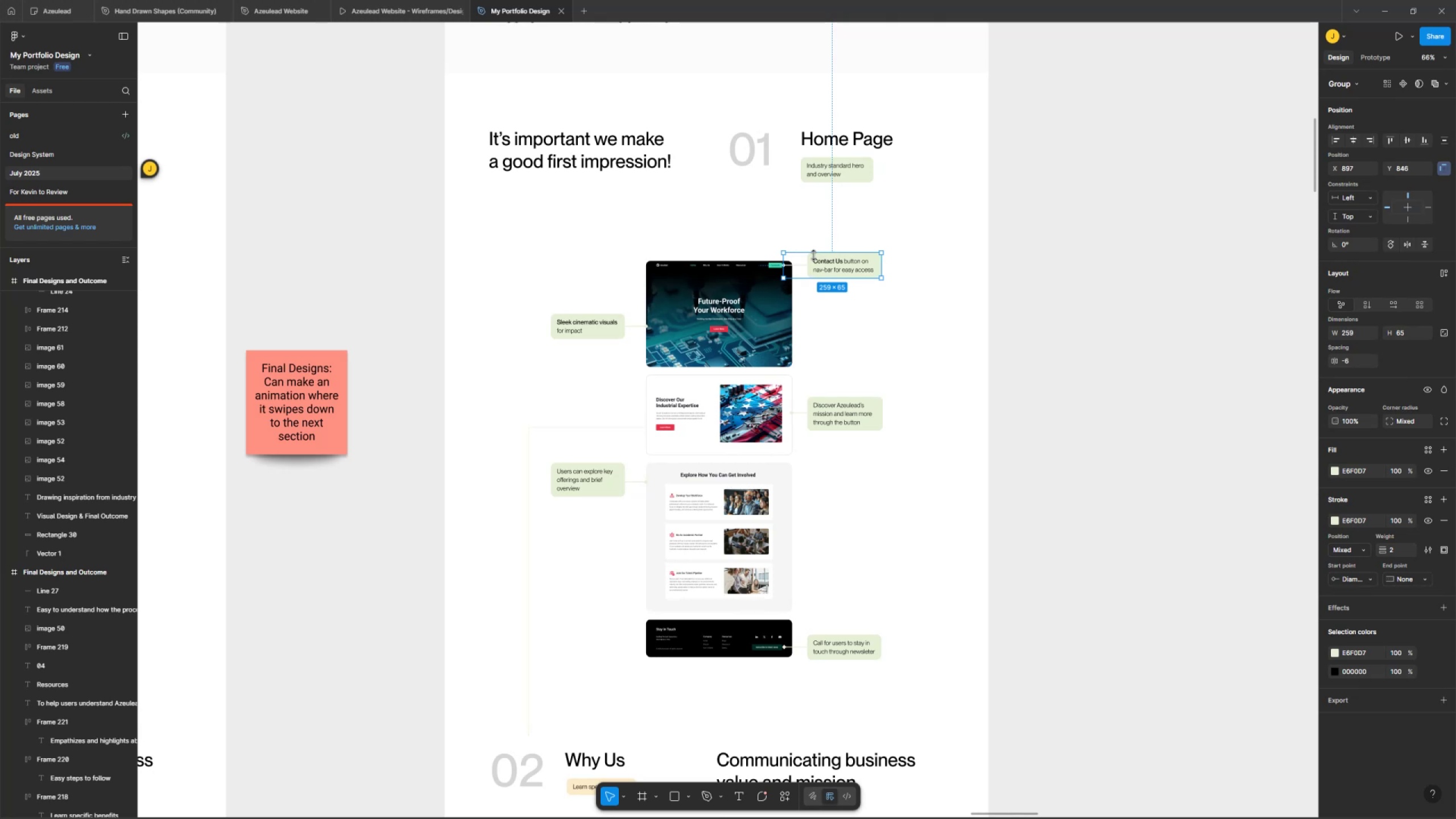 
key(Control+V)
 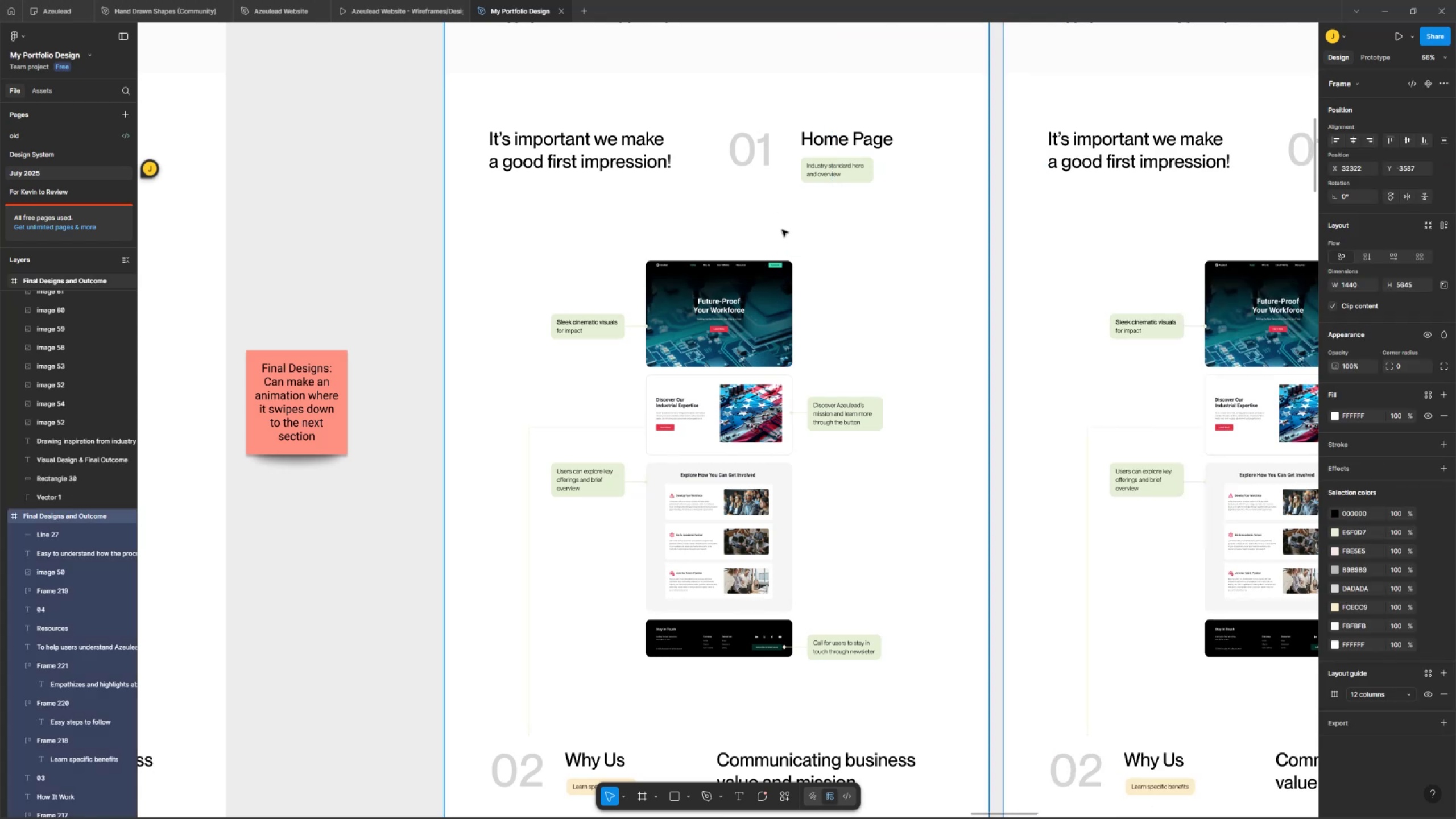 
key(Control+Z)
 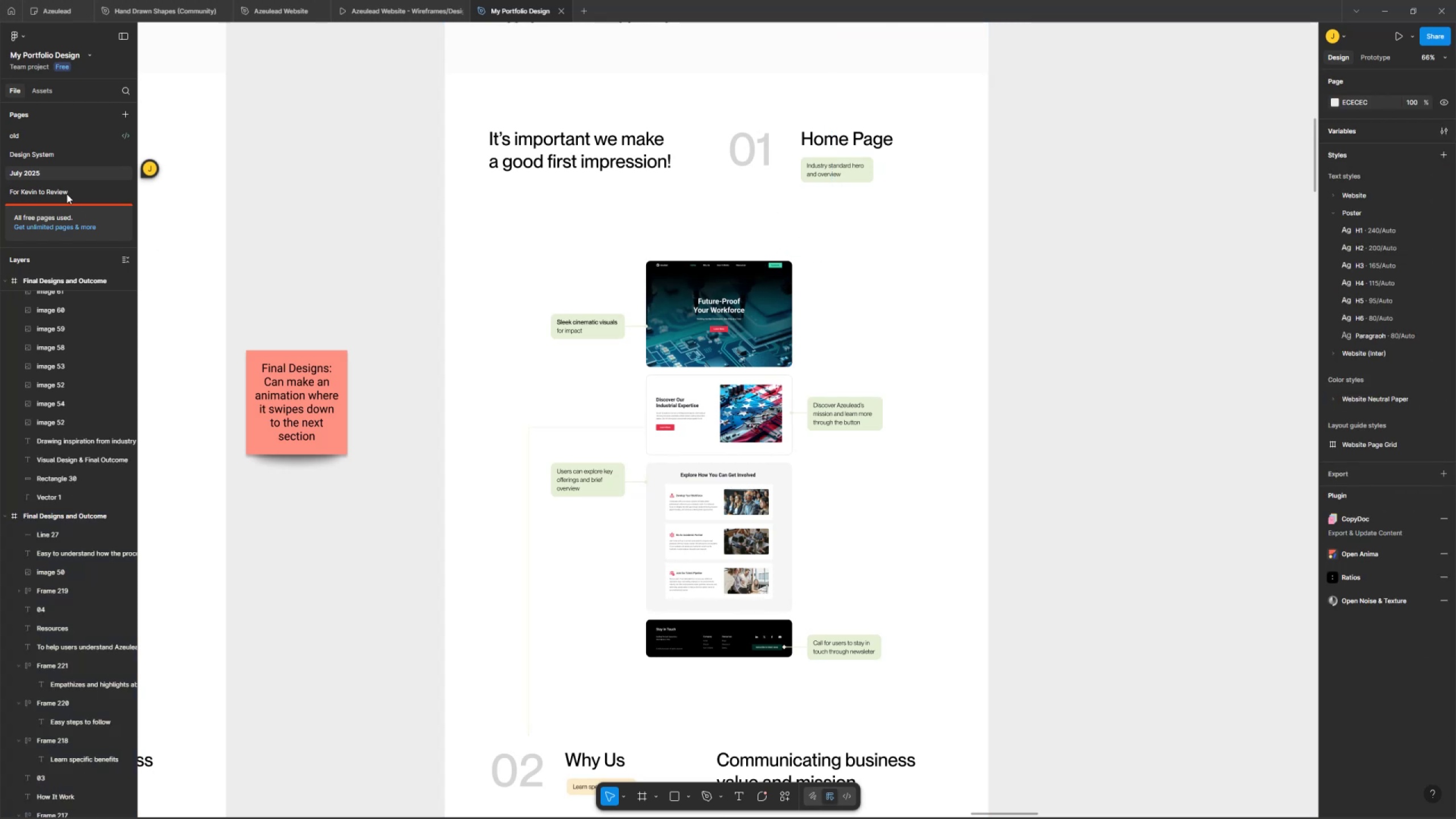 
left_click([41, 177])
 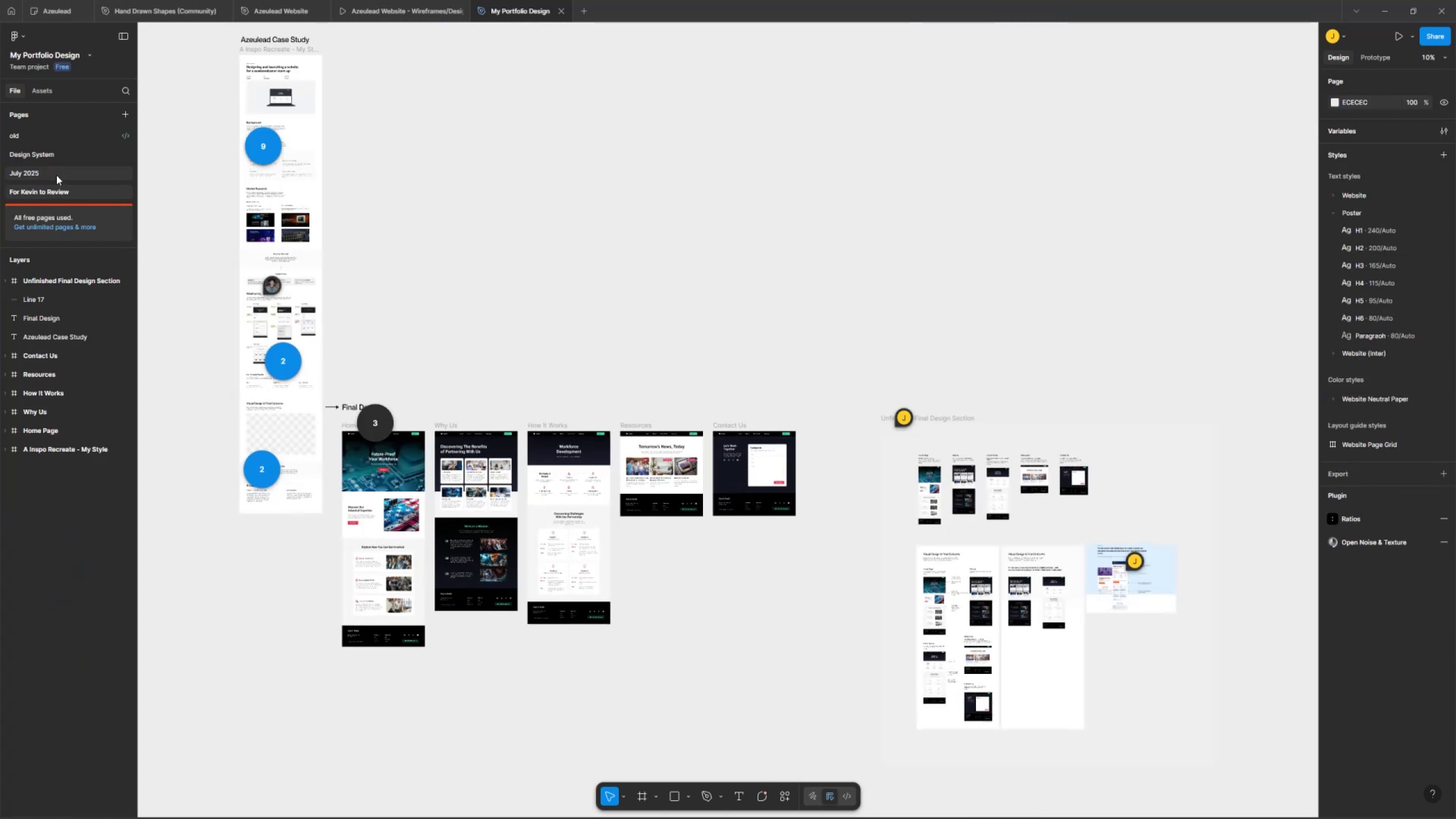 
left_click([57, 154])
 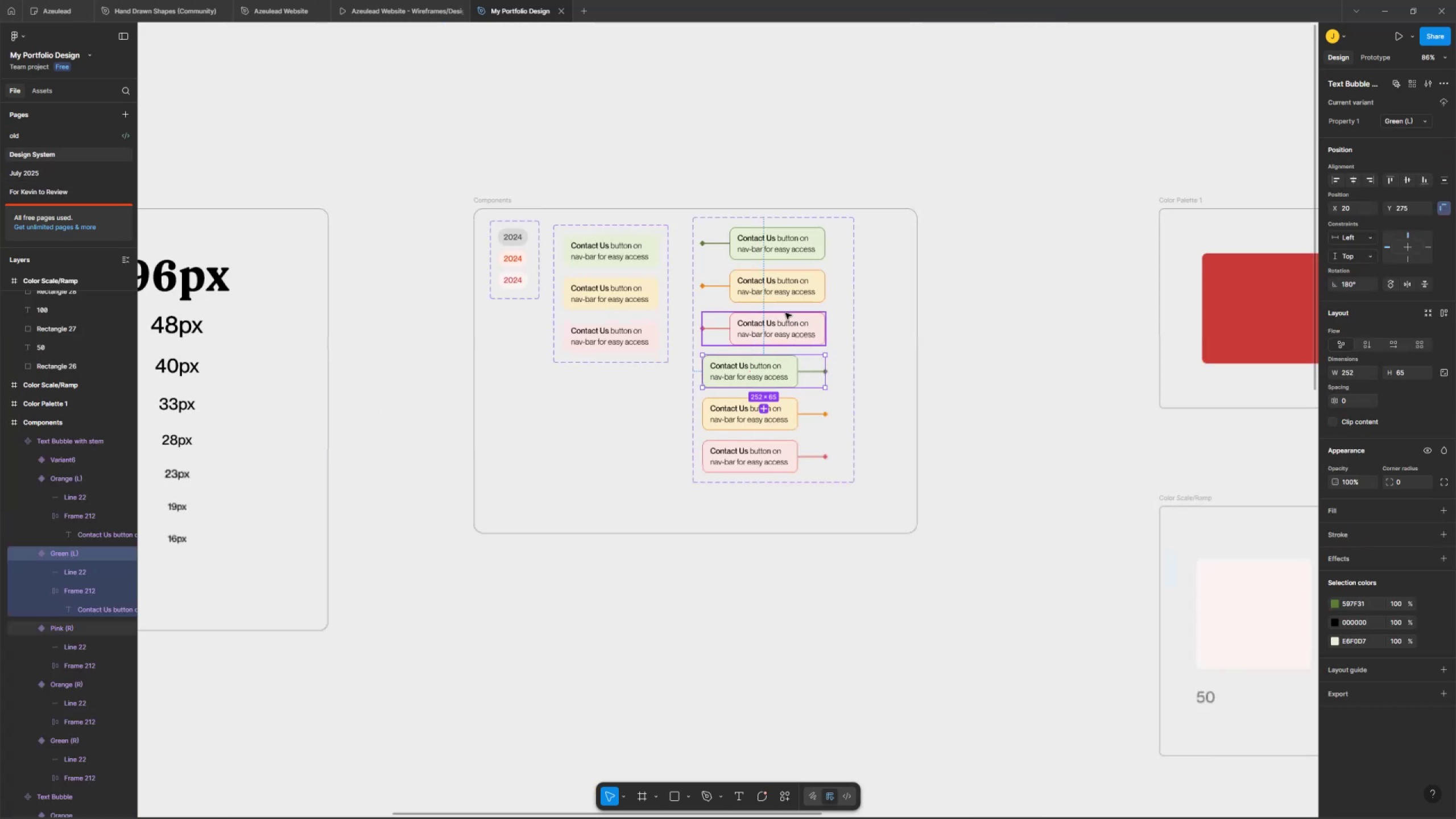 
left_click([790, 241])
 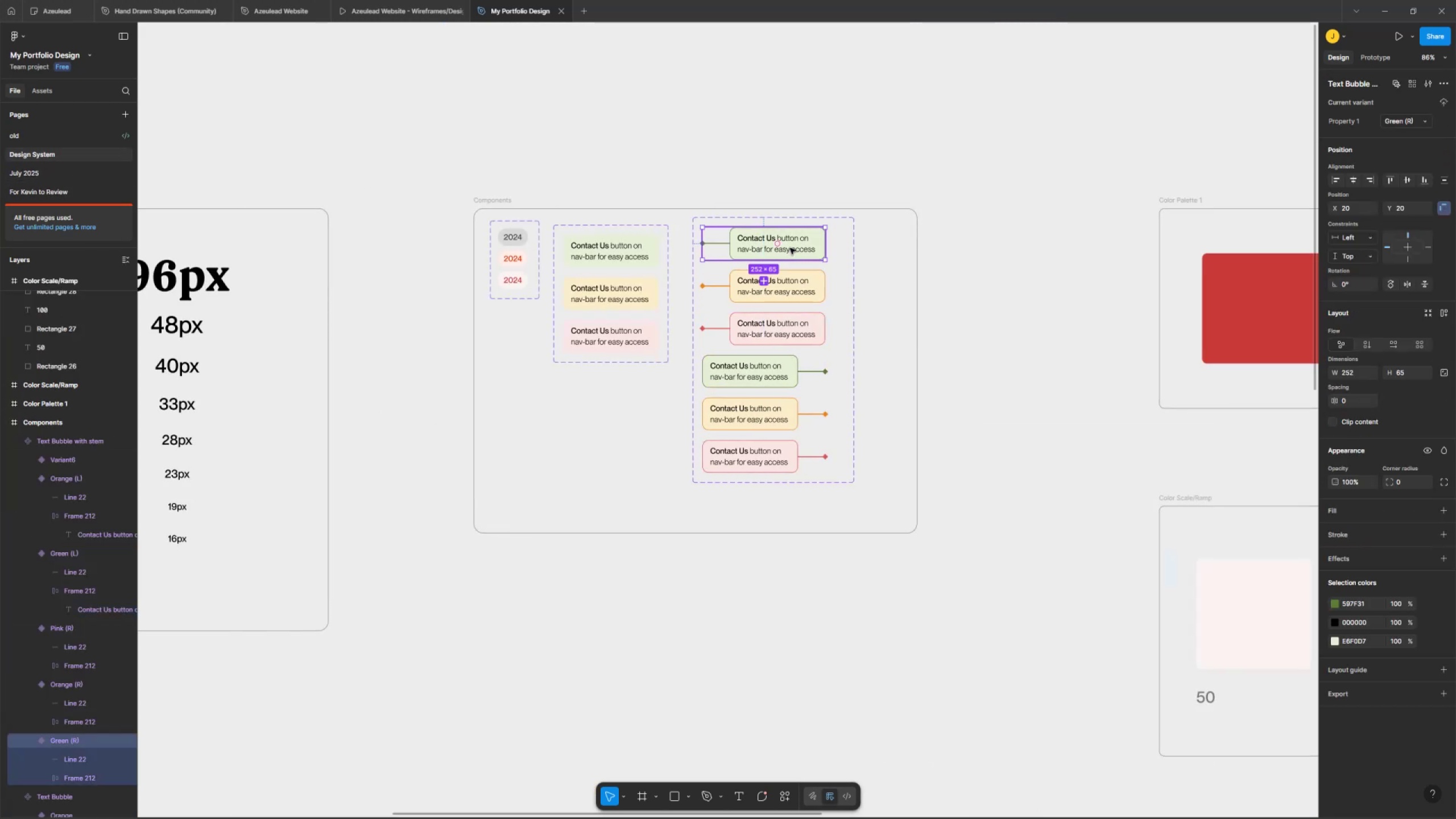 
key(Control+C)
 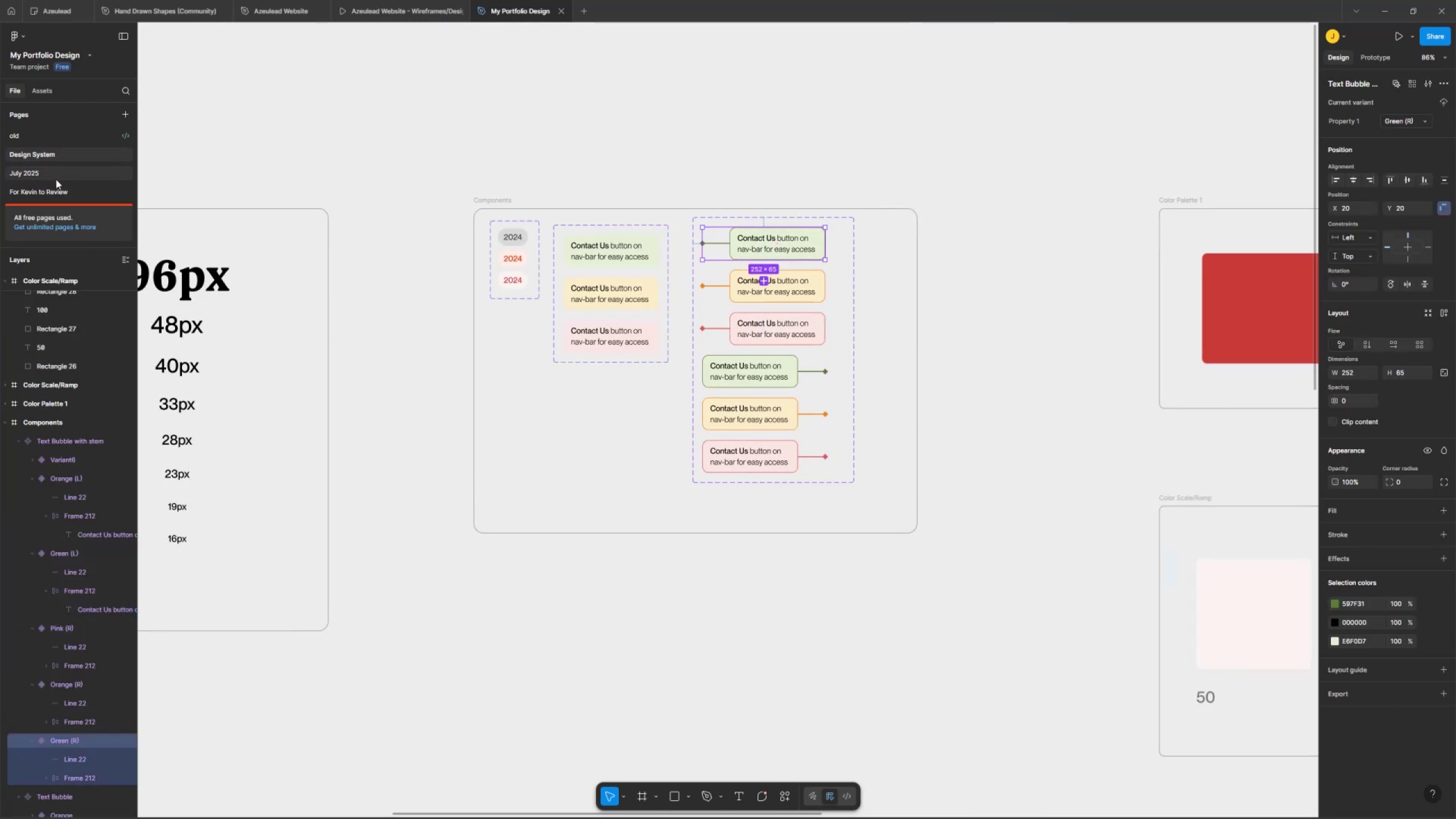 
left_click([53, 174])
 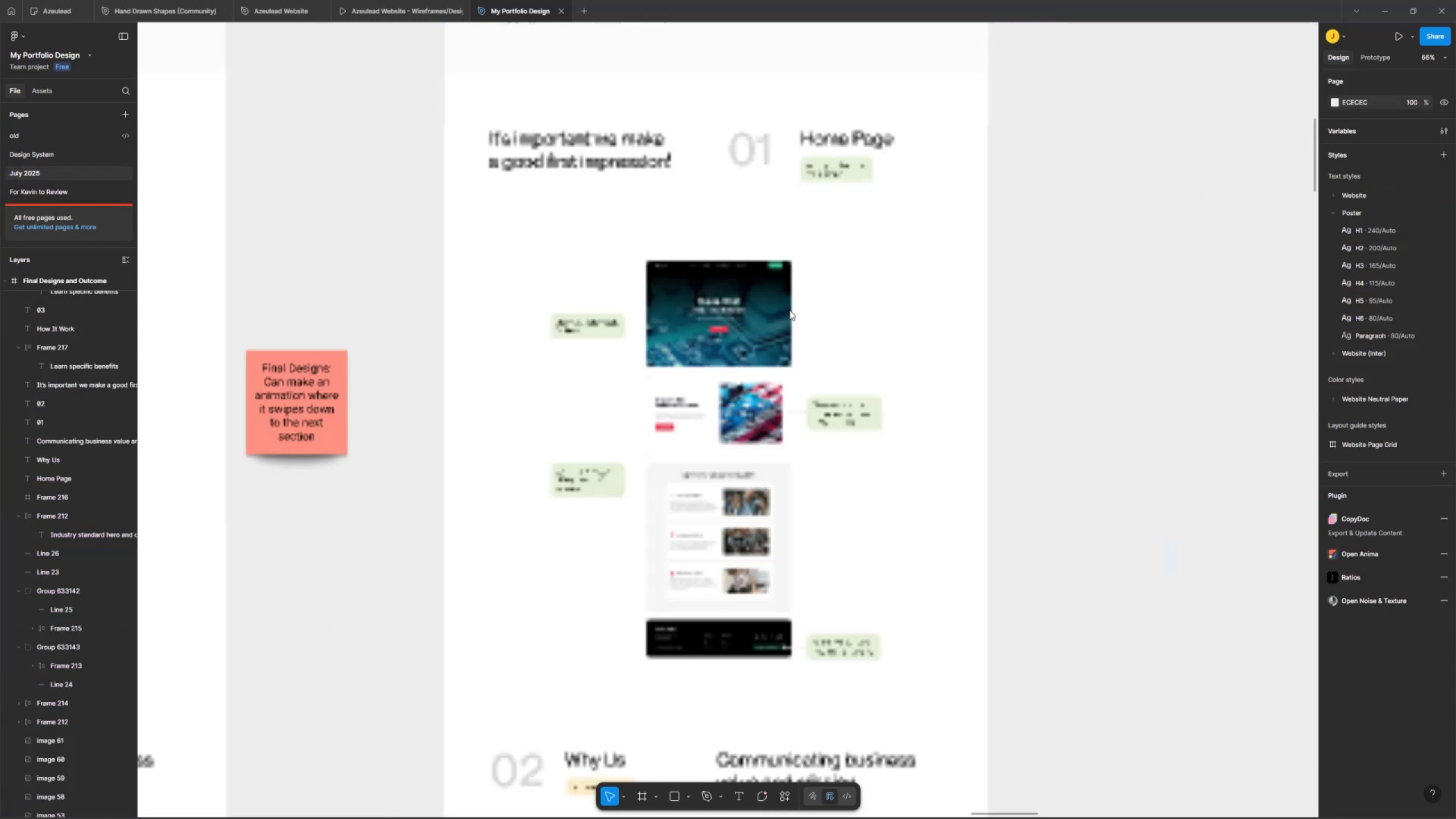 
left_click([886, 298])
 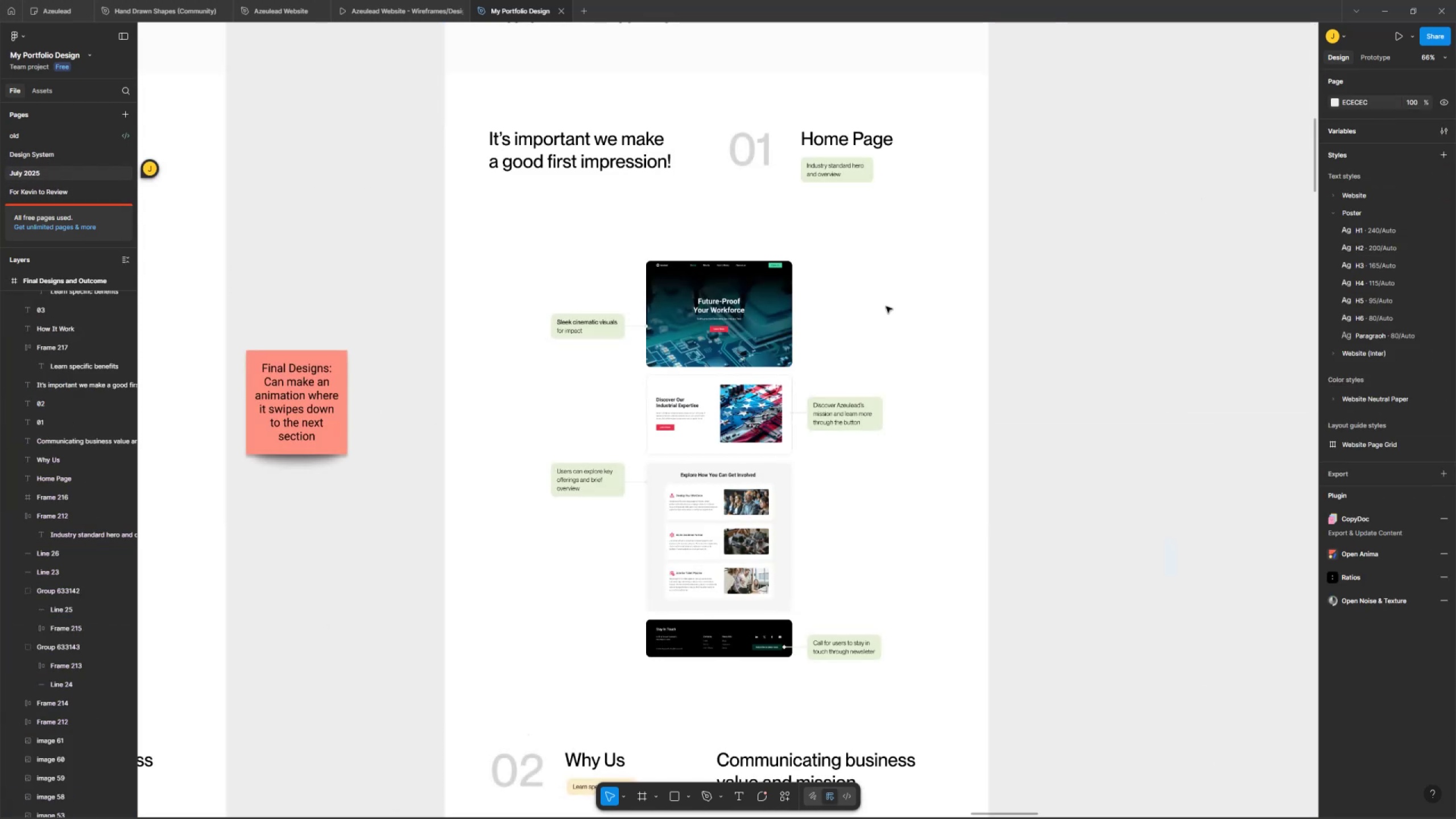 
key(Control+V)
 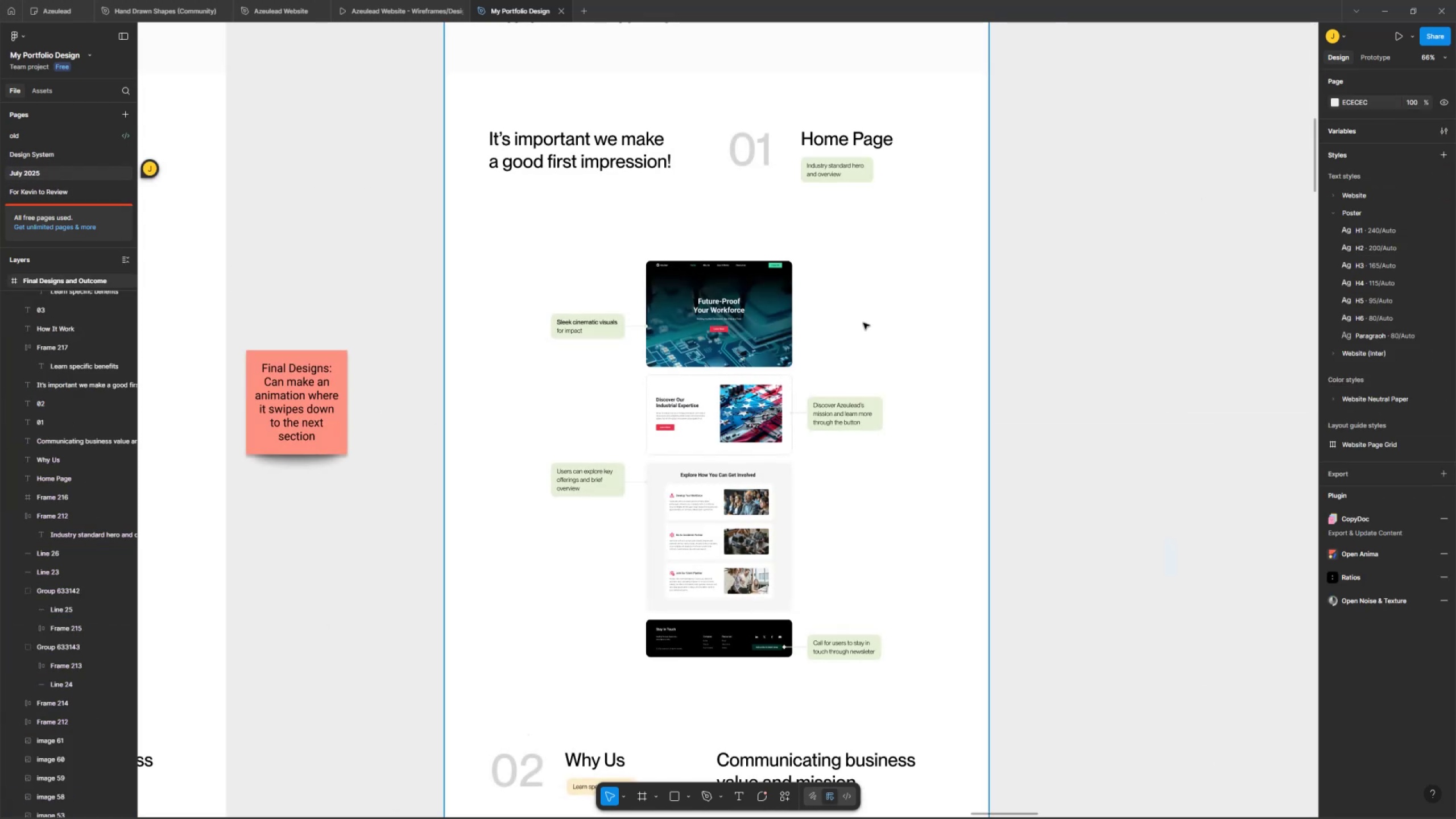 
scroll: coordinate [789, 352], scroll_direction: up, amount: 4.0
 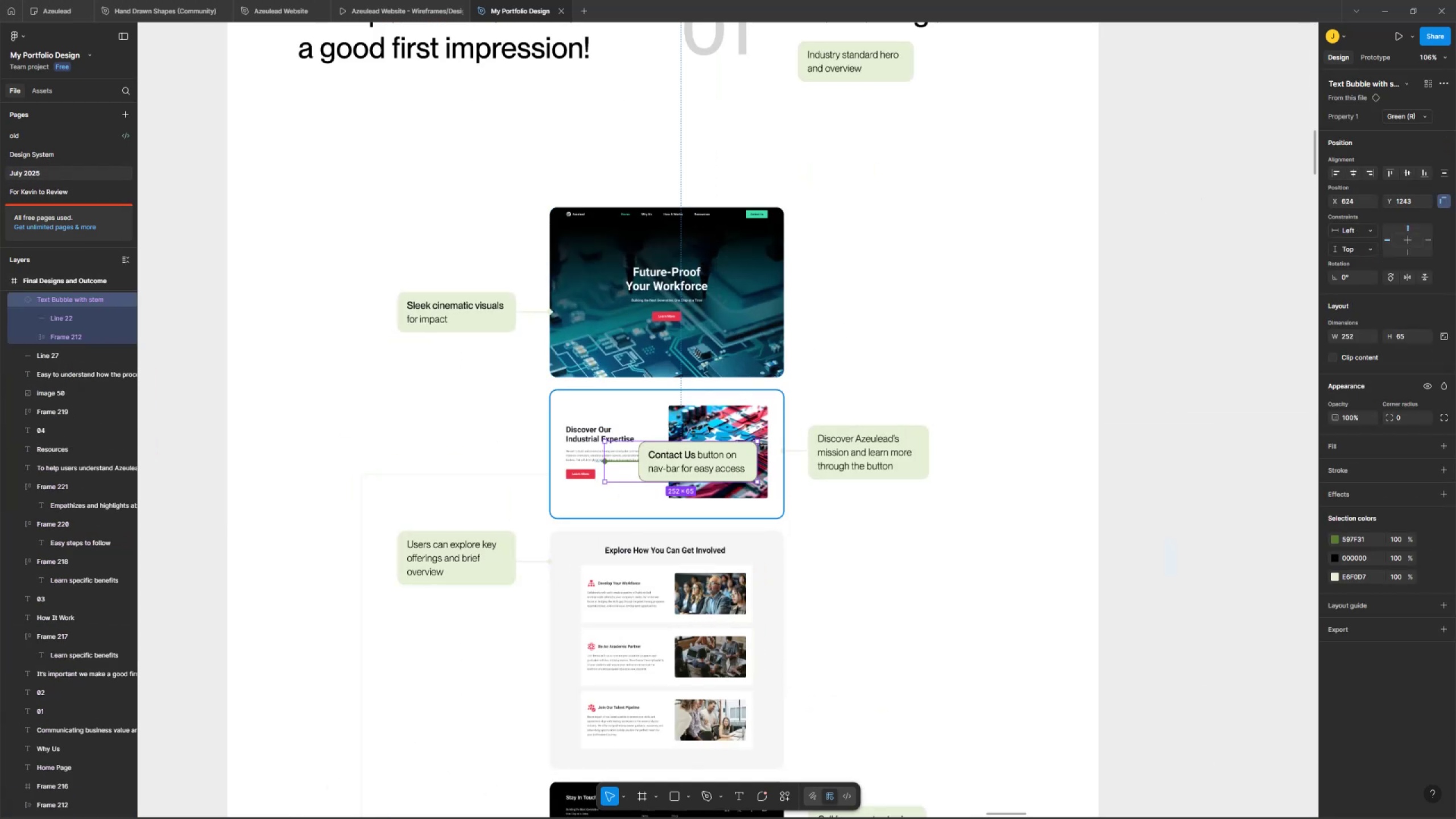 
left_click_drag(start_coordinate=[677, 449], to_coordinate=[842, 209])
 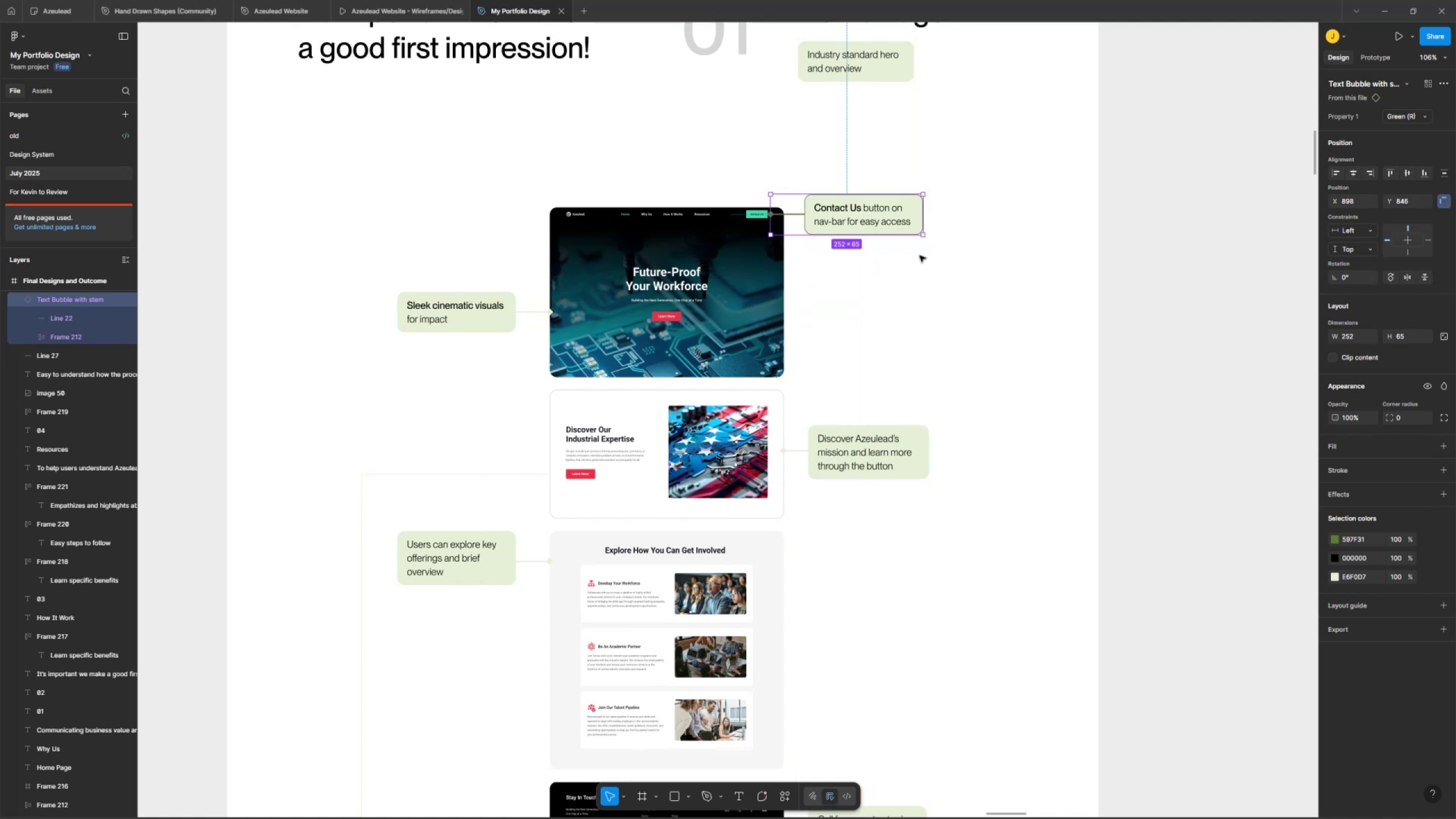 
left_click_drag(start_coordinate=[974, 278], to_coordinate=[978, 279])
 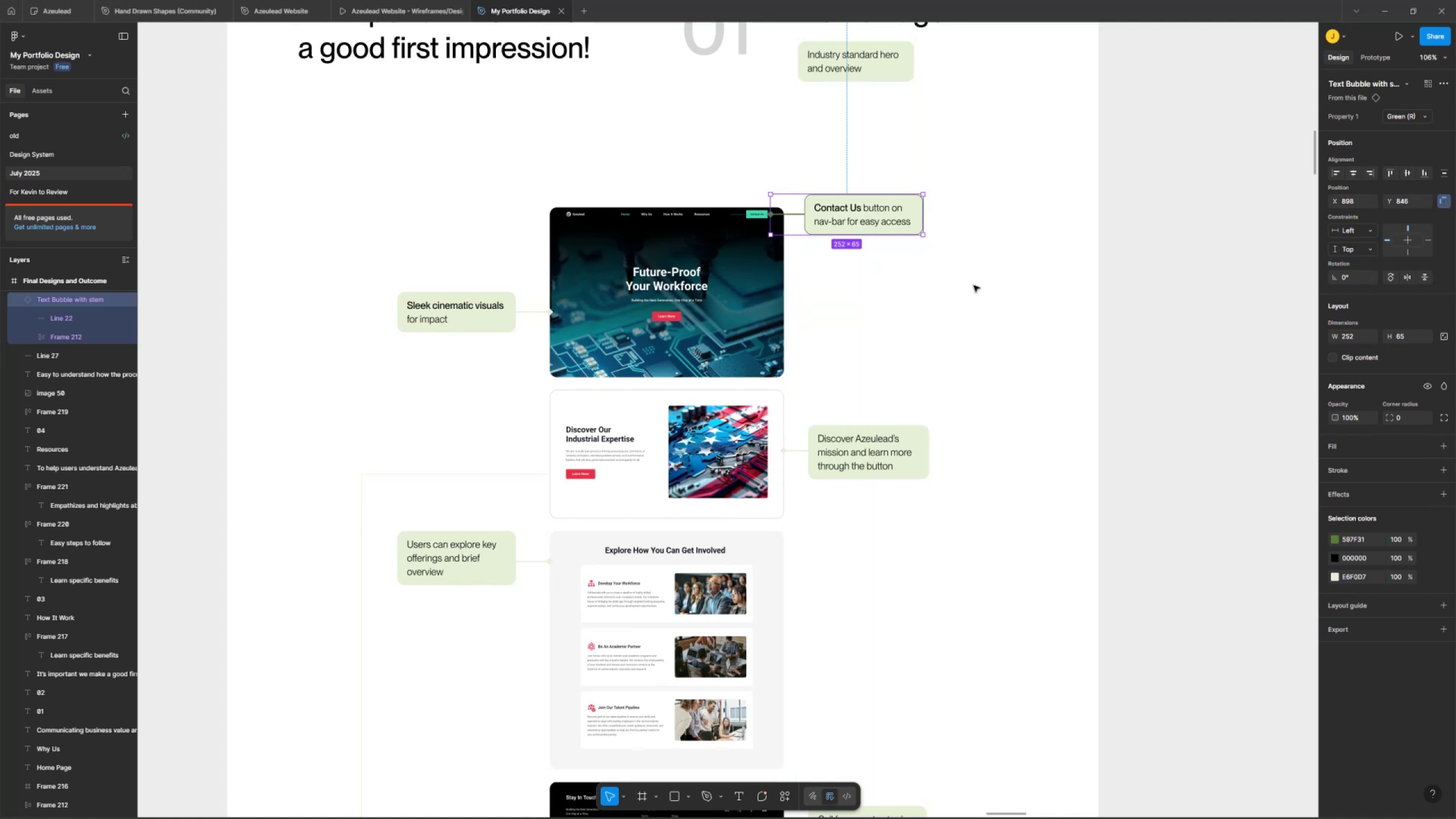 
hold_key(key=ControlLeft, duration=0.3)
scroll: coordinate [981, 278], scroll_direction: down, amount: 5.0
 